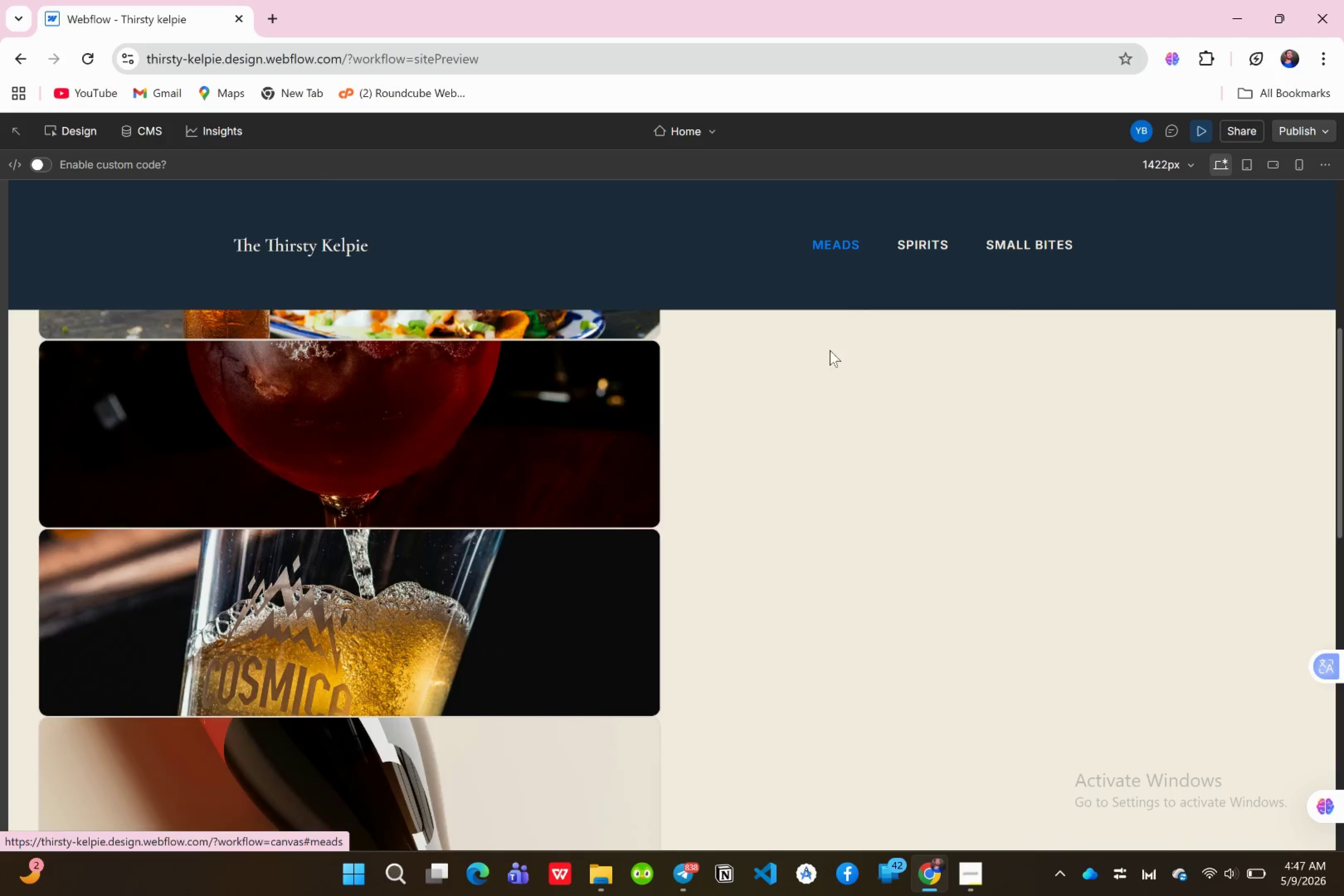 
left_click([844, 237])
 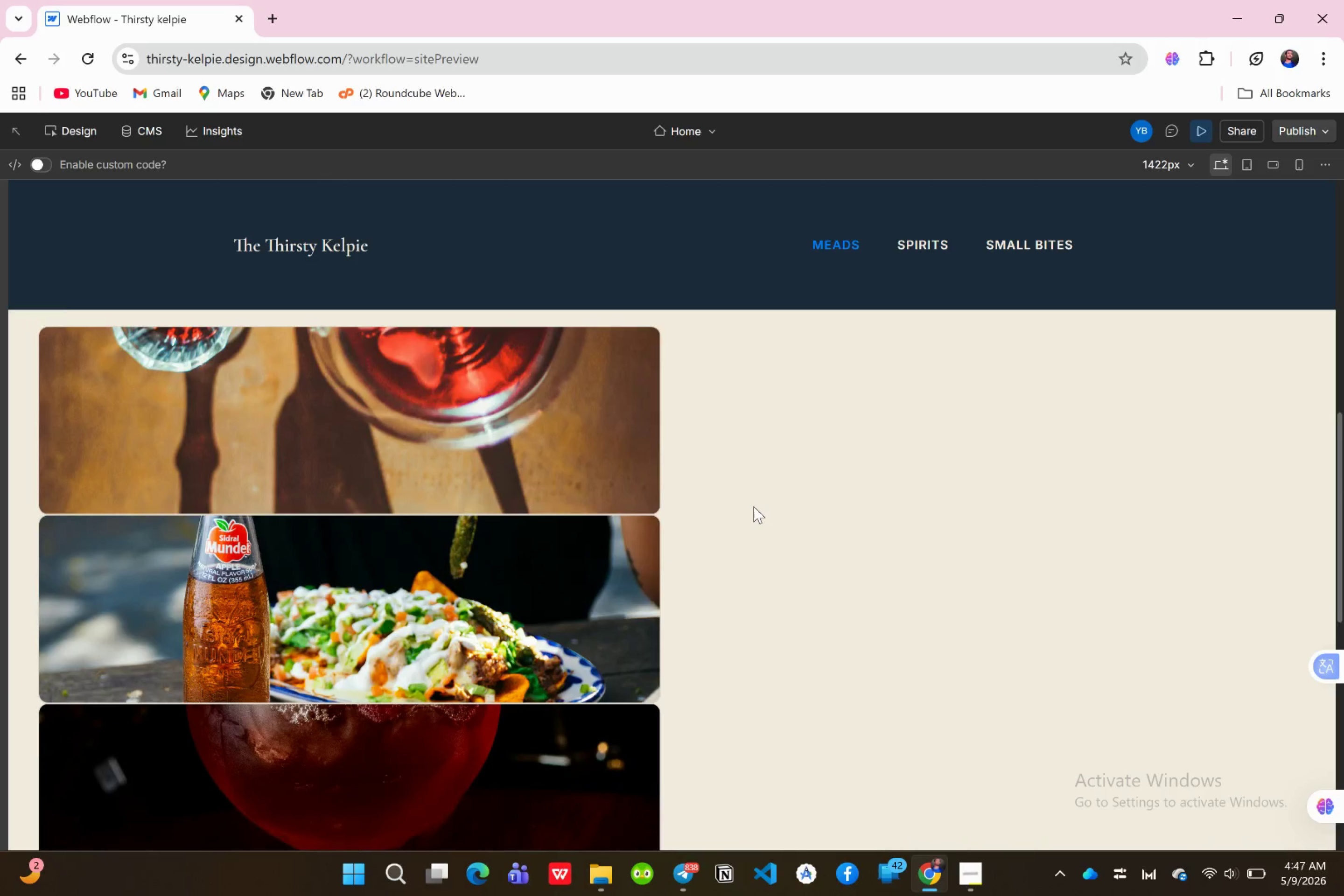 
scroll: coordinate [754, 506], scroll_direction: up, amount: 6.0
 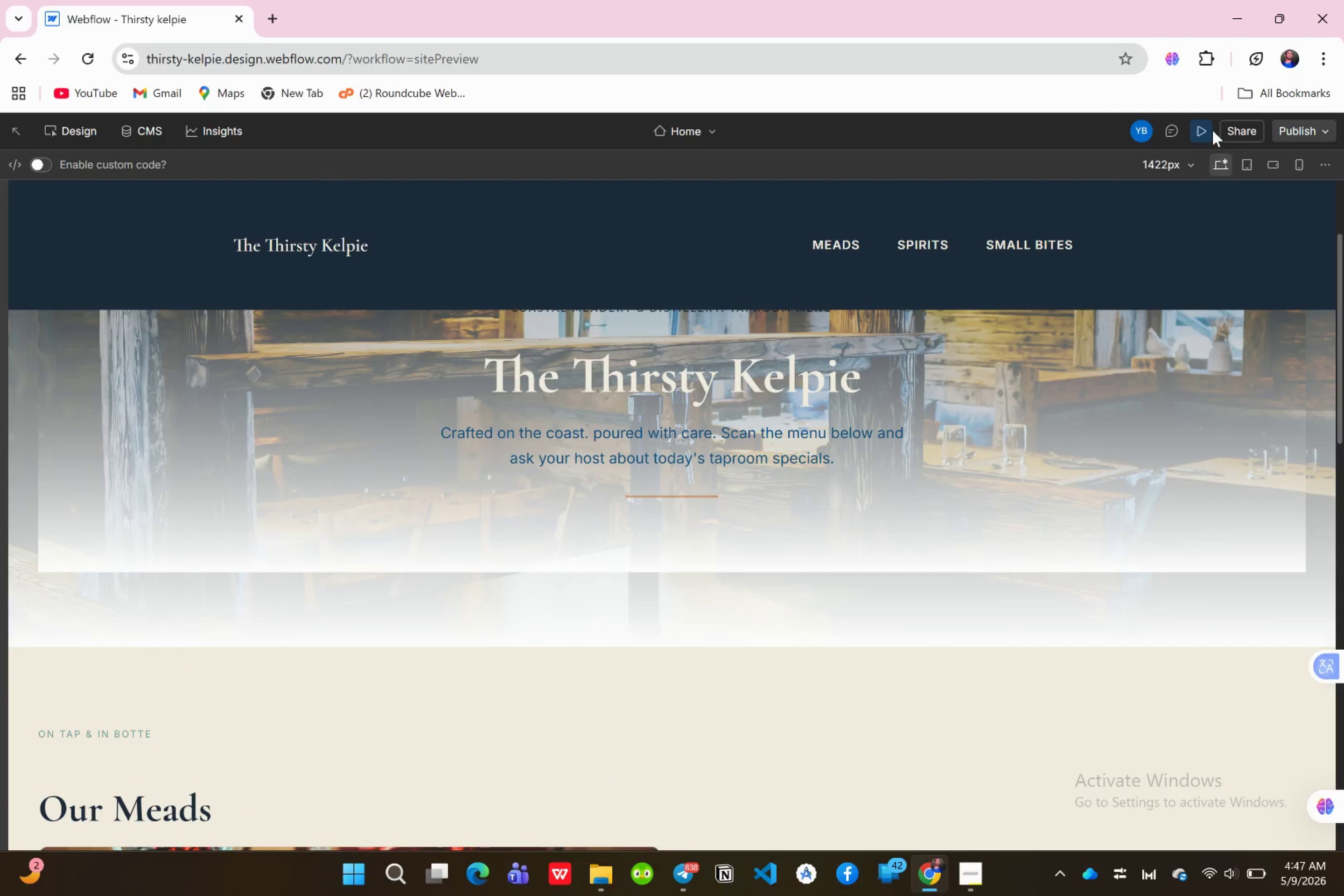 
left_click([1201, 134])
 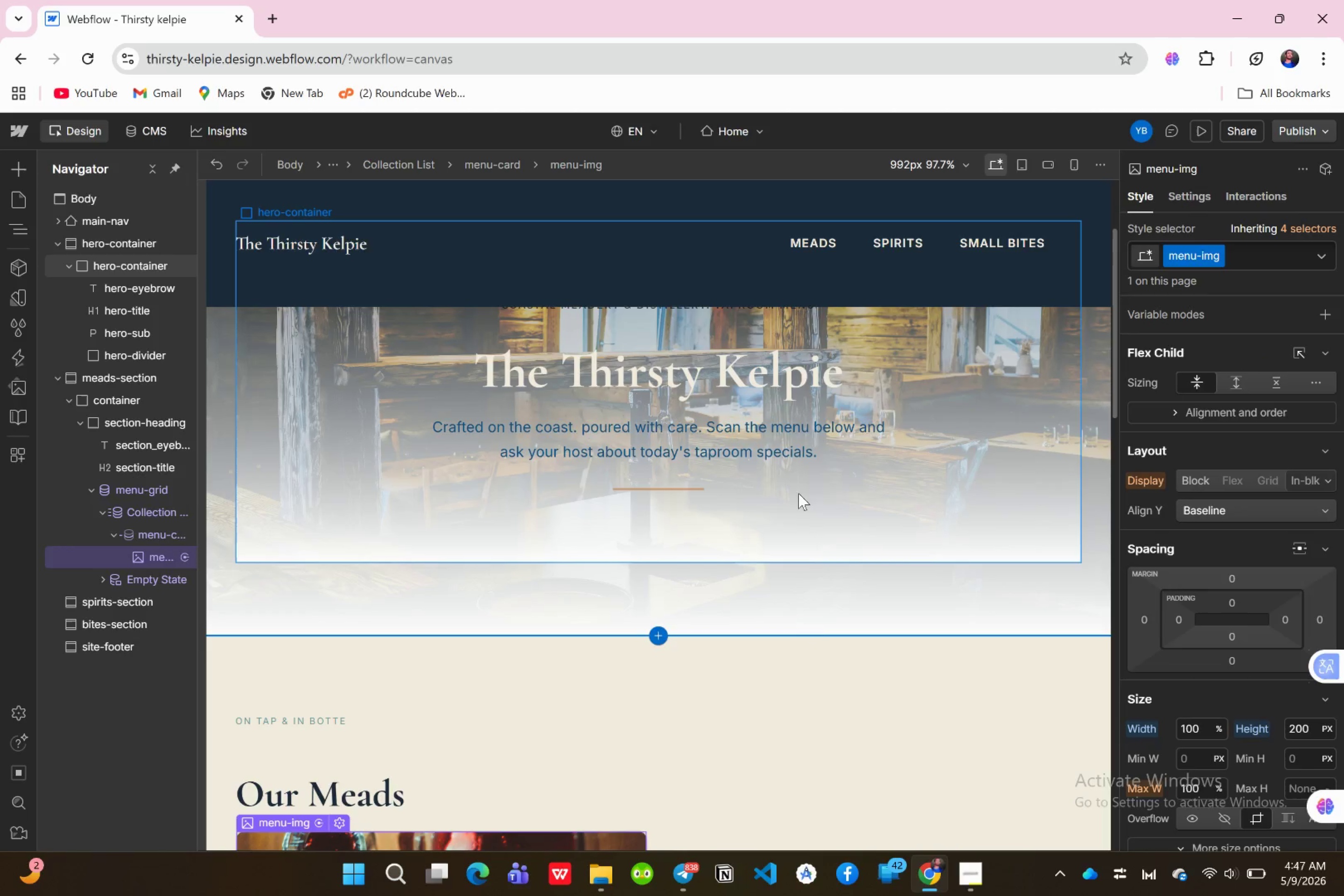 
scroll: coordinate [723, 709], scroll_direction: up, amount: 3.0
 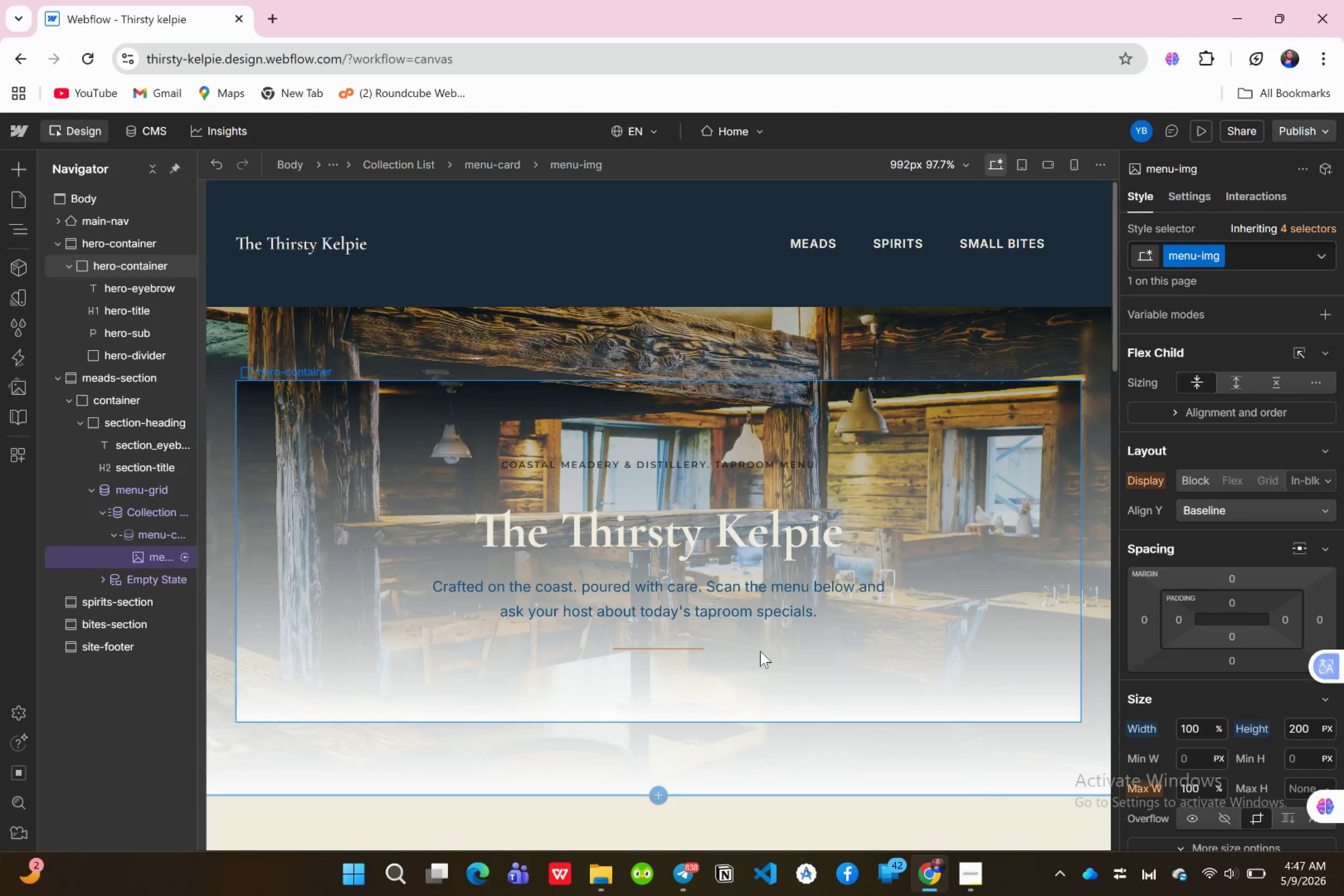 
scroll: coordinate [798, 624], scroll_direction: down, amount: 10.0
 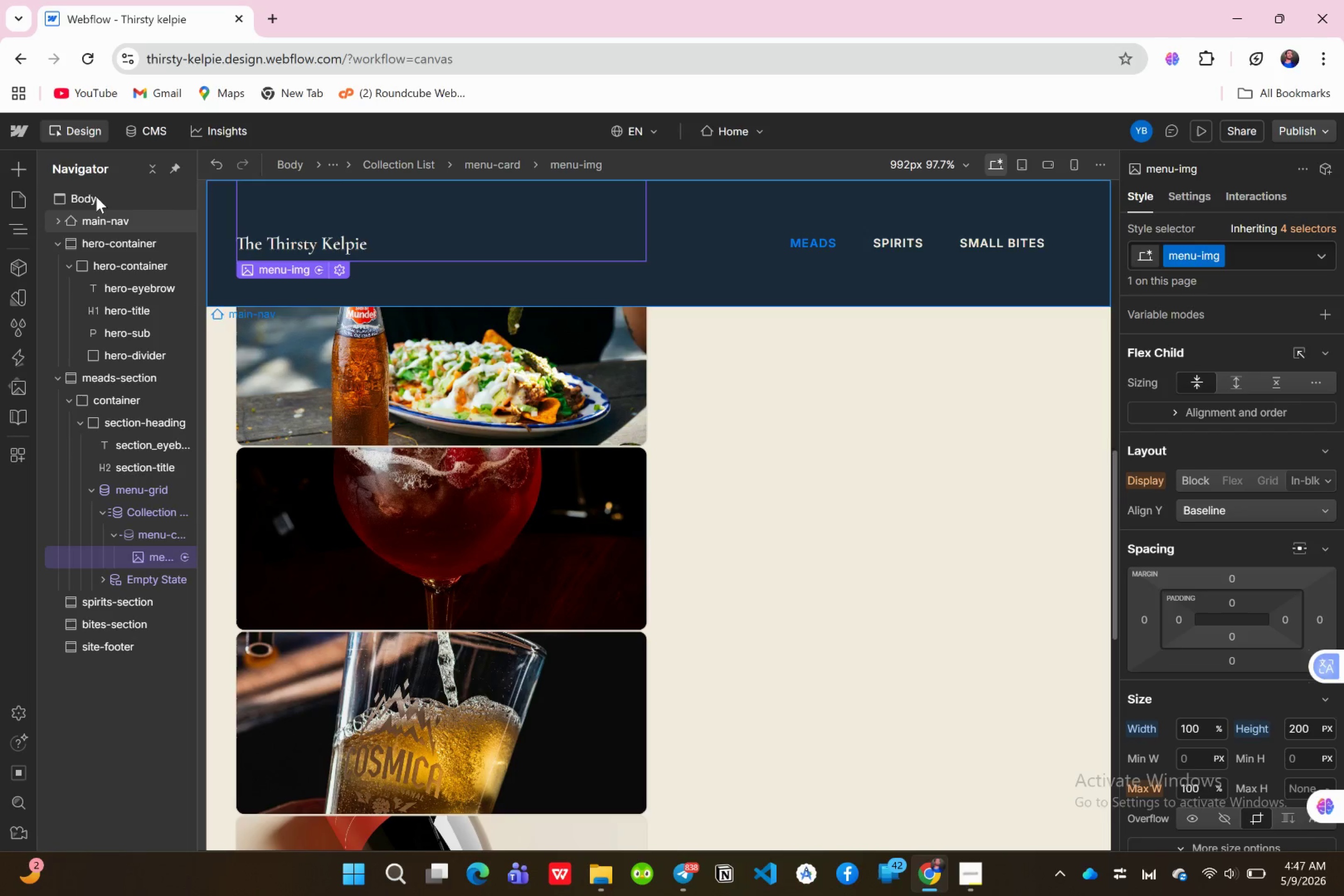 
wait(7.03)
 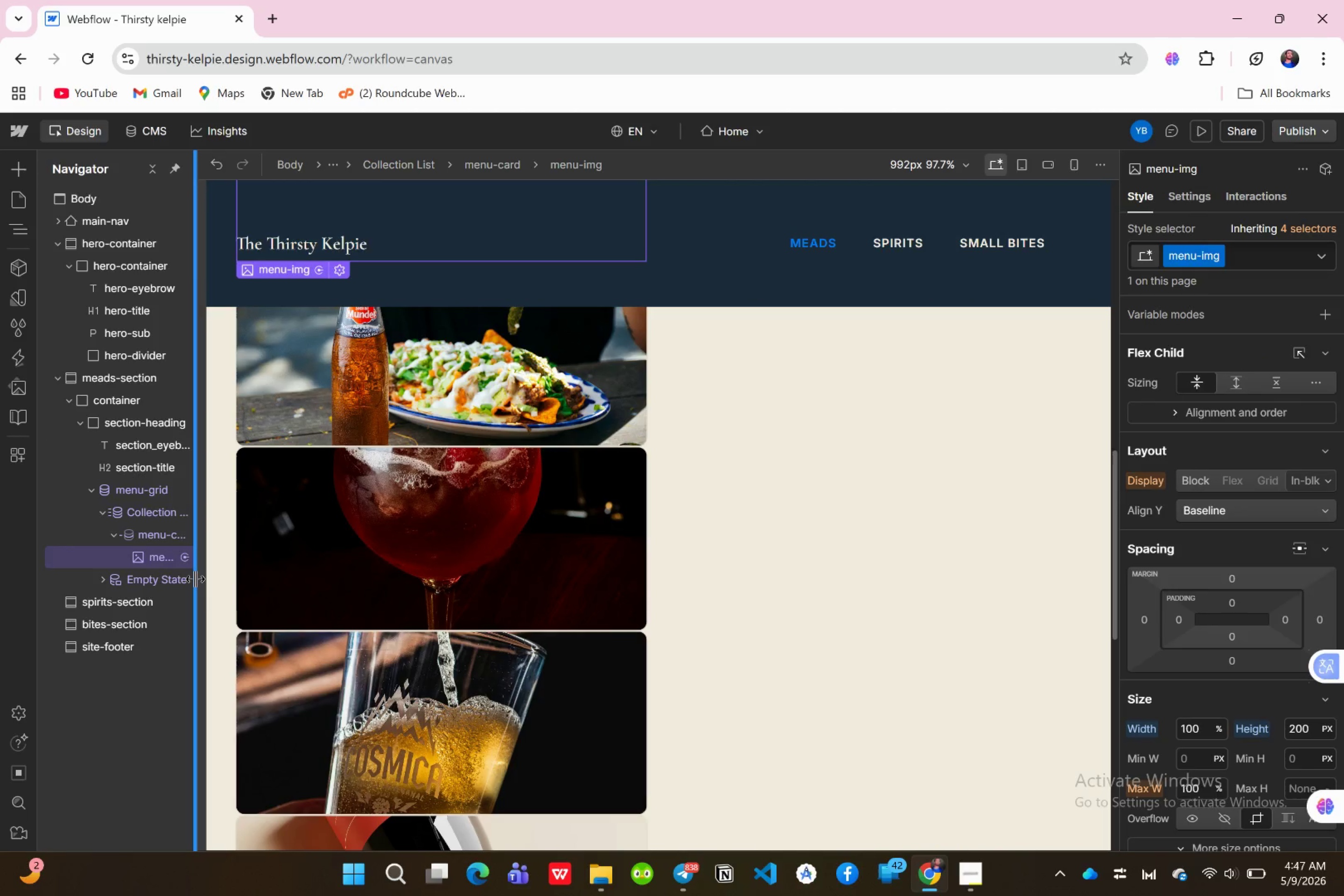 
left_click([26, 166])
 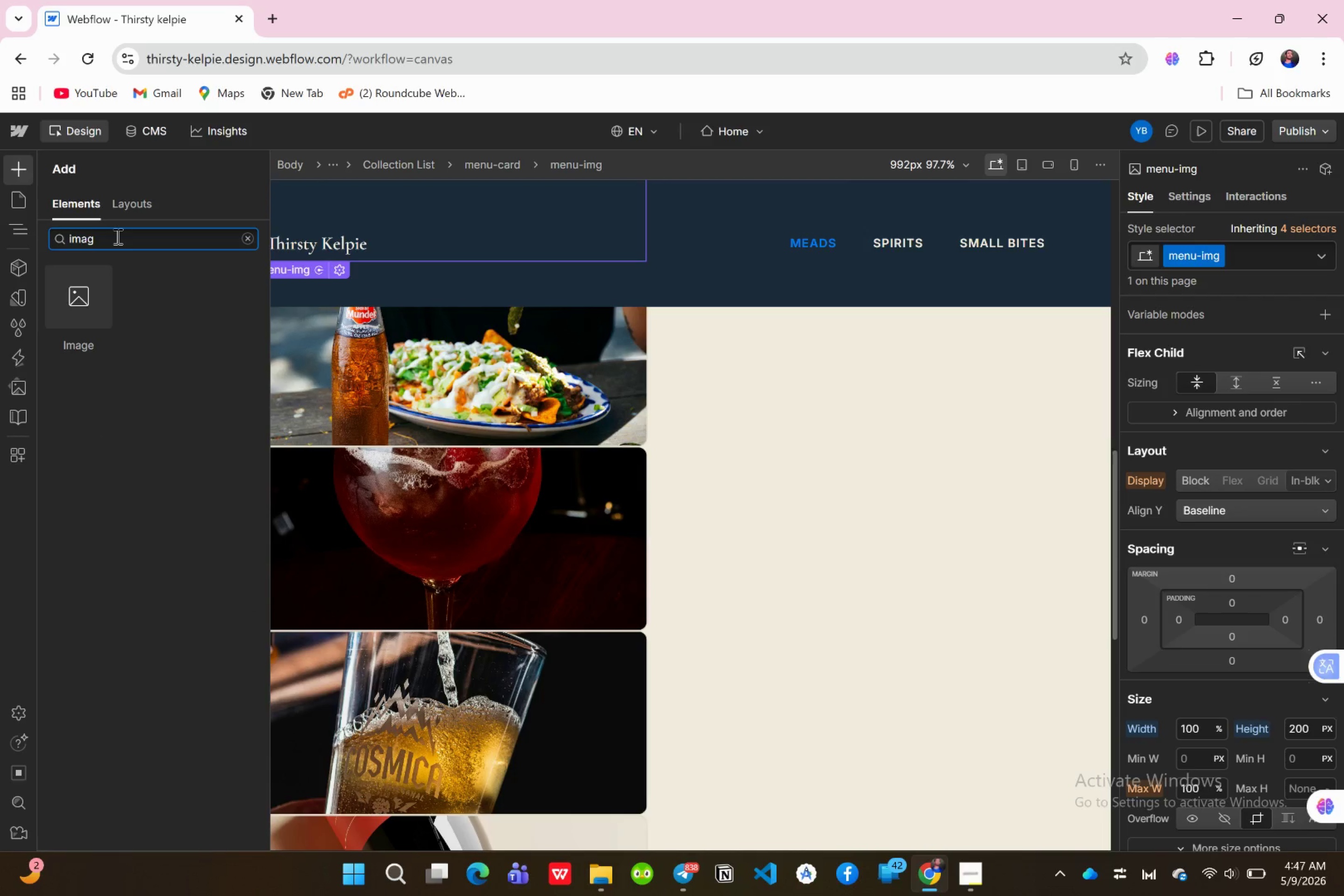 
key(Backspace)
key(Backspace)
key(Backspace)
key(Backspace)
key(Backspace)
type(cont)
key(Backspace)
key(Backspace)
key(Backspace)
key(Backspace)
type(are)
 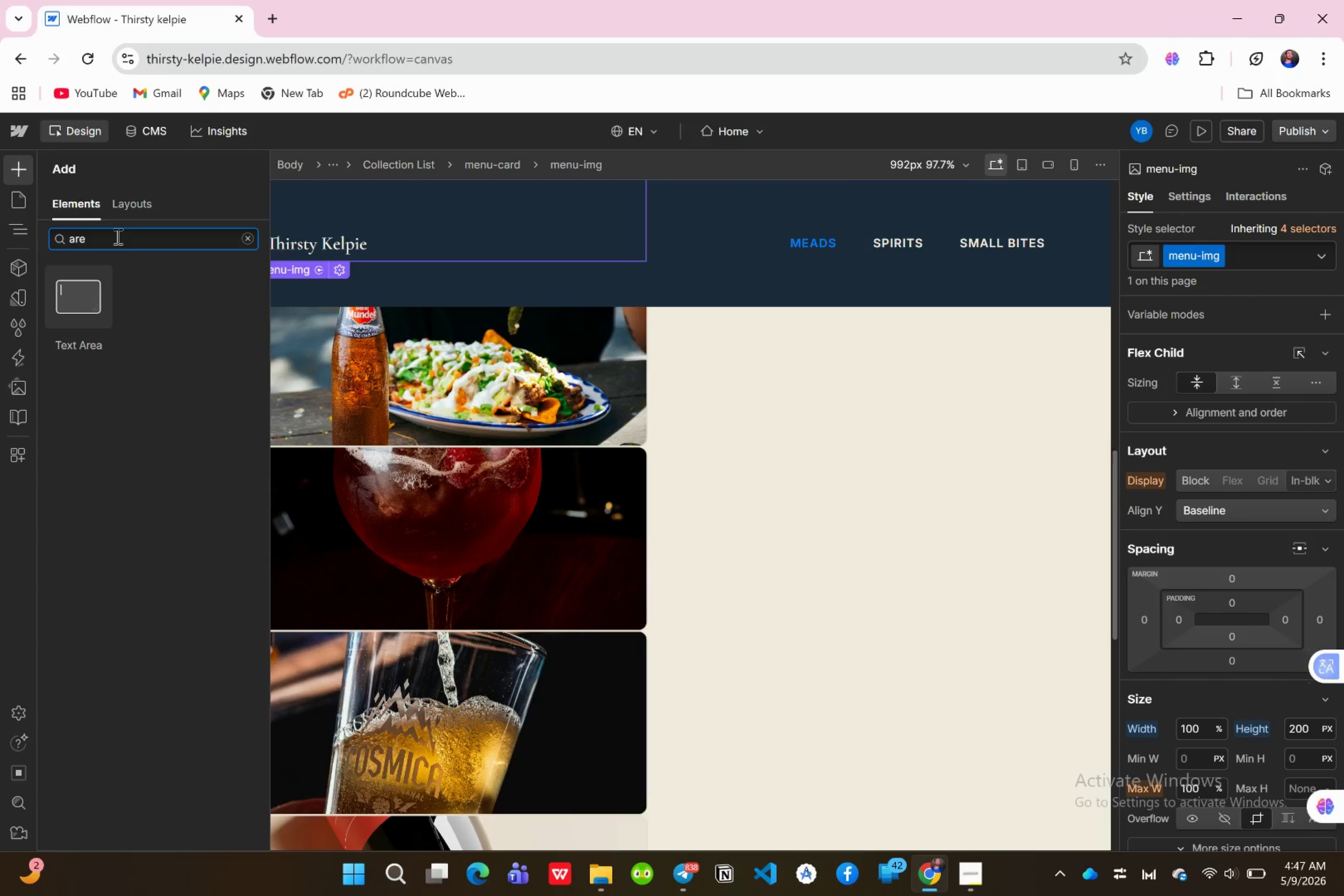 
wait(6.55)
 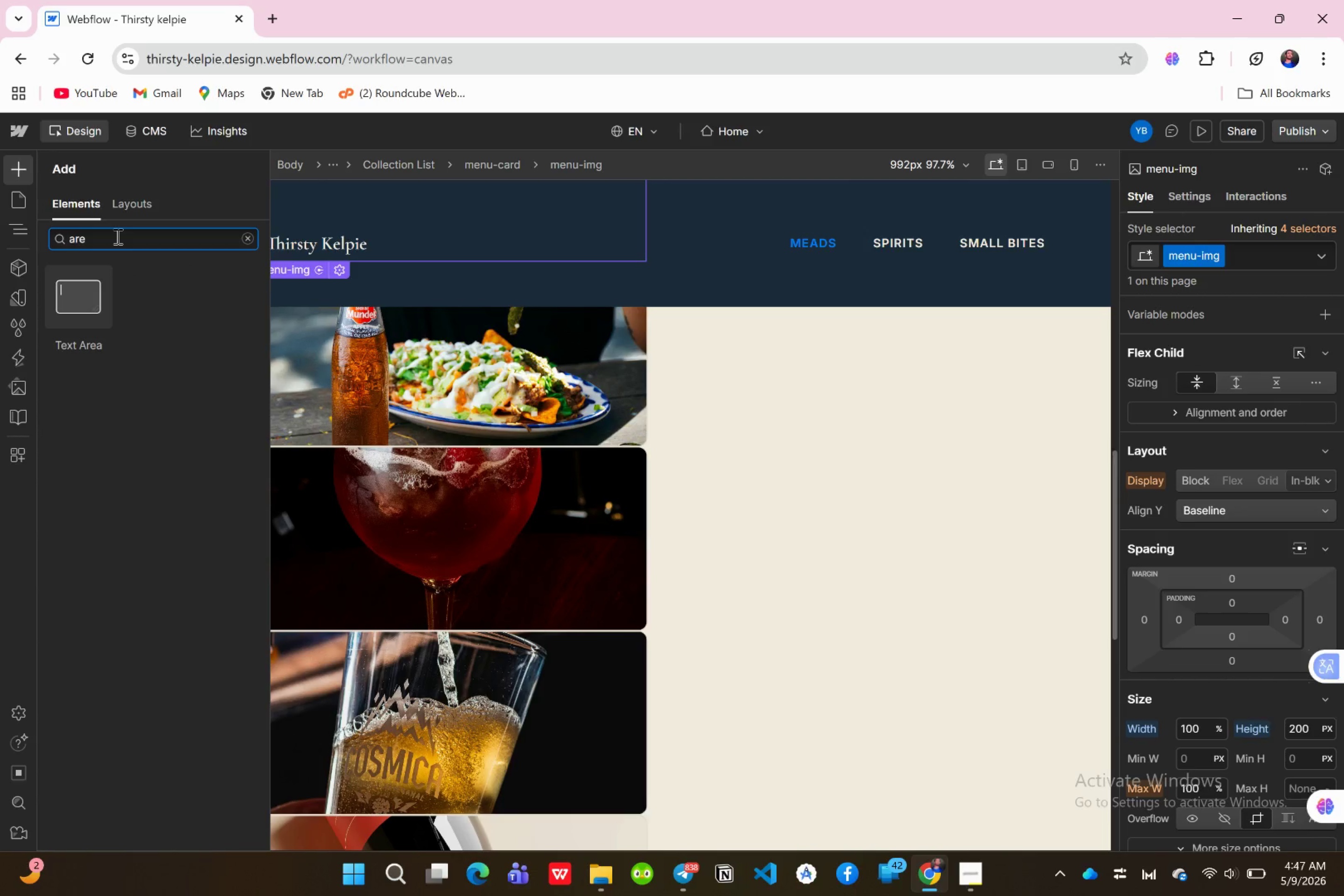 
key(Backspace)
key(Backspace)
key(Backspace)
type(div)
 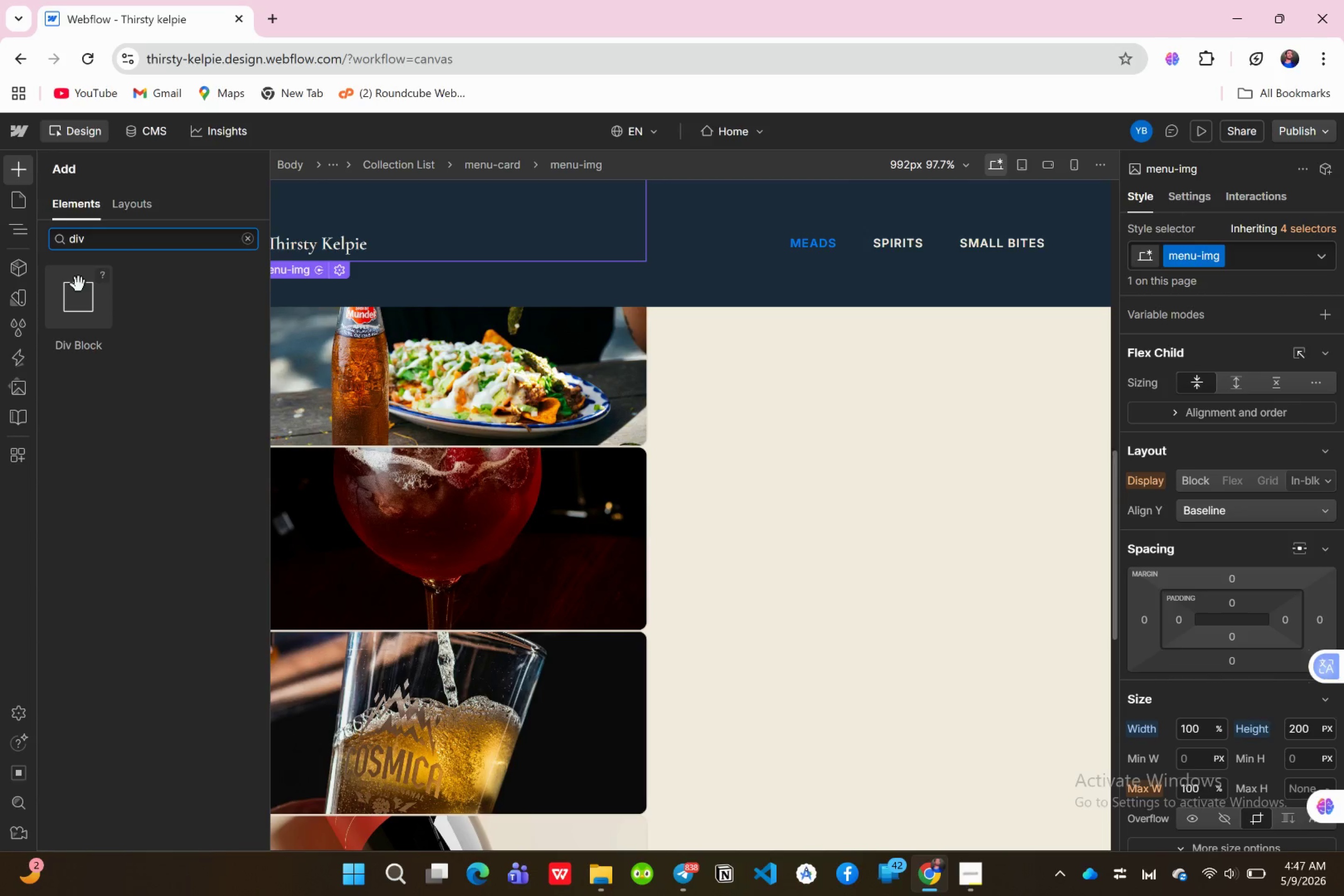 
left_click_drag(start_coordinate=[78, 284], to_coordinate=[158, 584])
 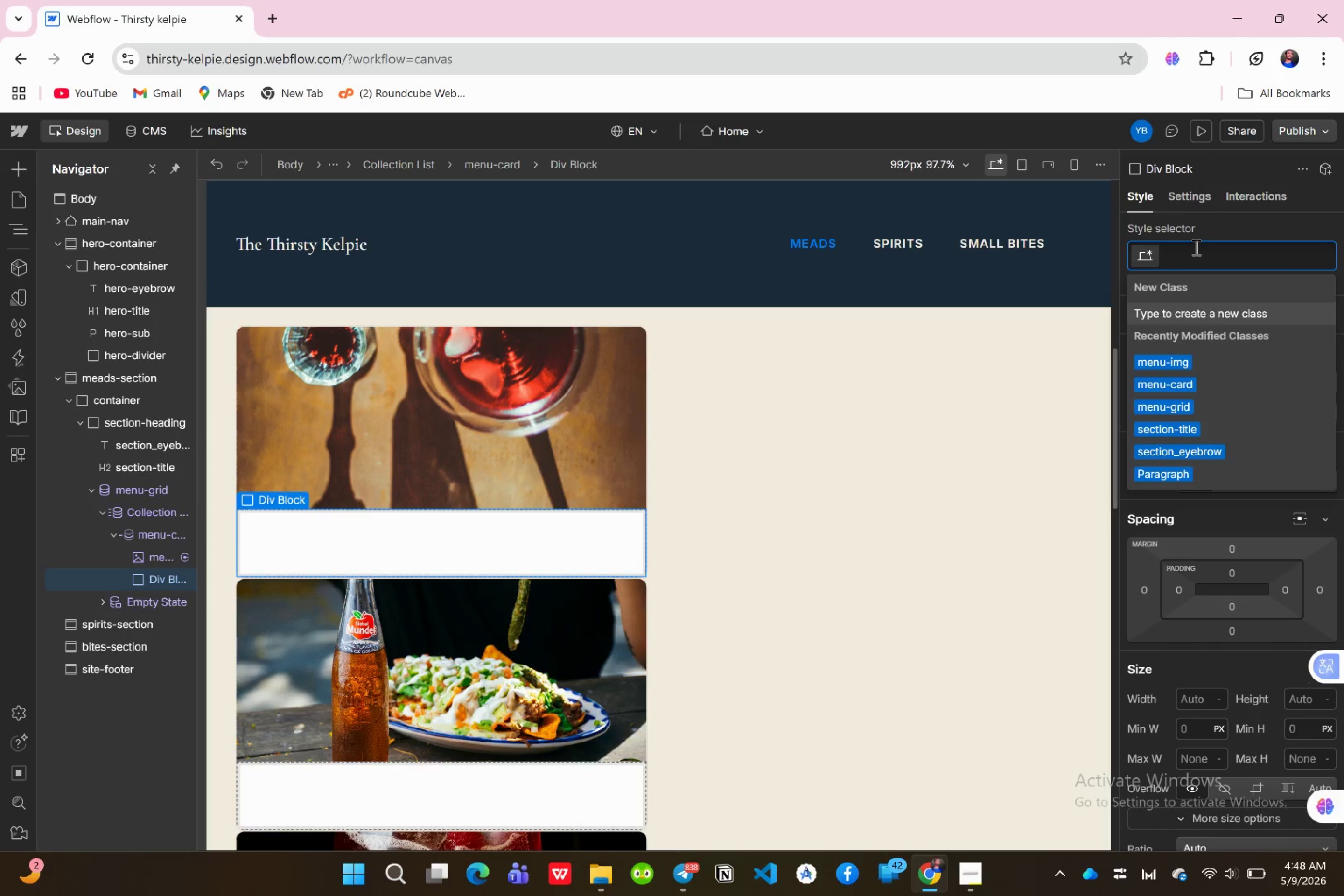 
wait(5.41)
 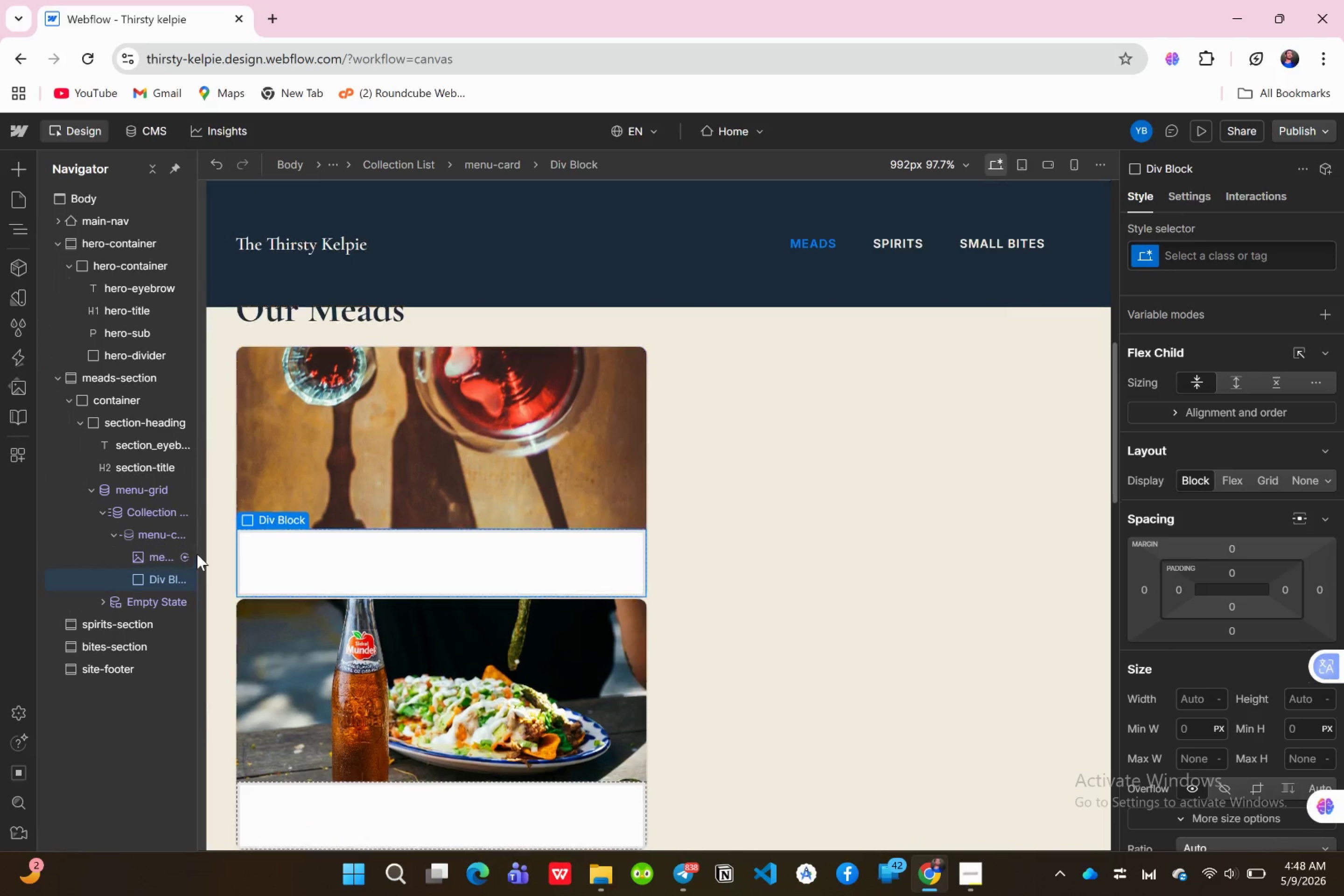 
type(menu-card-body)
 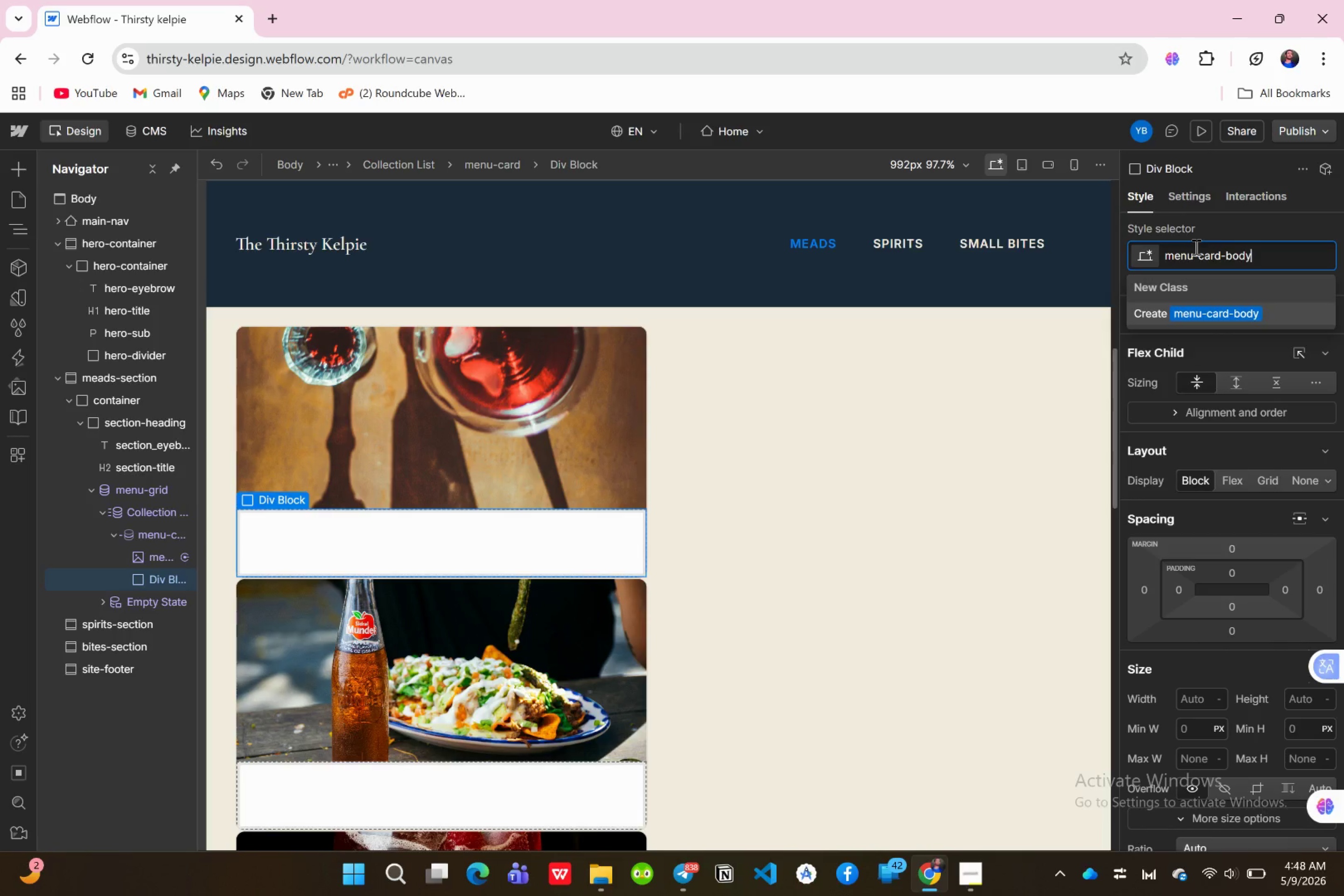 
key(Enter)
 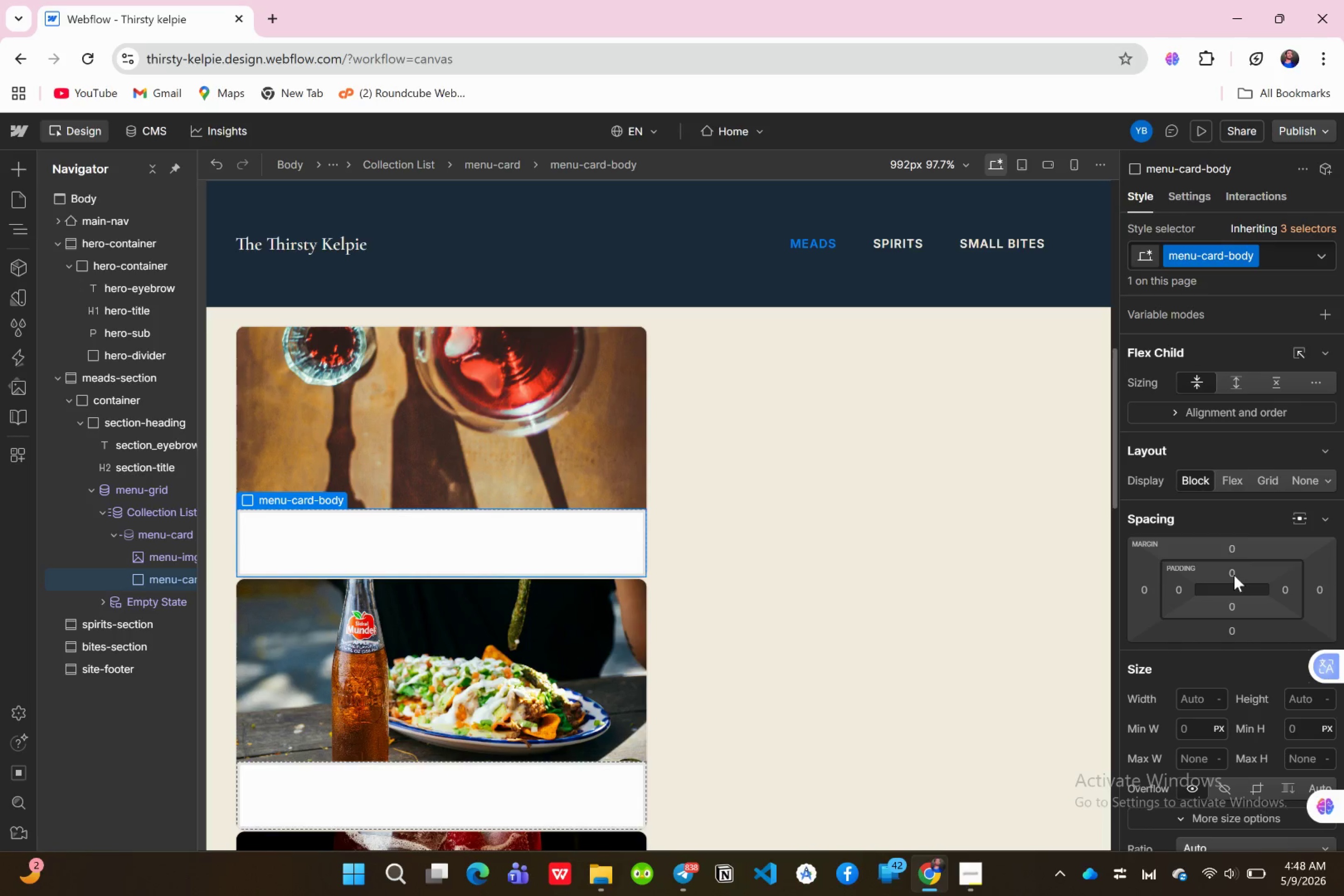 
wait(7.5)
 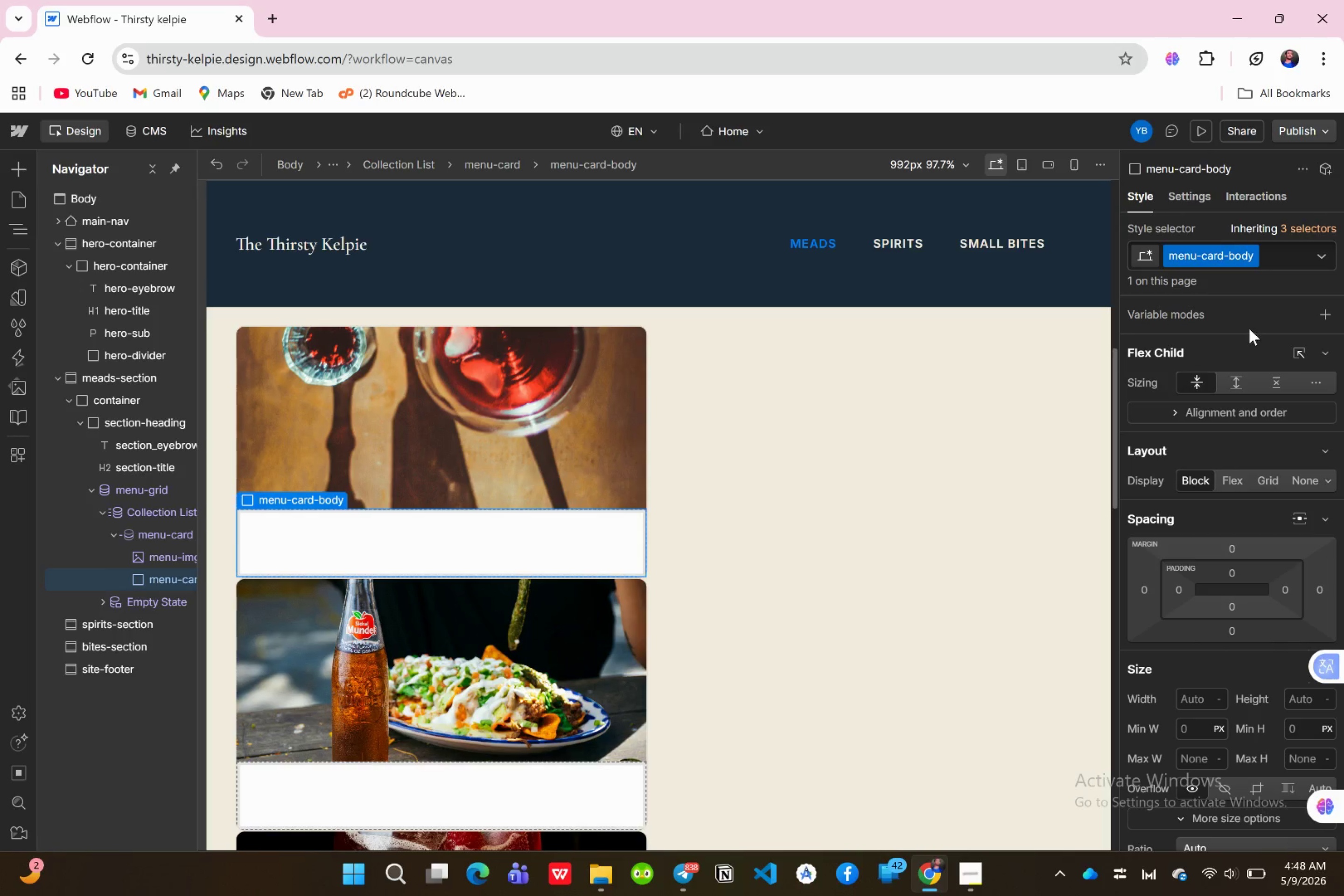 
left_click([1234, 575])
 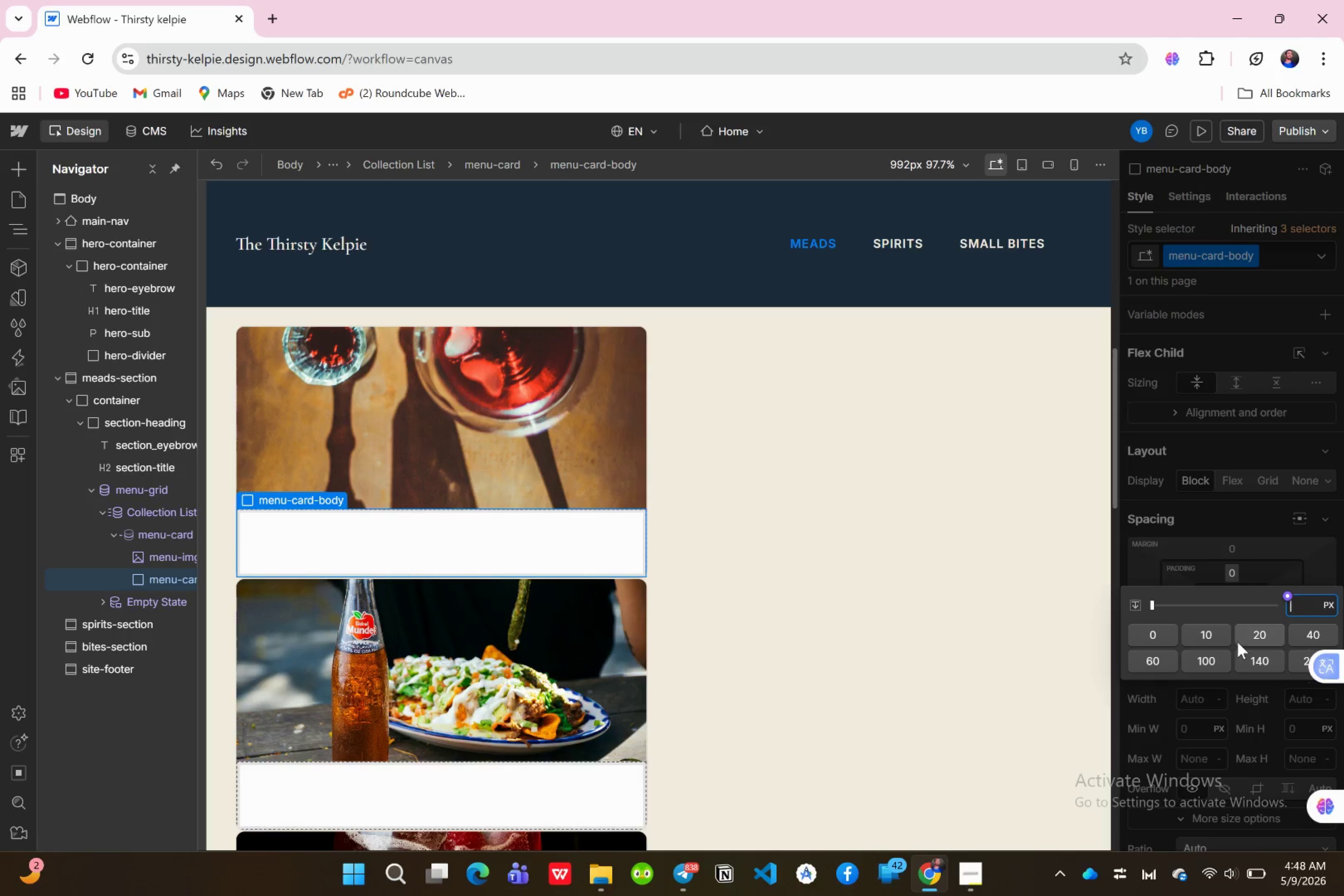 
left_click([1247, 631])
 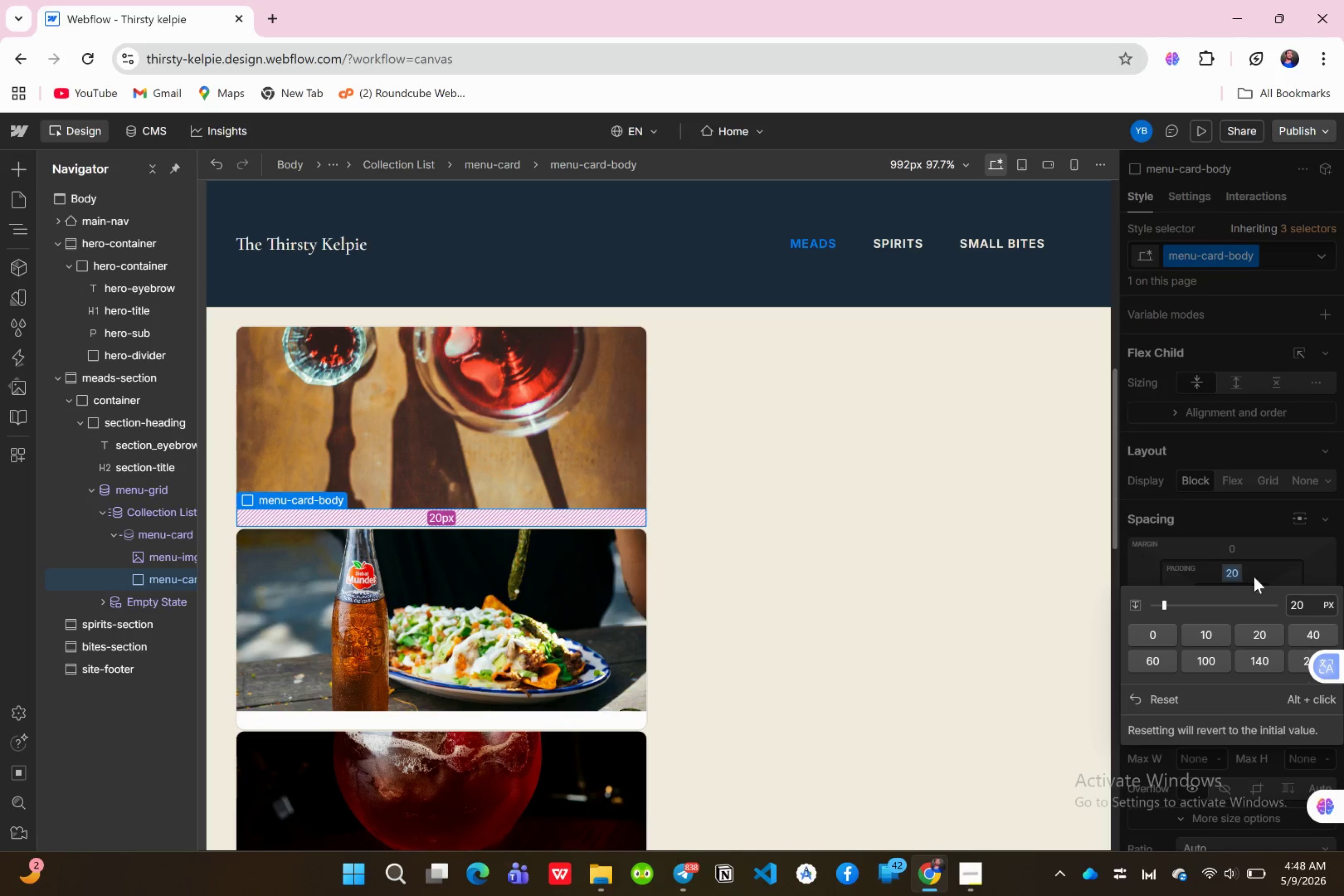 
left_click([1259, 572])
 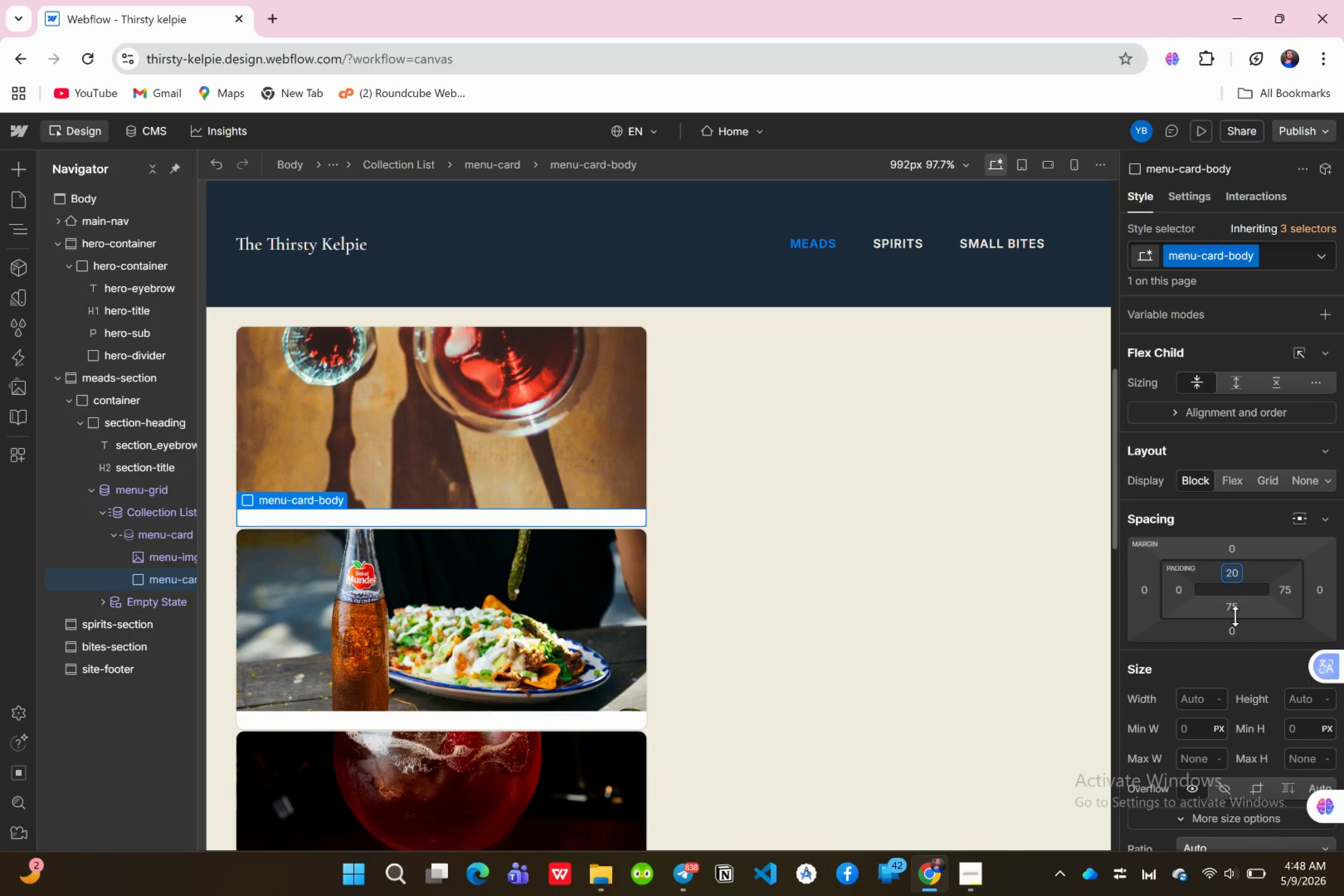 
left_click([1234, 614])
 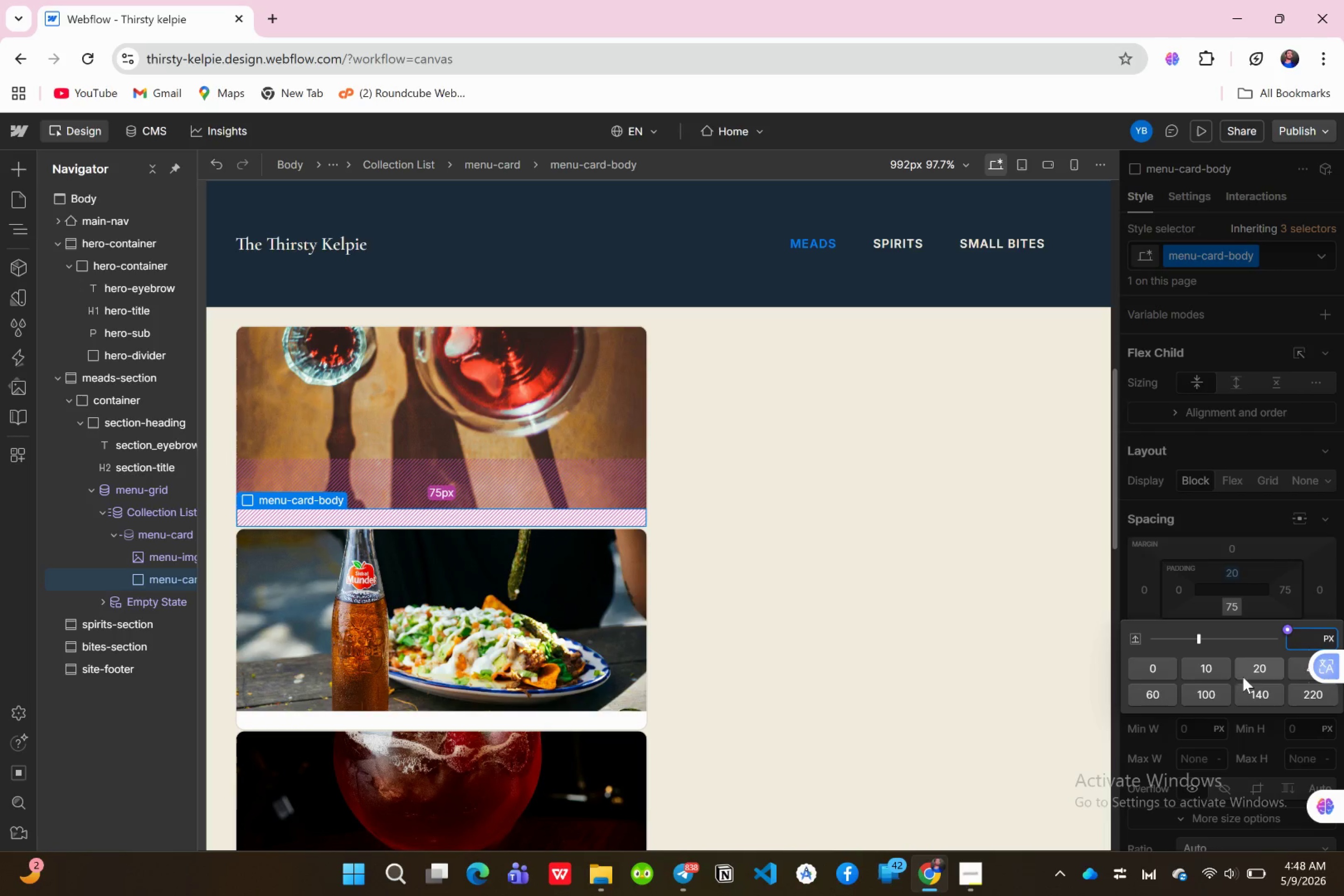 
left_click([1261, 665])
 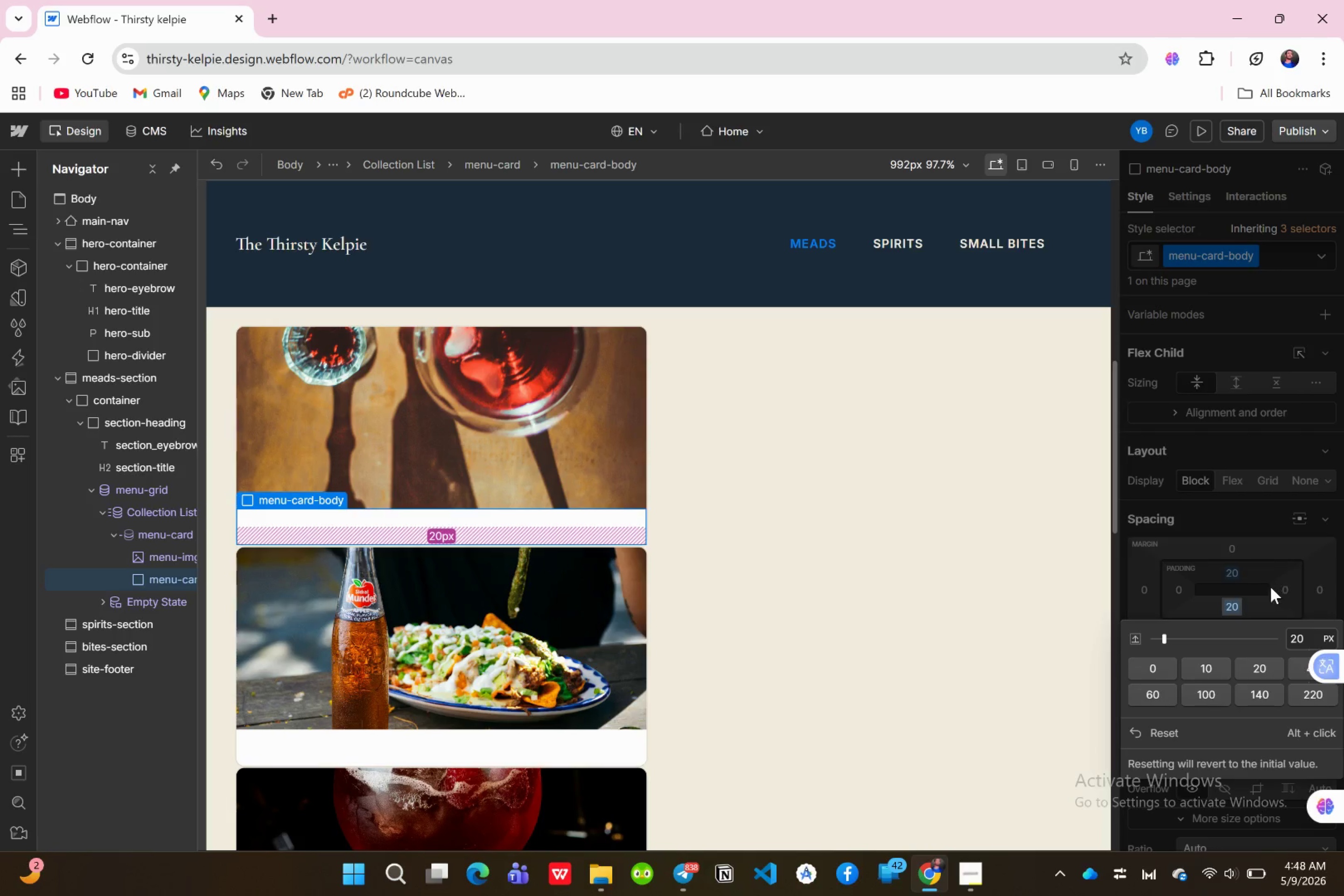 
left_click([1280, 585])
 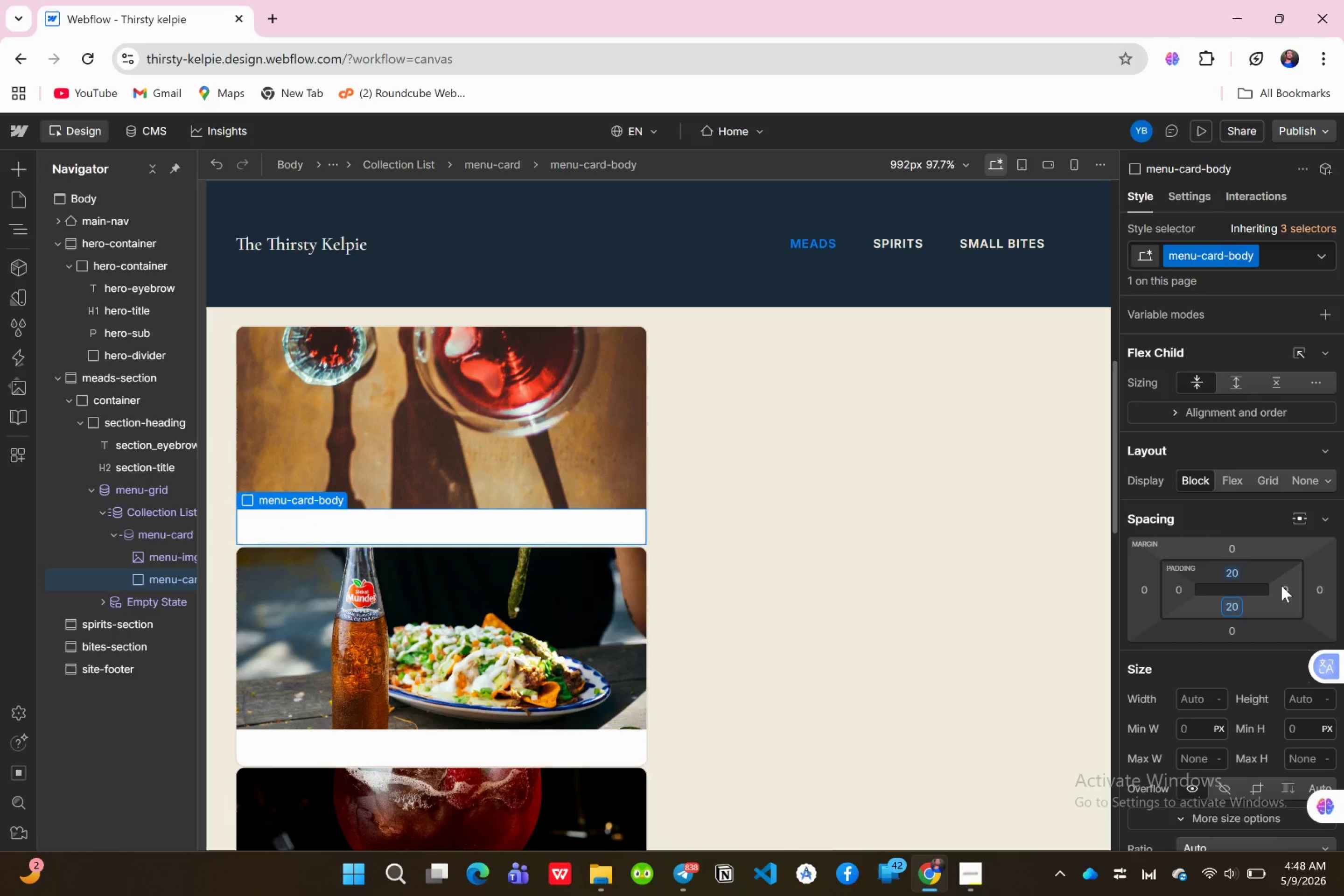 
left_click([1281, 586])
 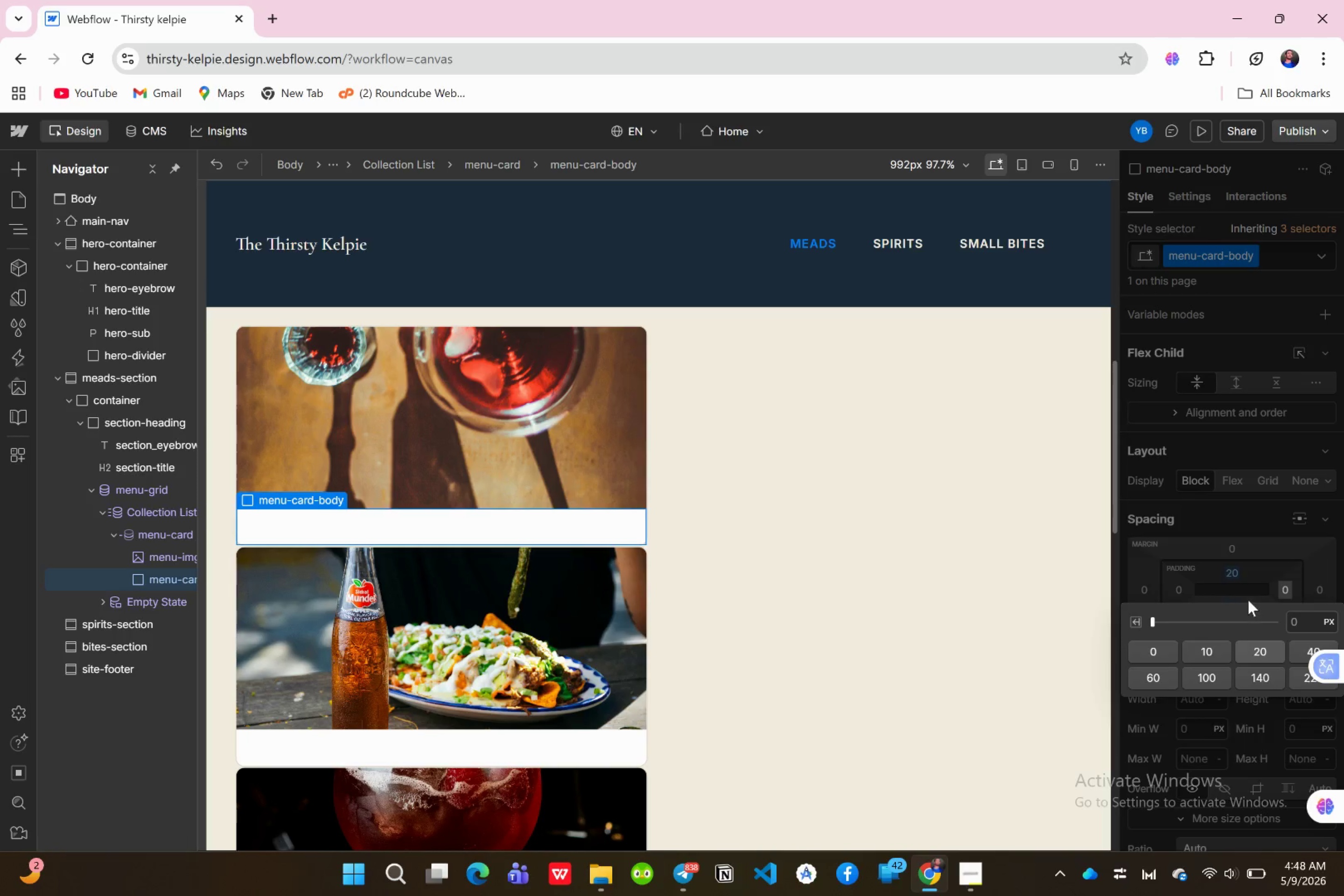 
left_click([1254, 567])
 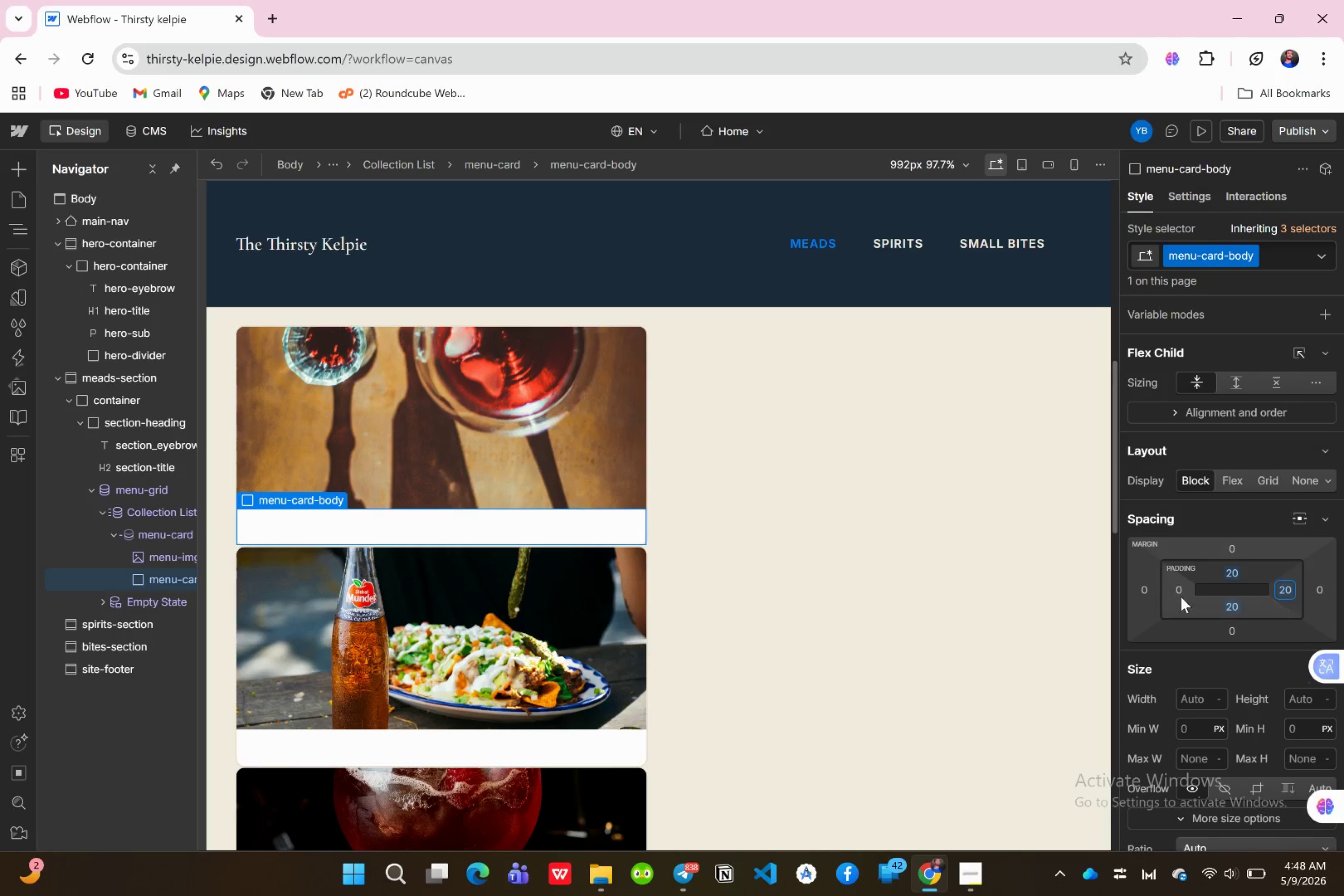 
left_click([1180, 596])
 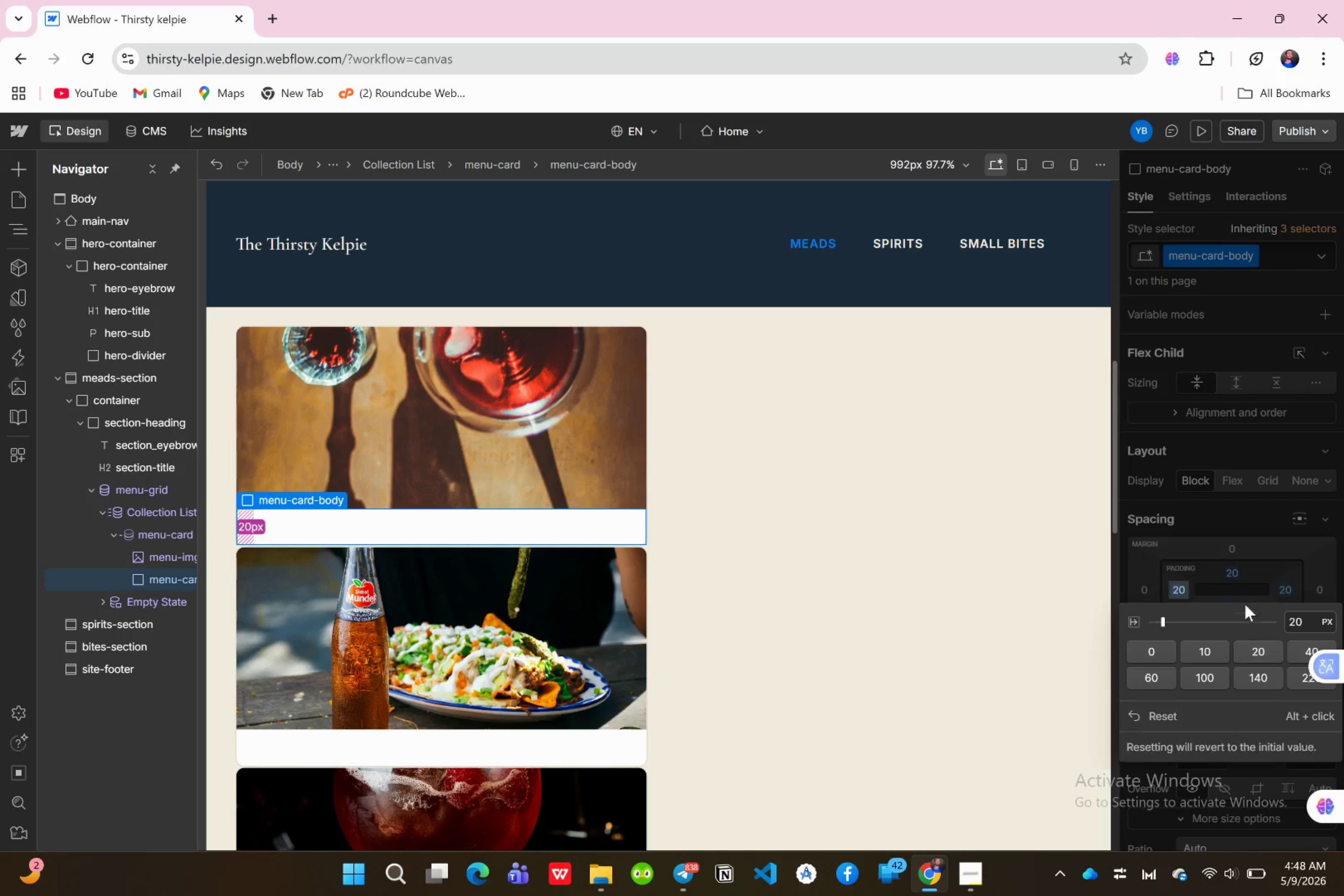 
left_click([1263, 572])
 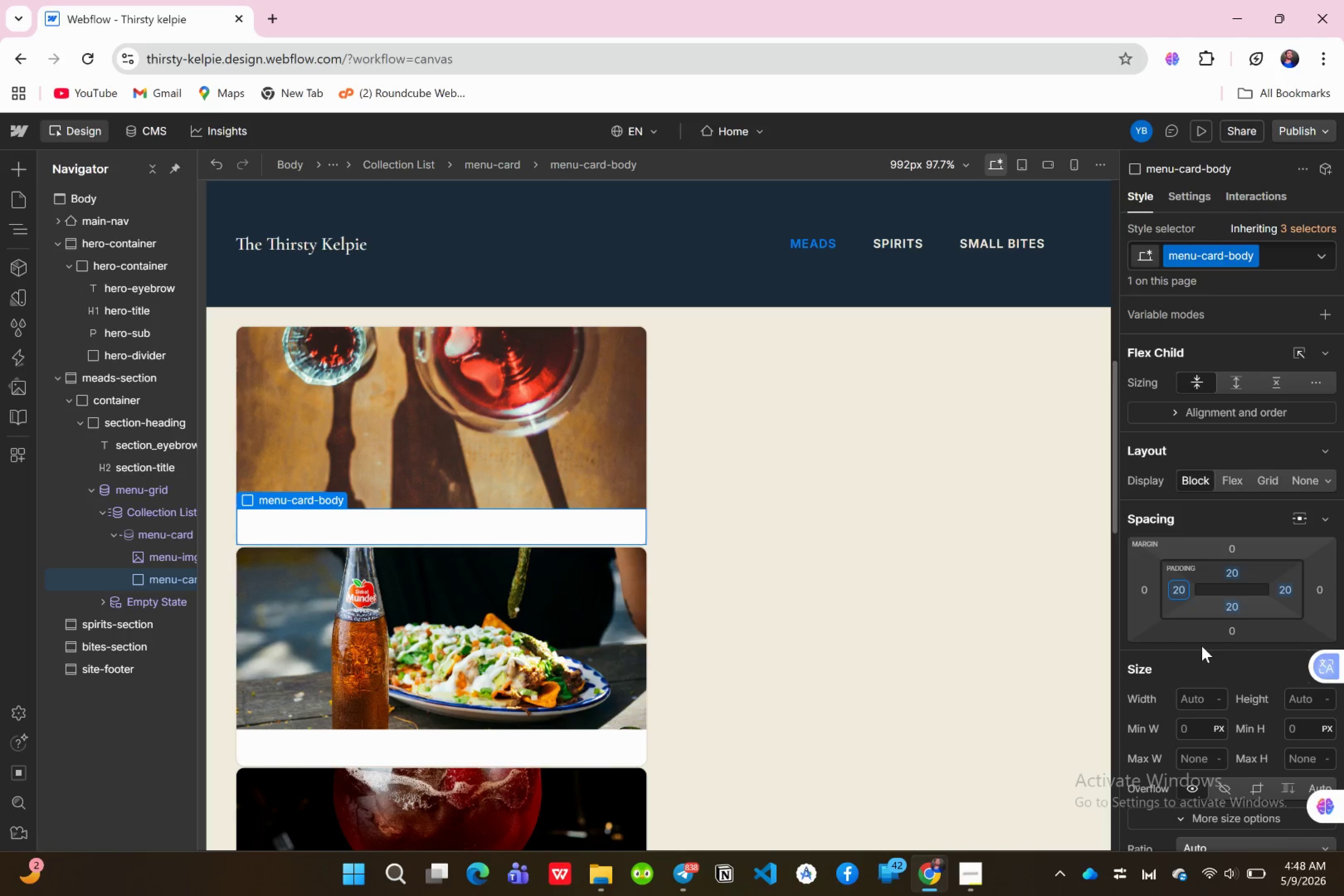 
wait(5.81)
 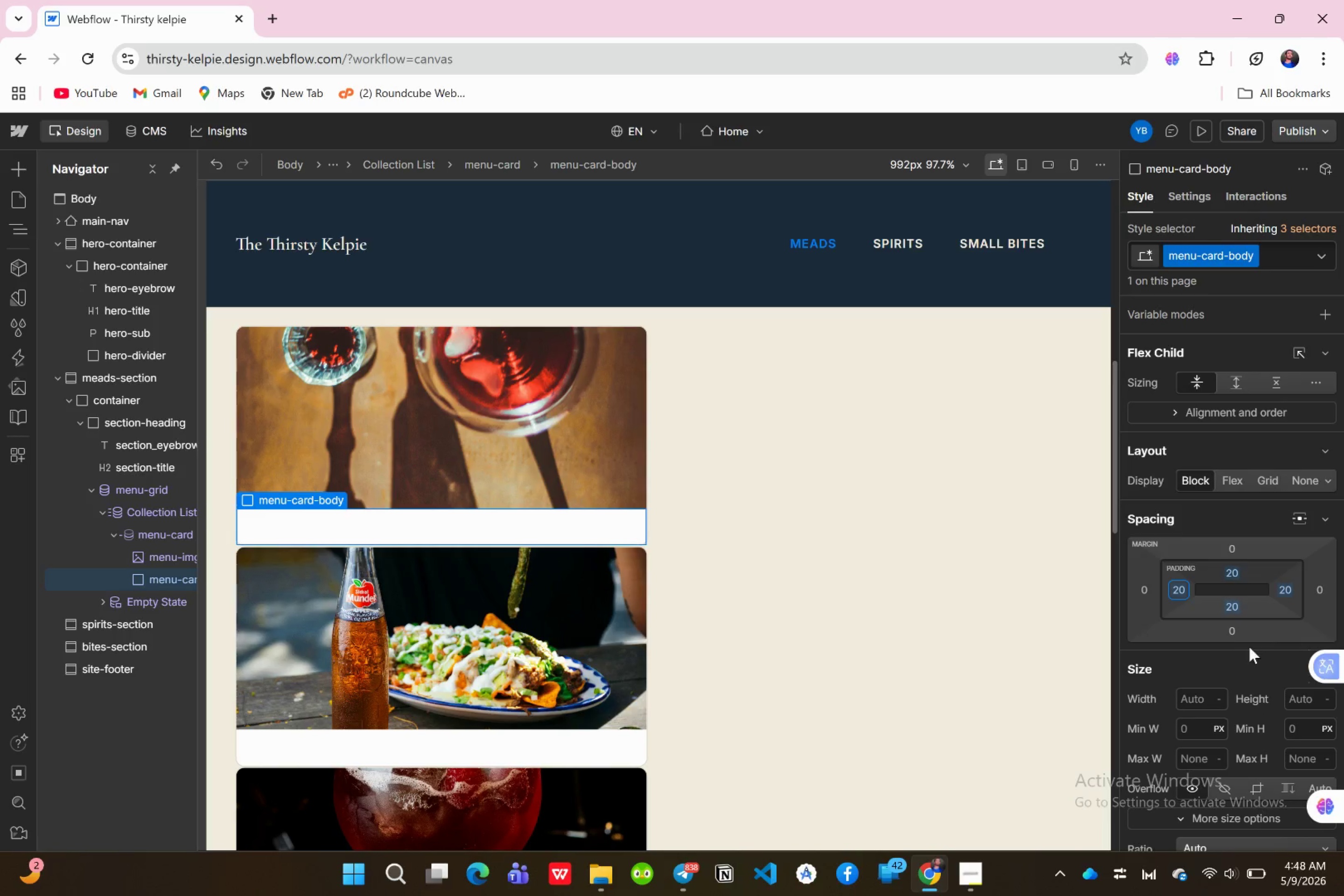 
scroll: coordinate [1263, 482], scroll_direction: up, amount: 6.0
 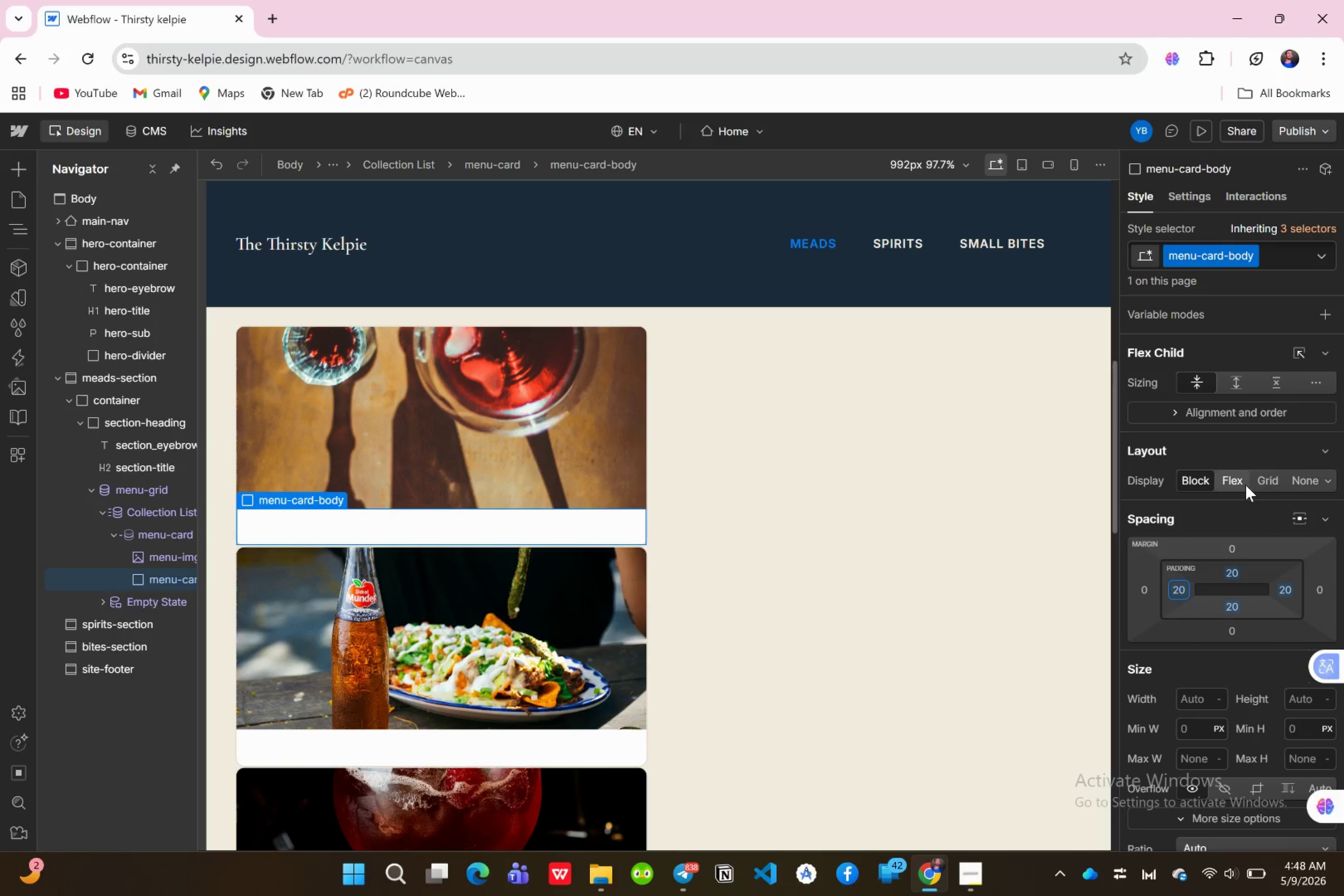 
left_click([1245, 484])
 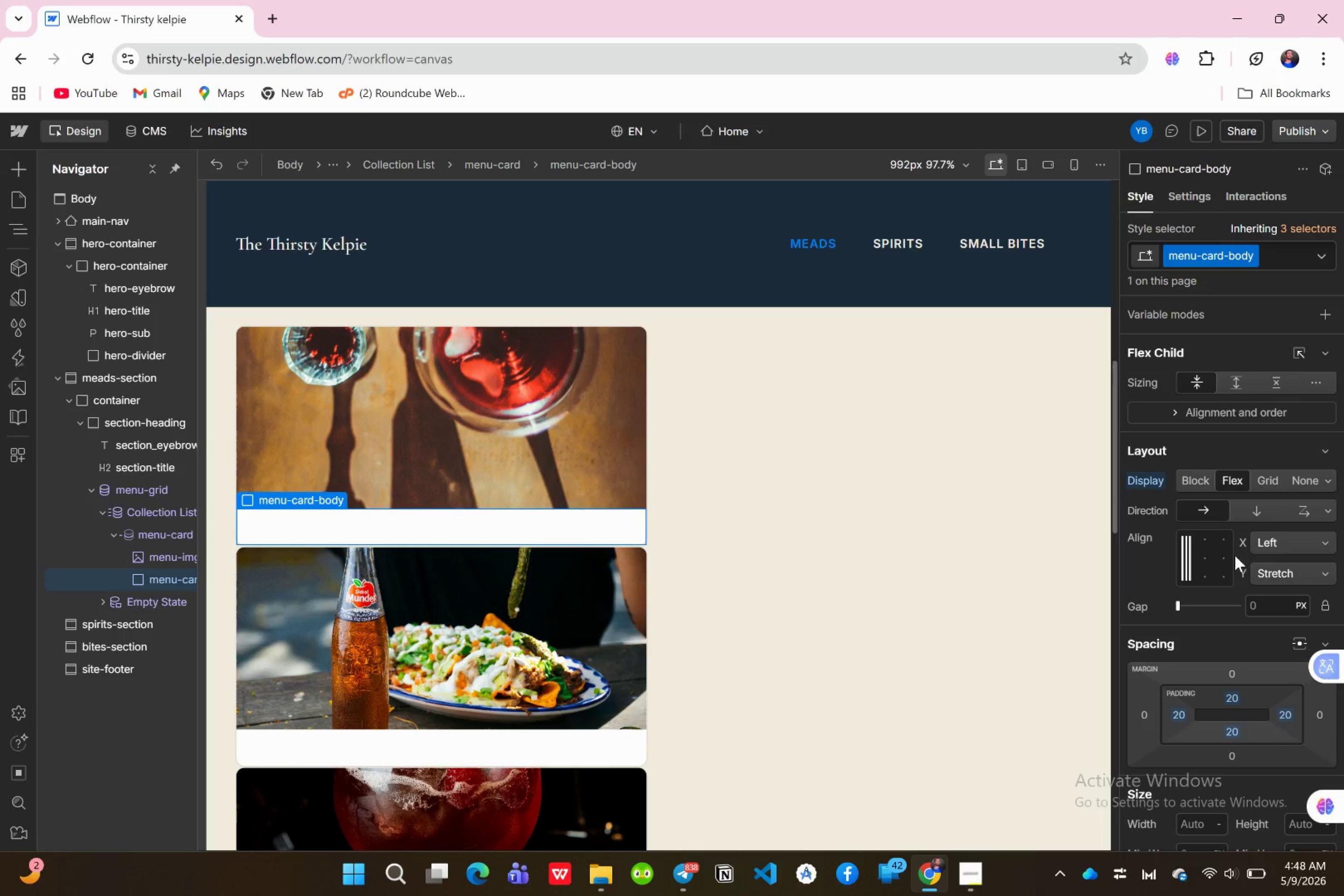 
left_click([1262, 512])
 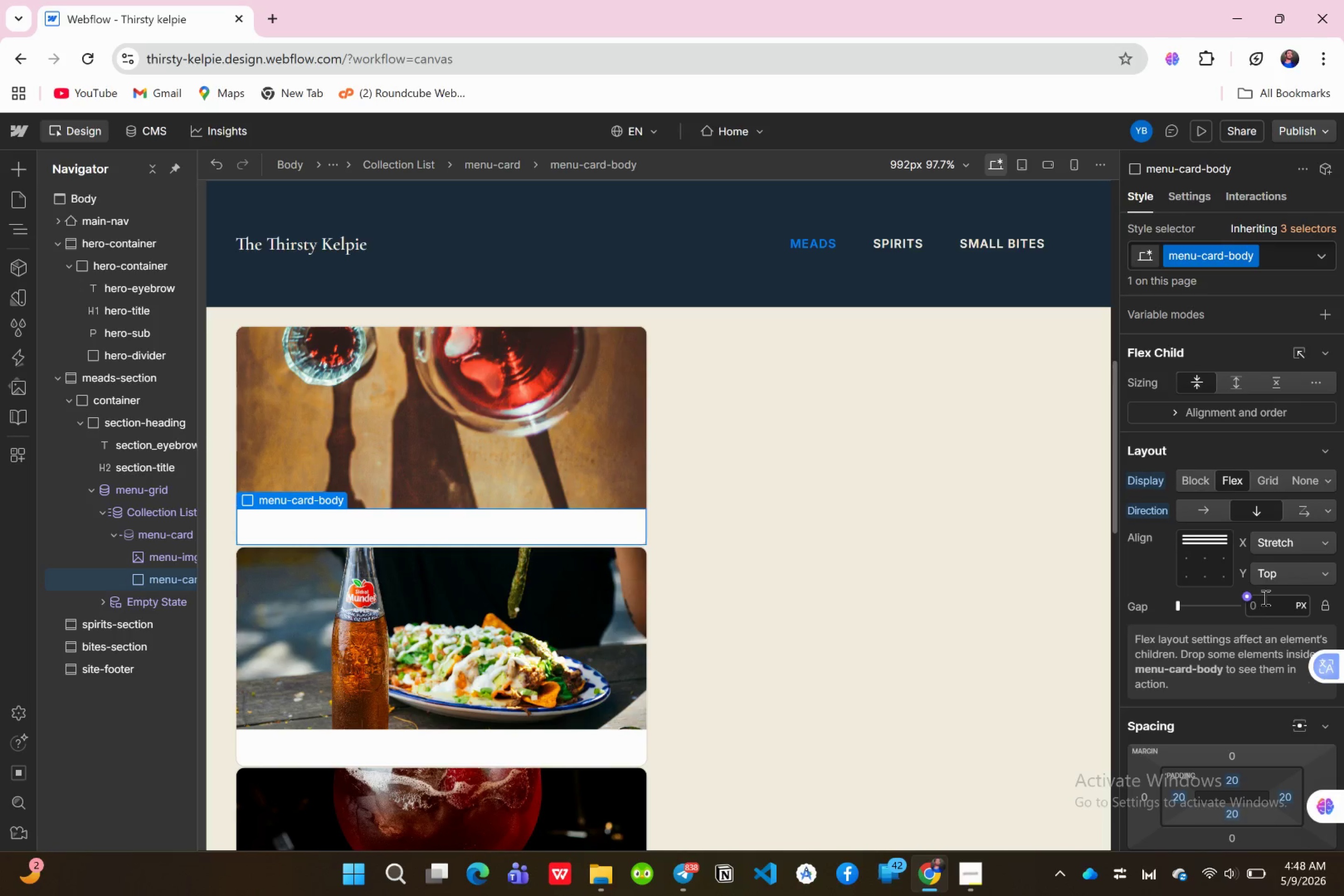 
left_click([1274, 606])
 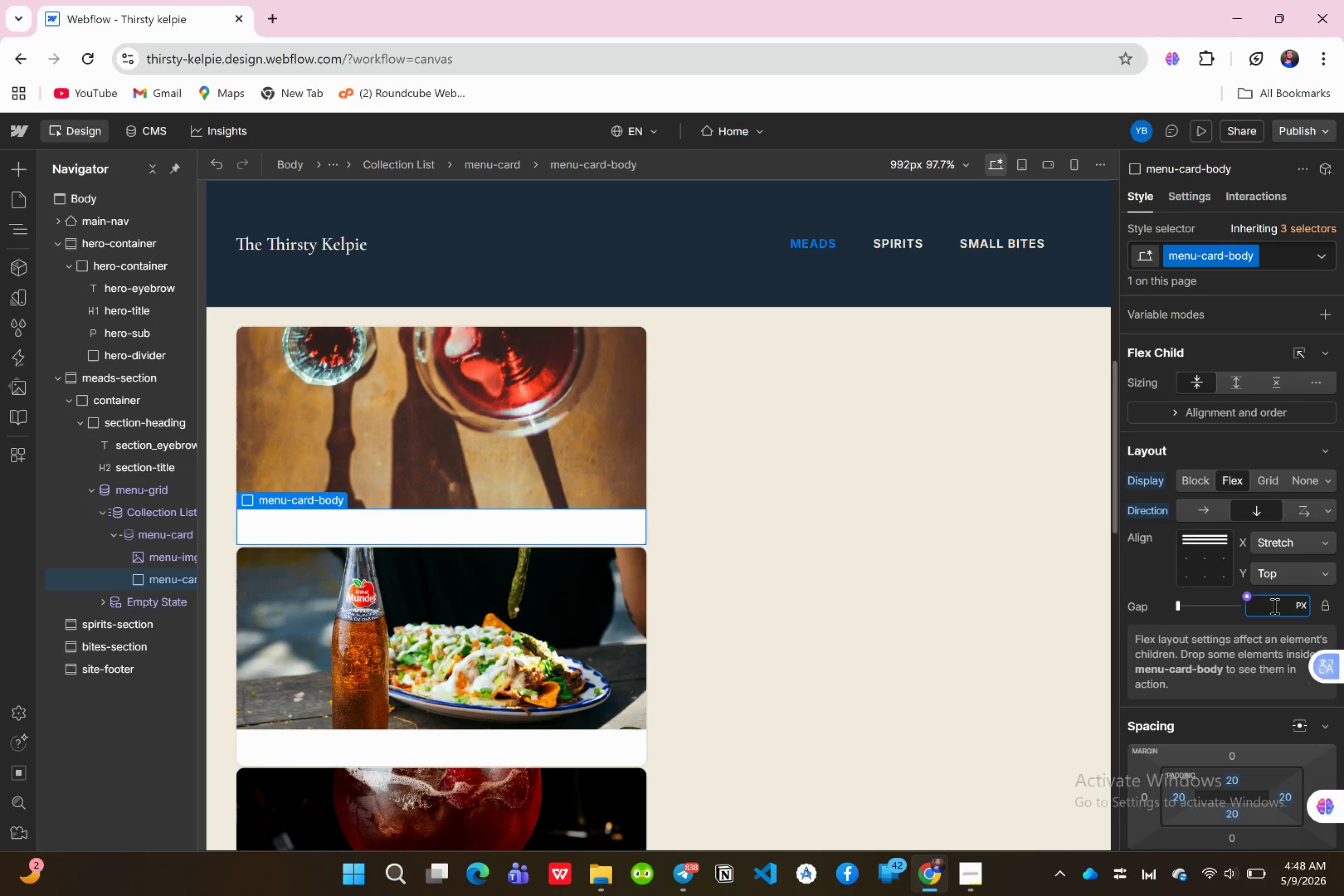 
key(8)
 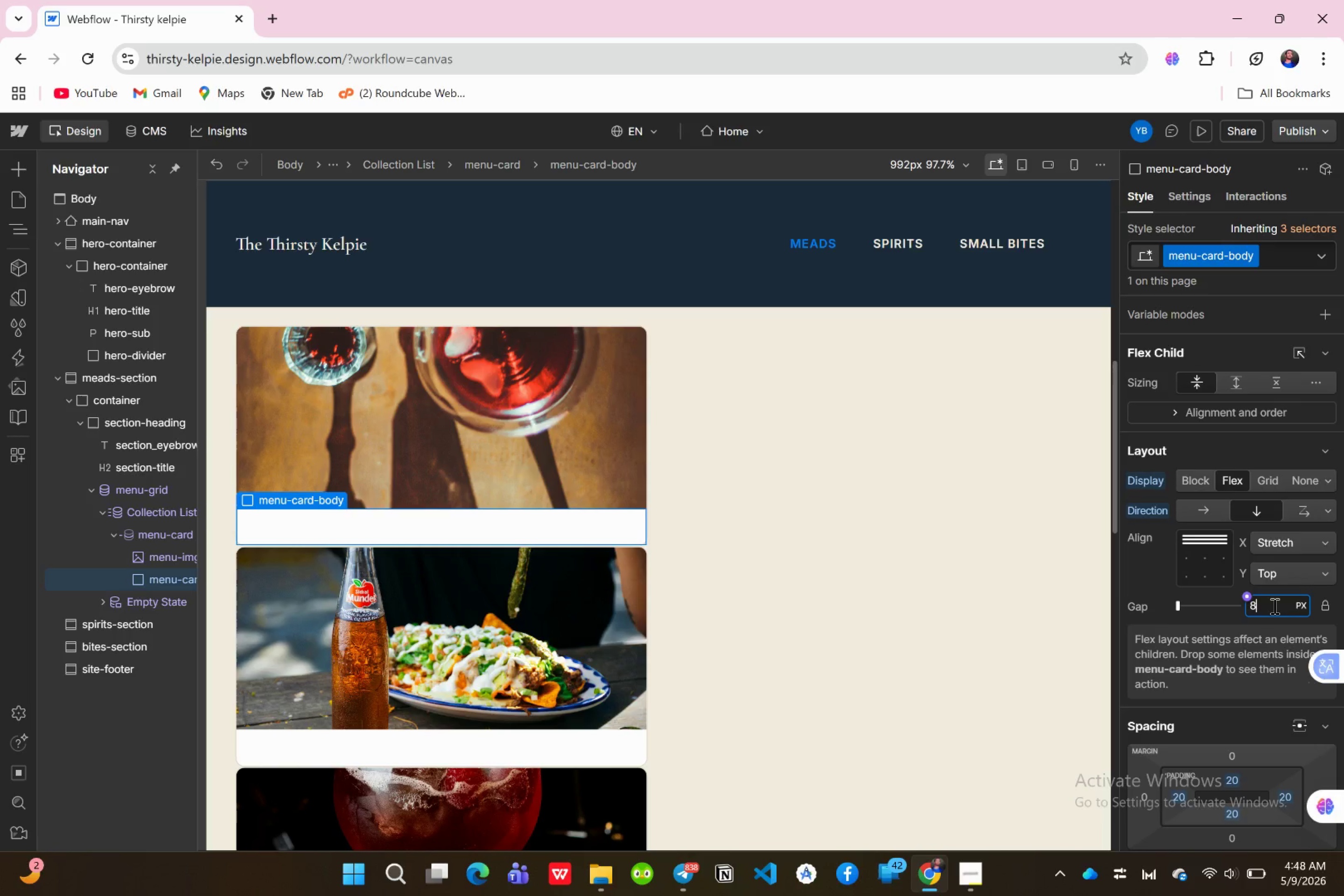 
key(Enter)
 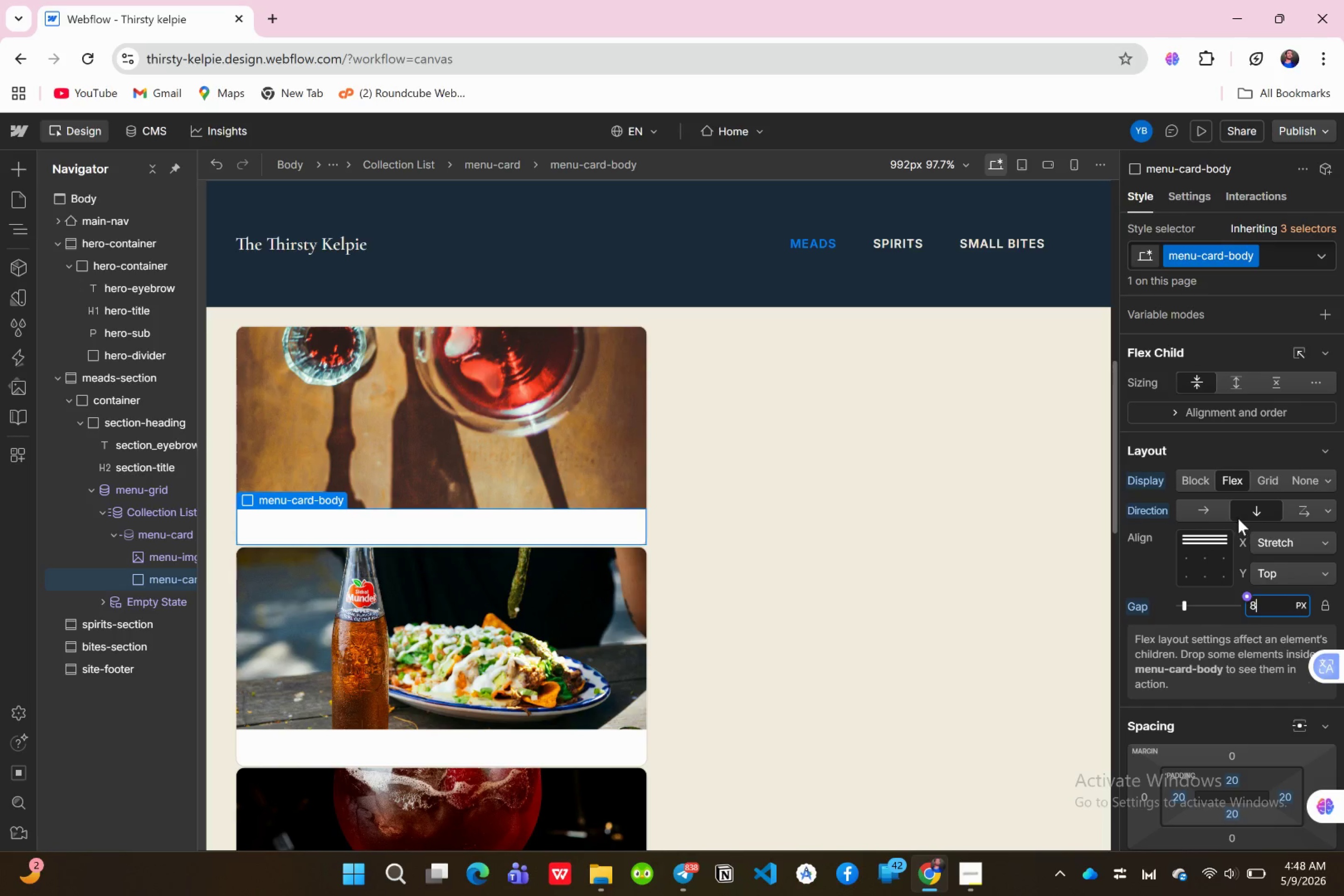 
wait(5.6)
 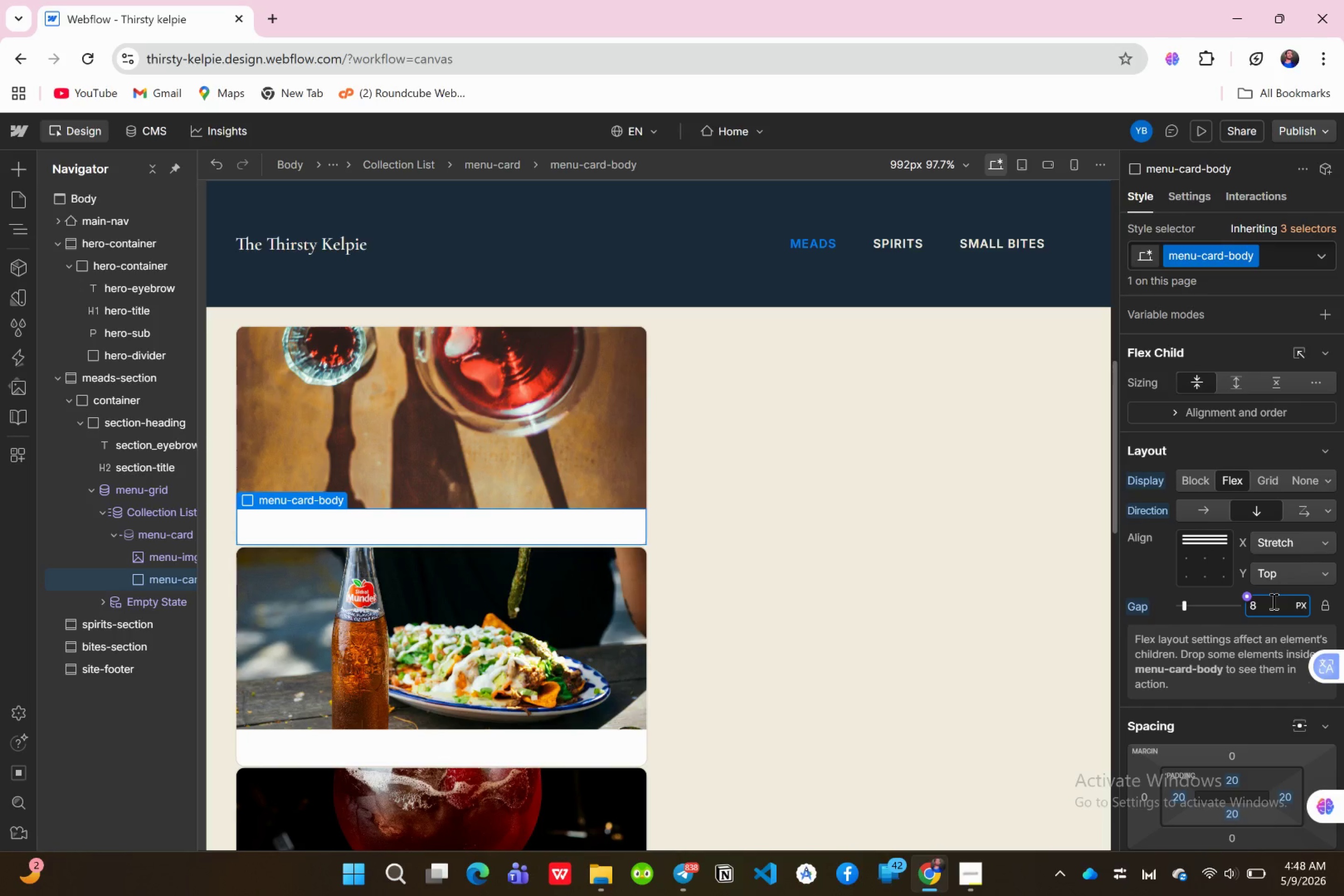 
scroll: coordinate [1250, 574], scroll_direction: down, amount: 2.0
 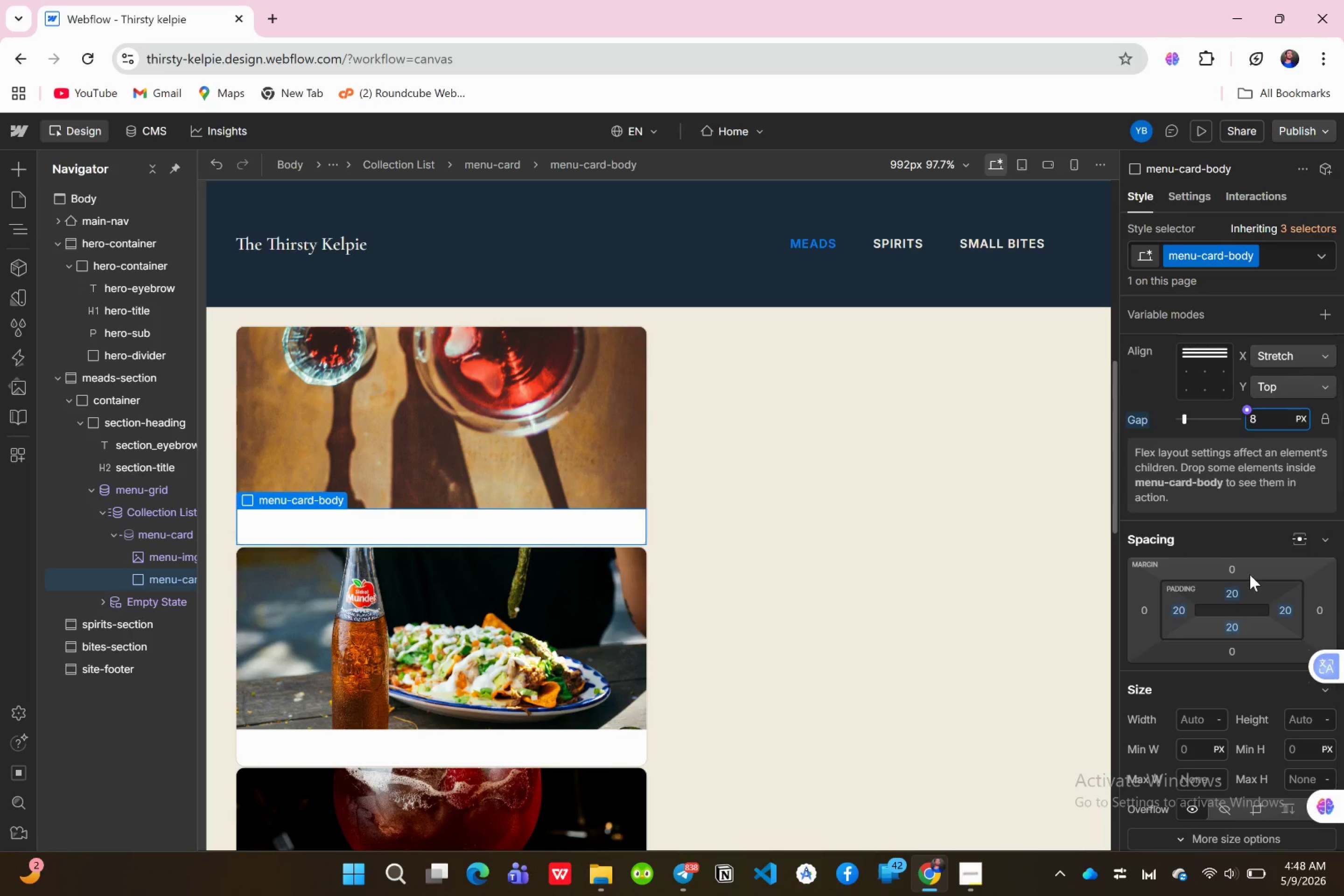 
scroll: coordinate [1250, 574], scroll_direction: up, amount: 2.0
 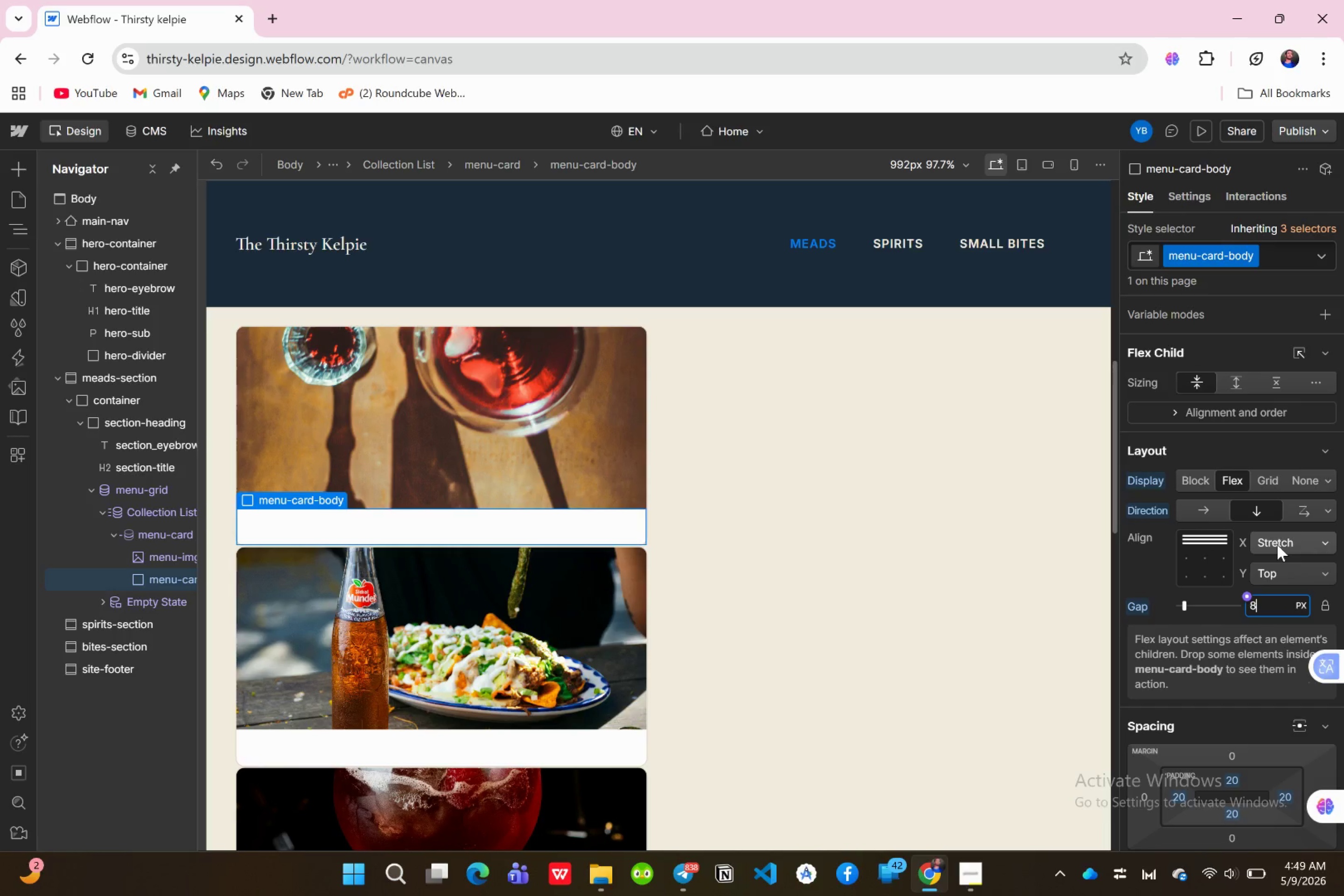 
wait(11.16)
 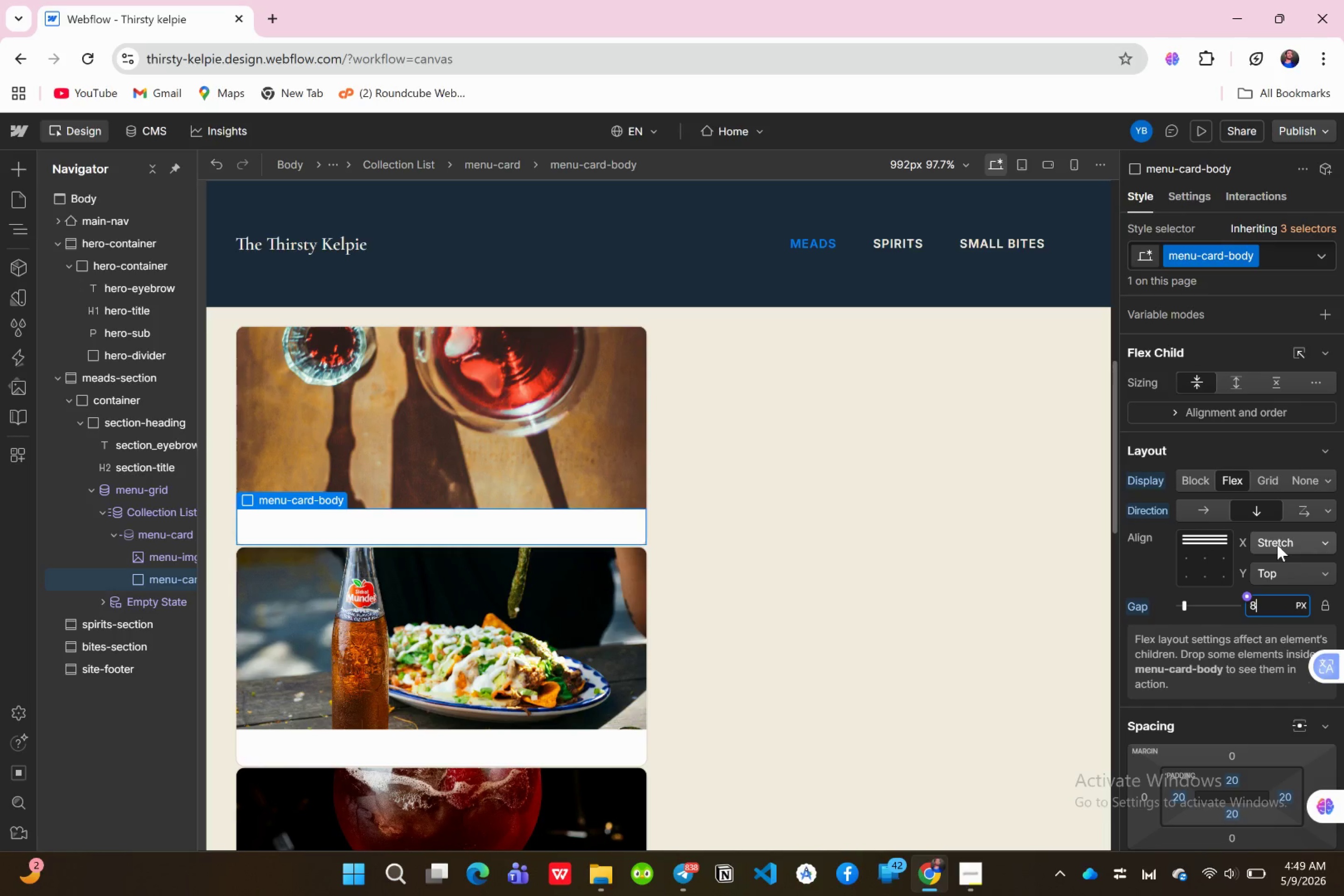 
left_click([1329, 479])
 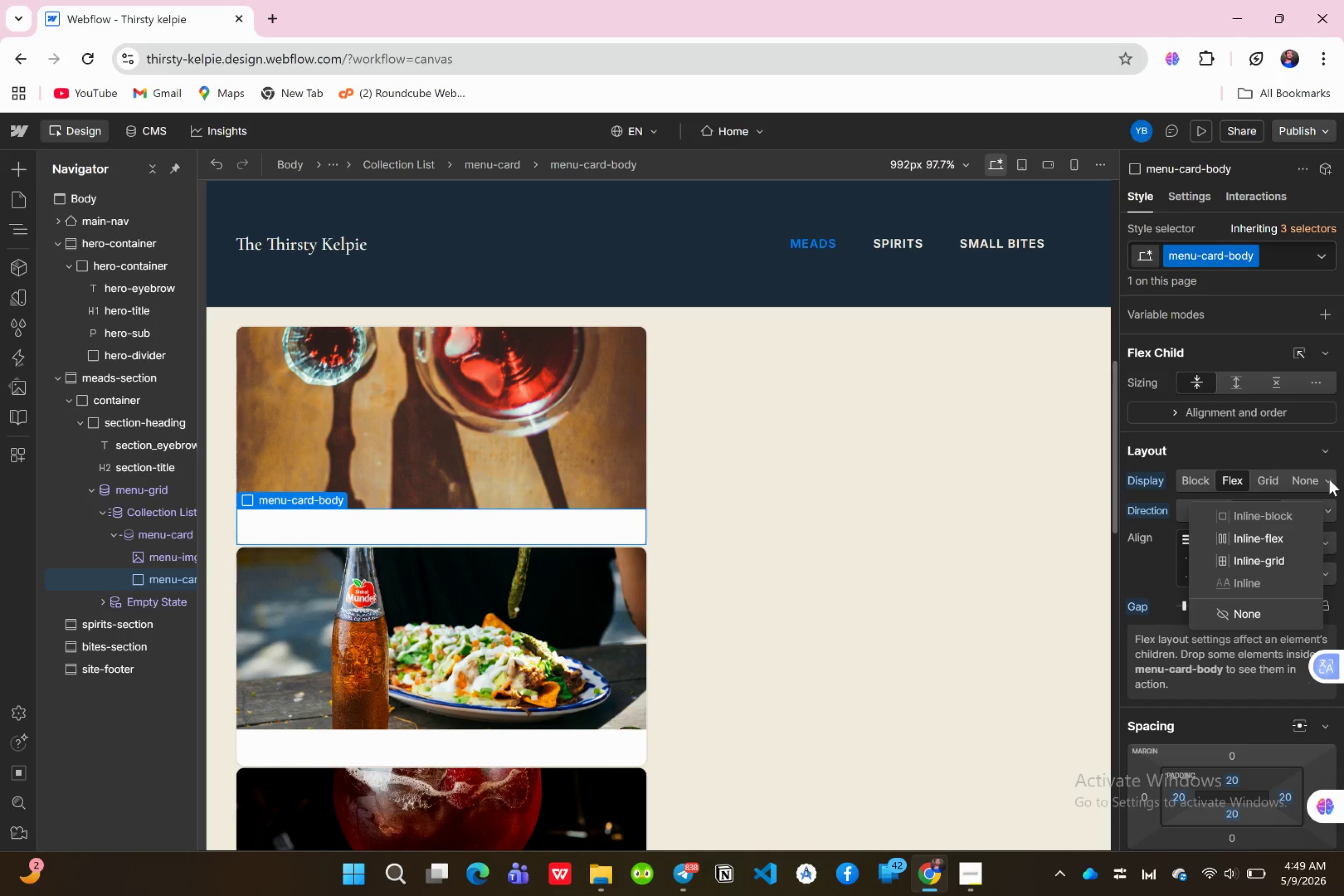 
left_click([1329, 479])
 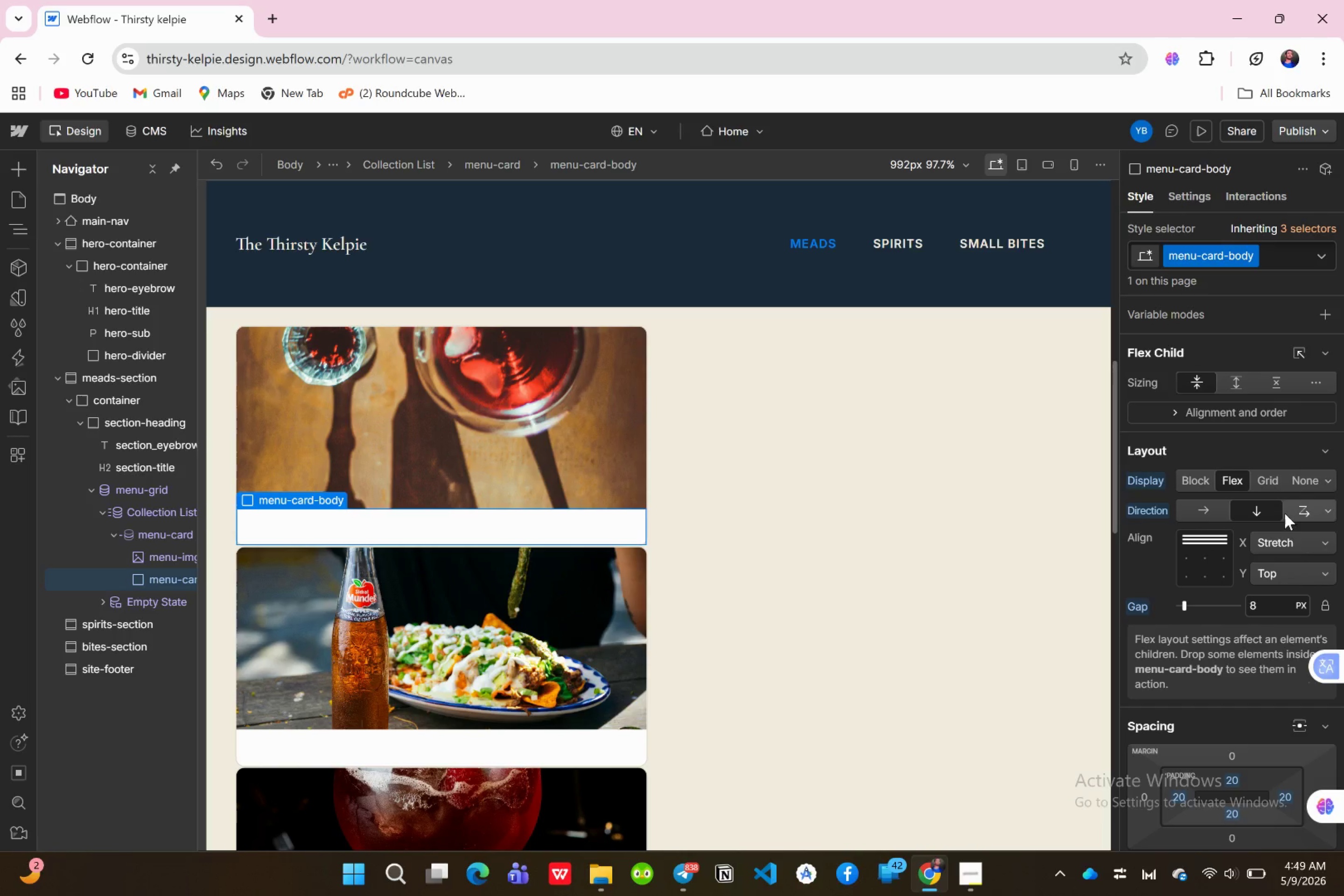 
scroll: coordinate [1239, 569], scroll_direction: down, amount: 2.0
 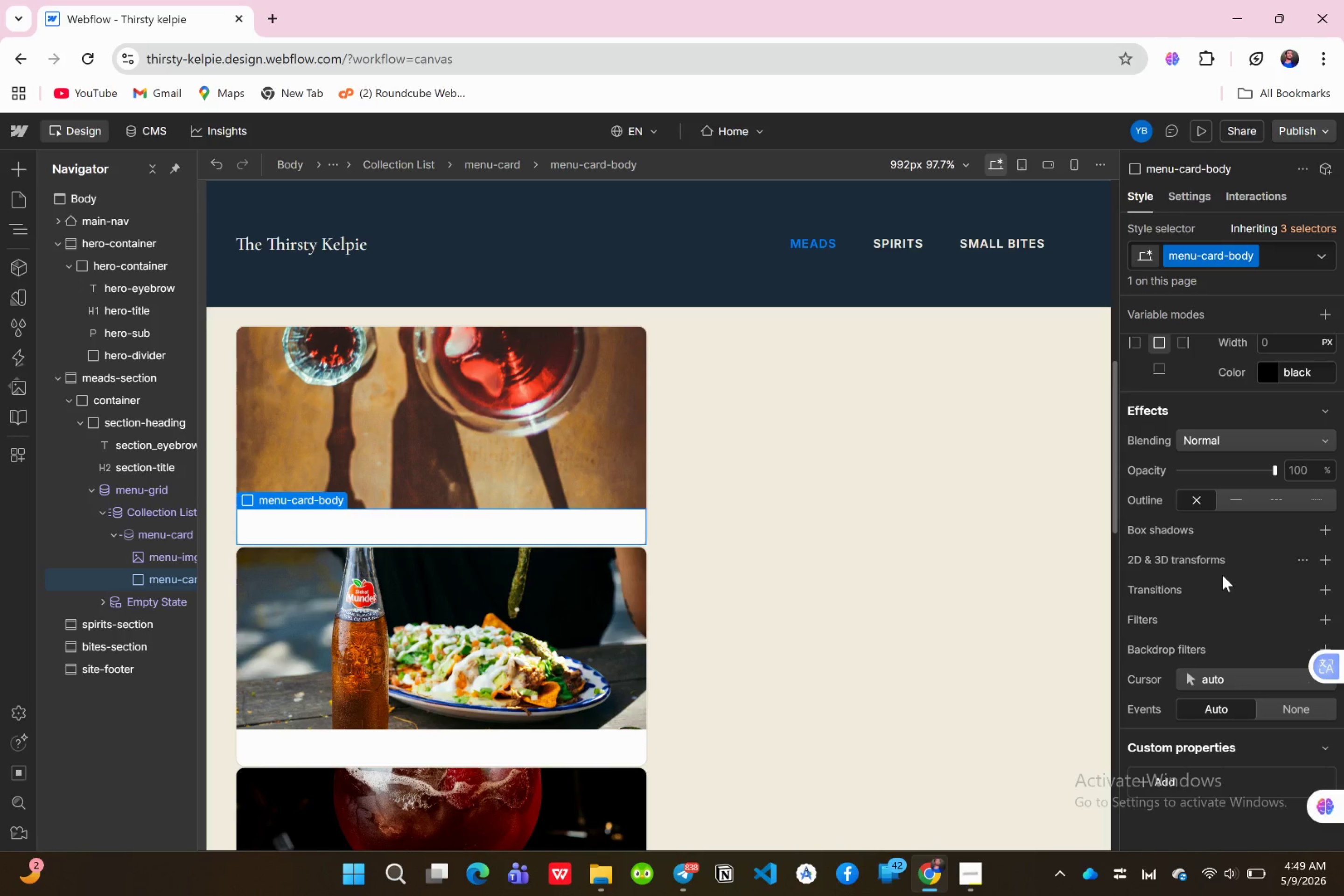 
scroll: coordinate [1220, 575], scroll_direction: up, amount: 30.0
 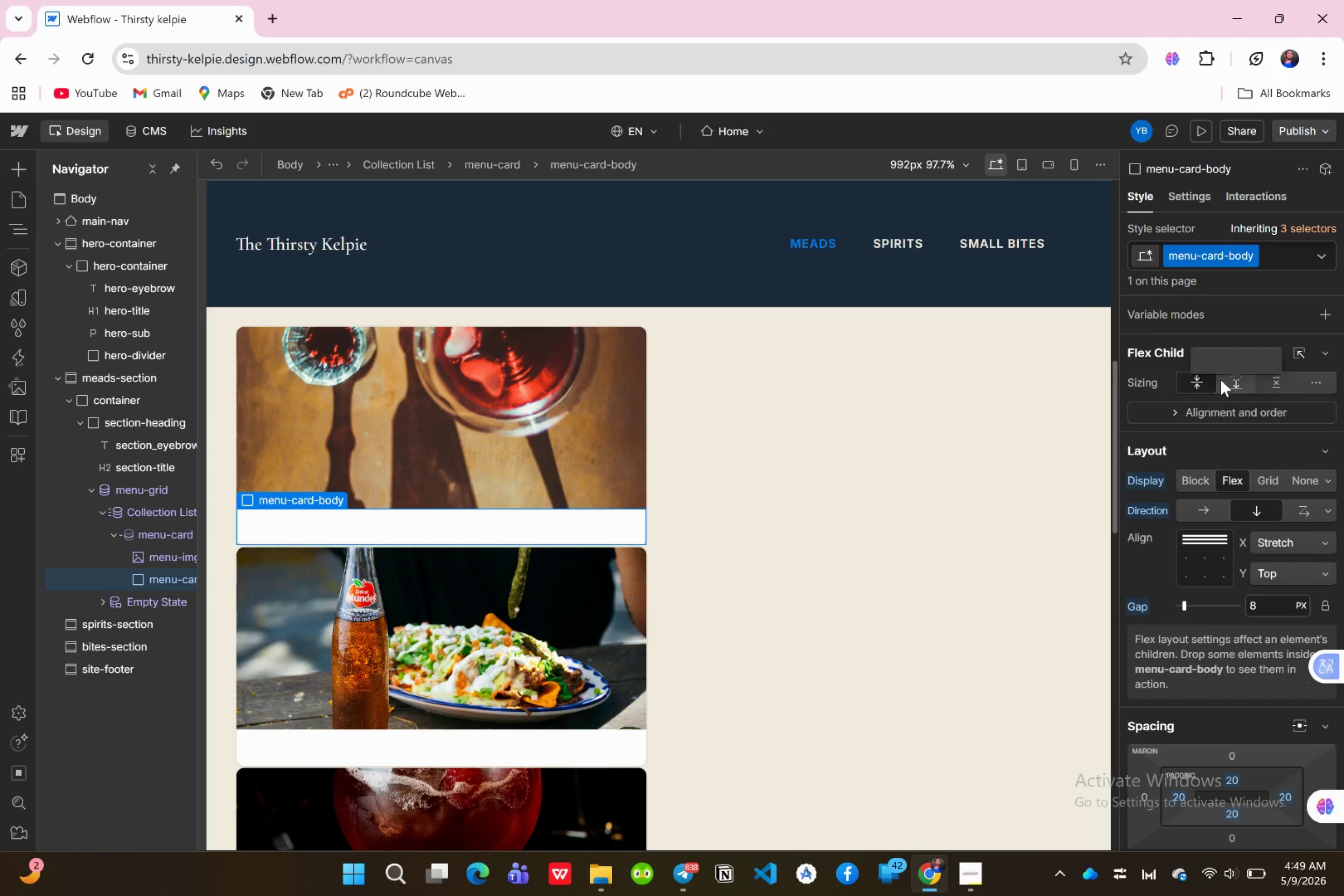 
left_click([1175, 416])
 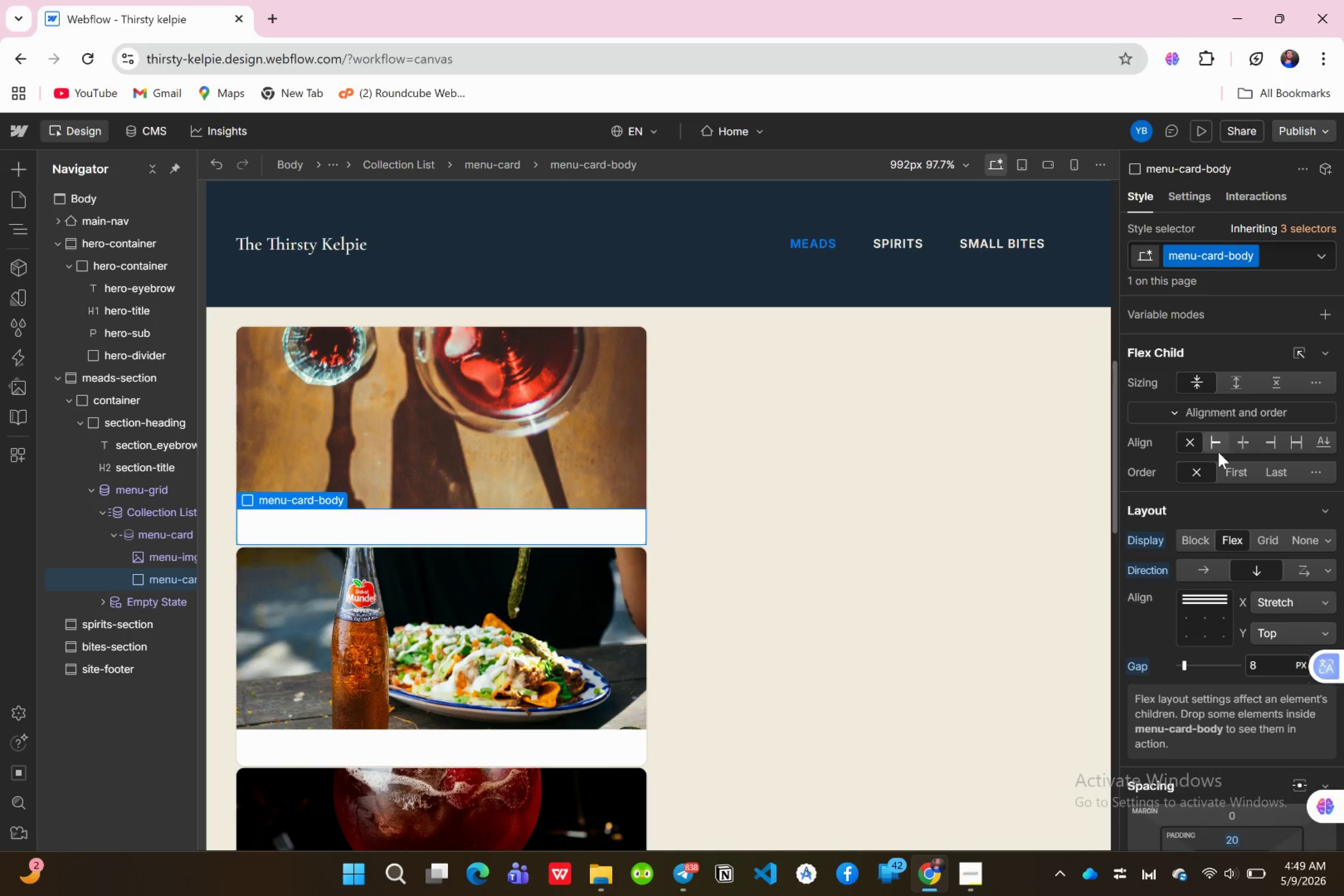 
wait(8.21)
 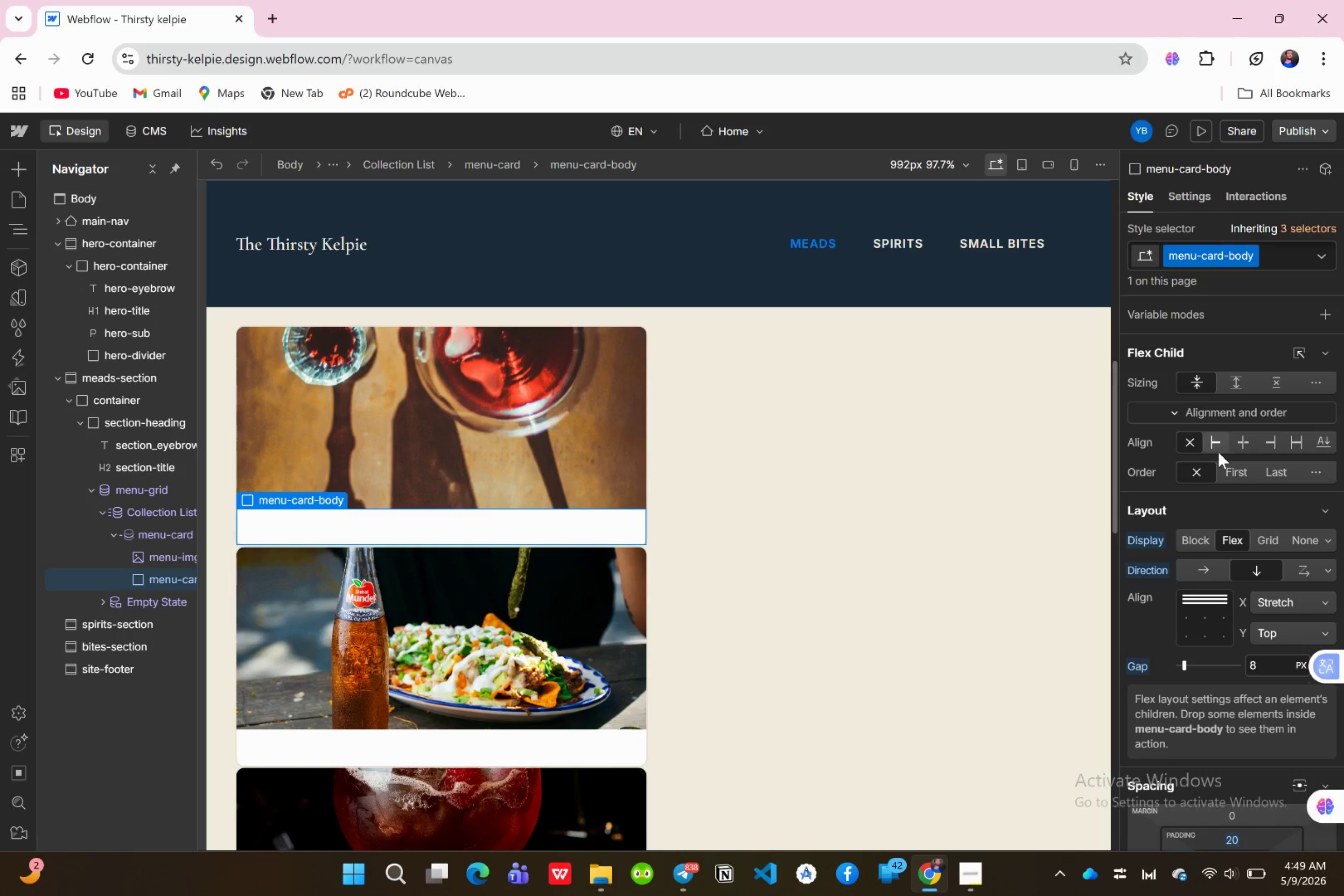 
left_click([1317, 385])
 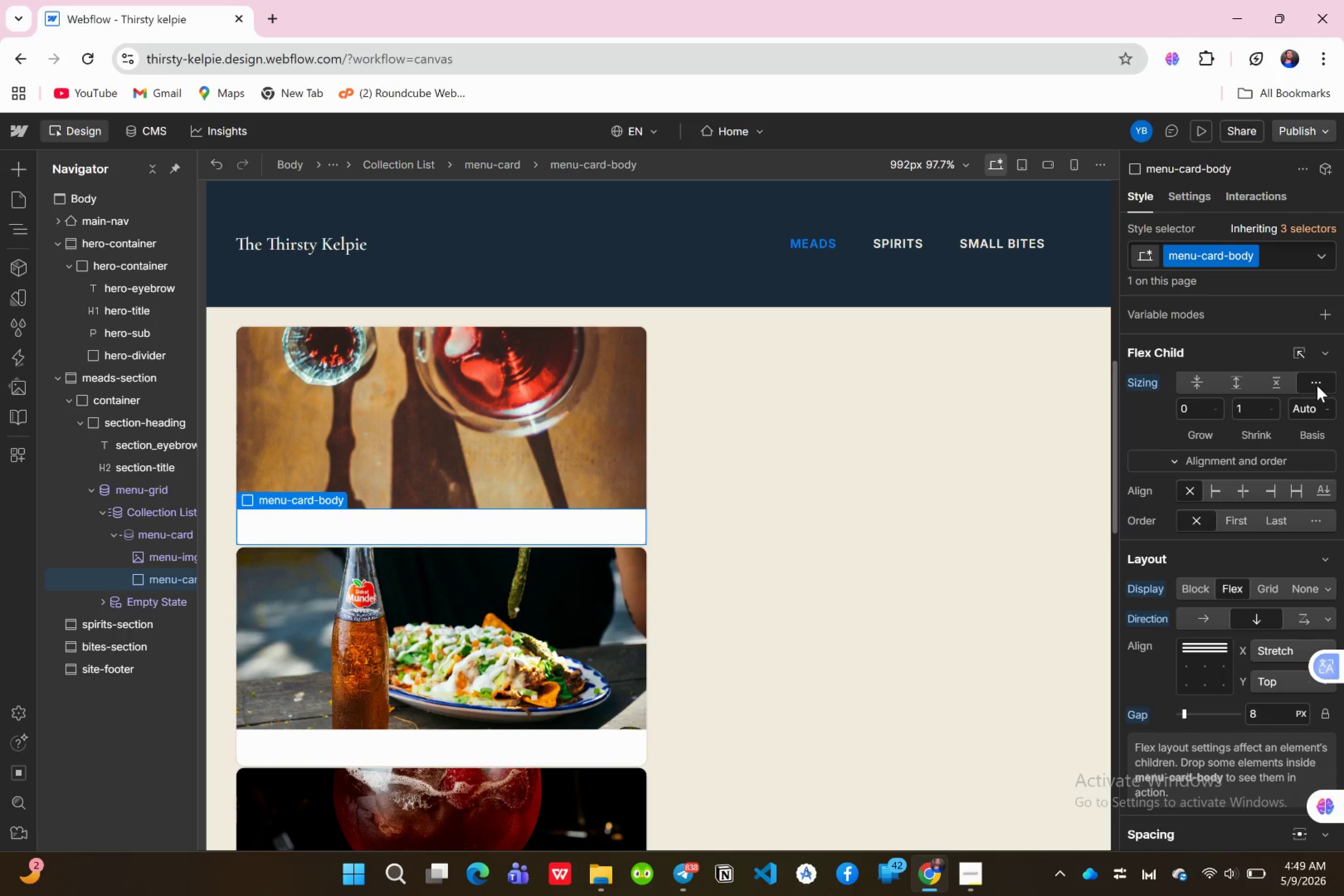 
left_click([1317, 385])
 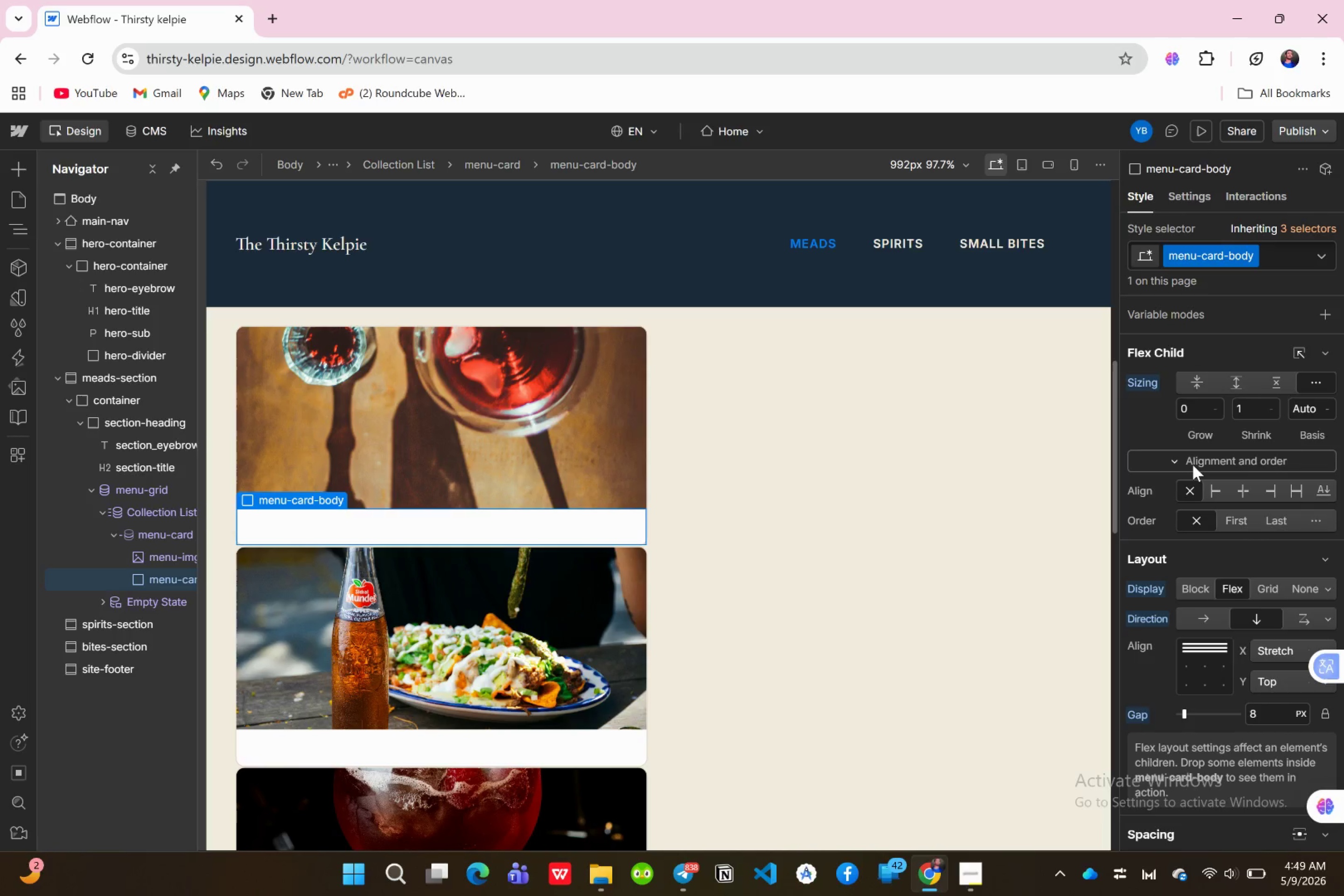 
left_click([1190, 465])
 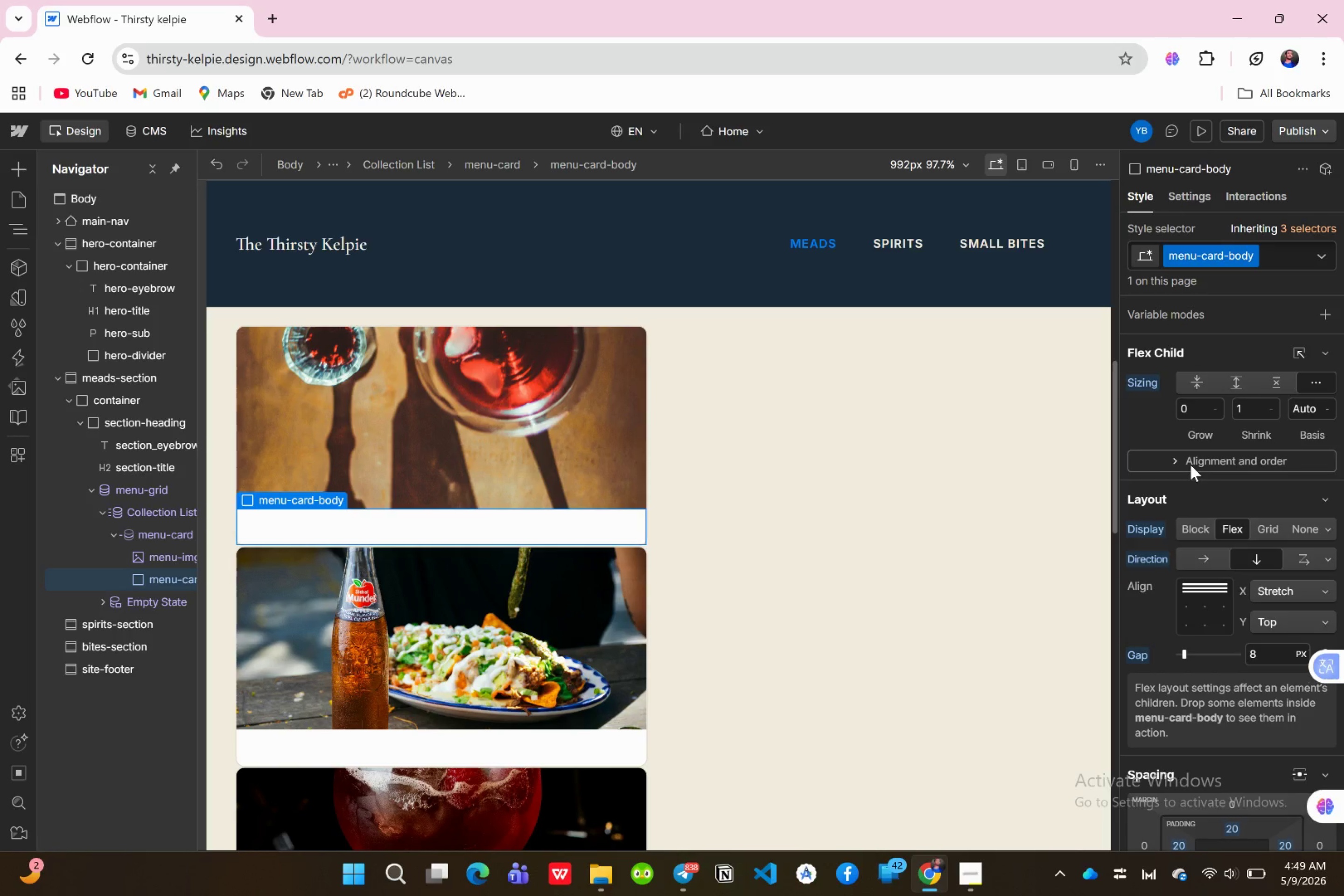 
left_click([1190, 465])
 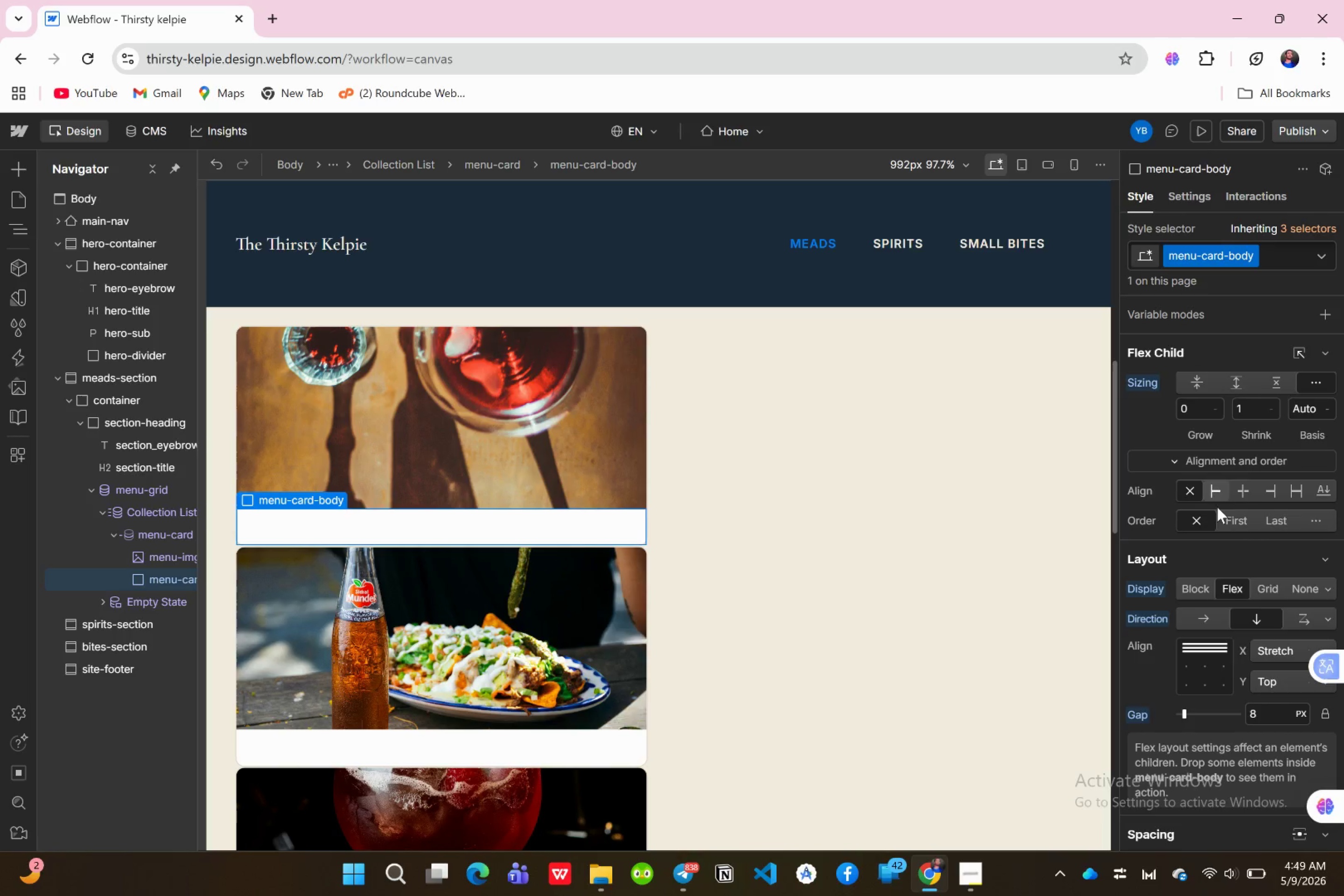 
scroll: coordinate [1213, 510], scroll_direction: down, amount: 1.0
 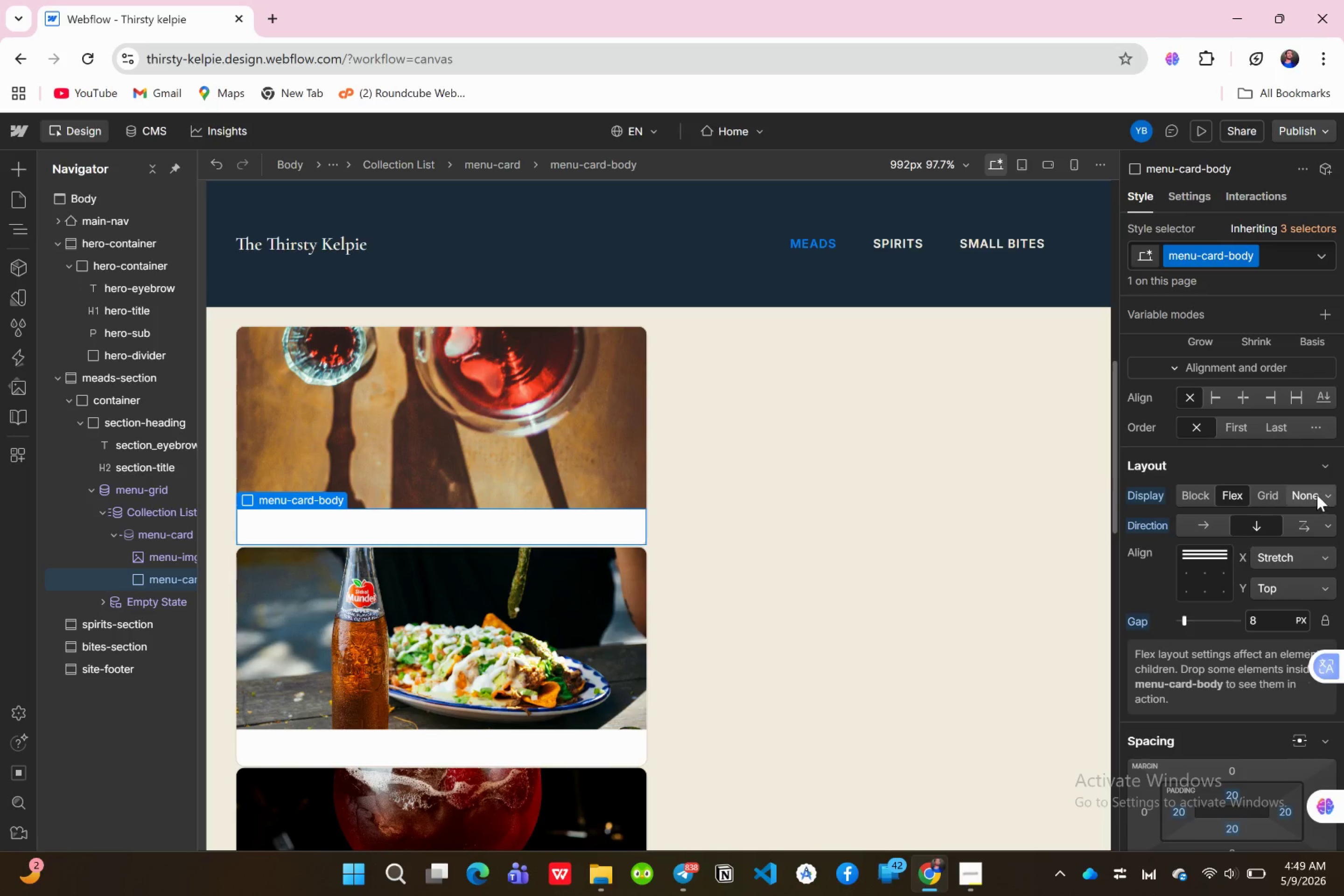 
left_click([1324, 494])
 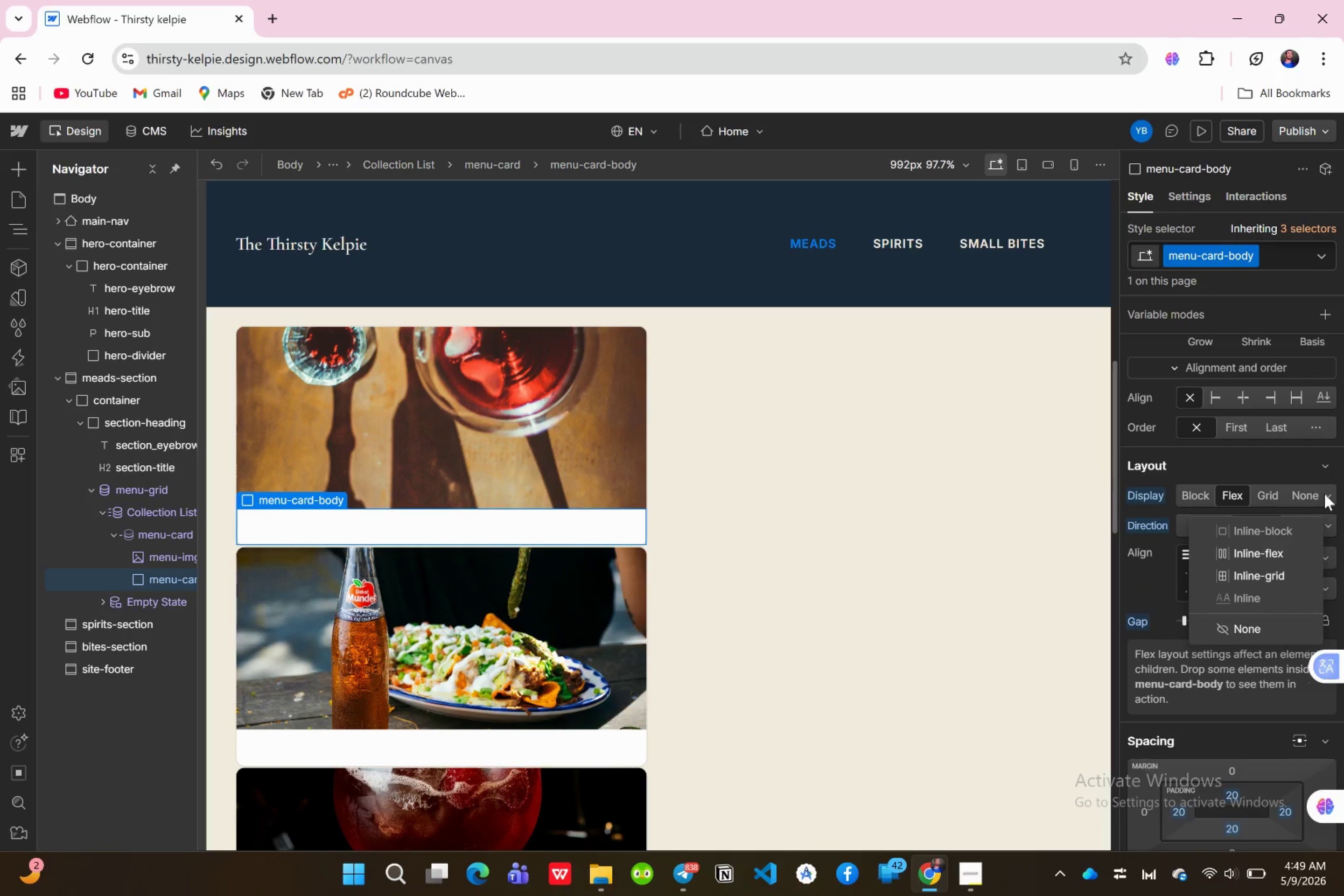 
left_click([1324, 494])
 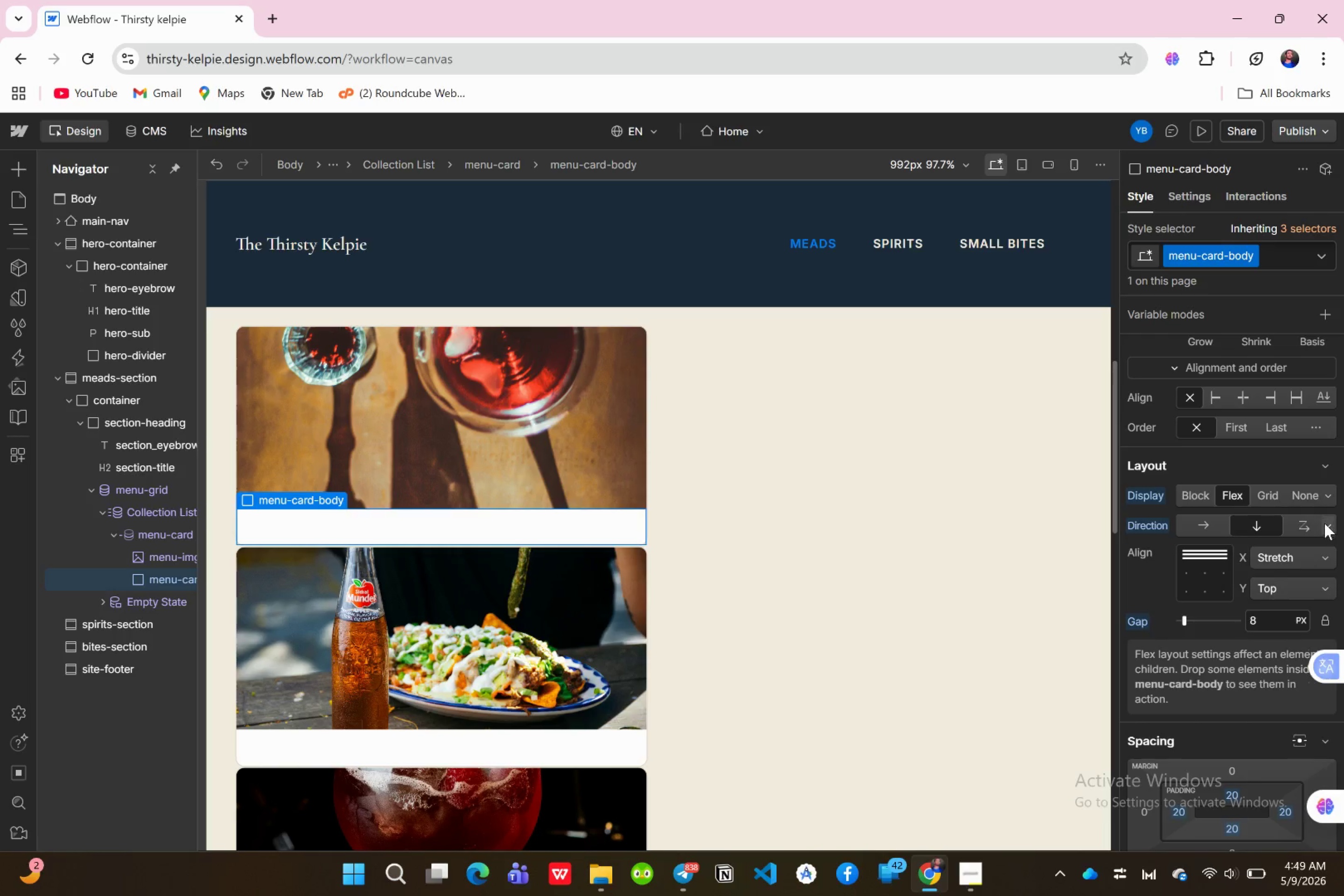 
left_click([1324, 523])
 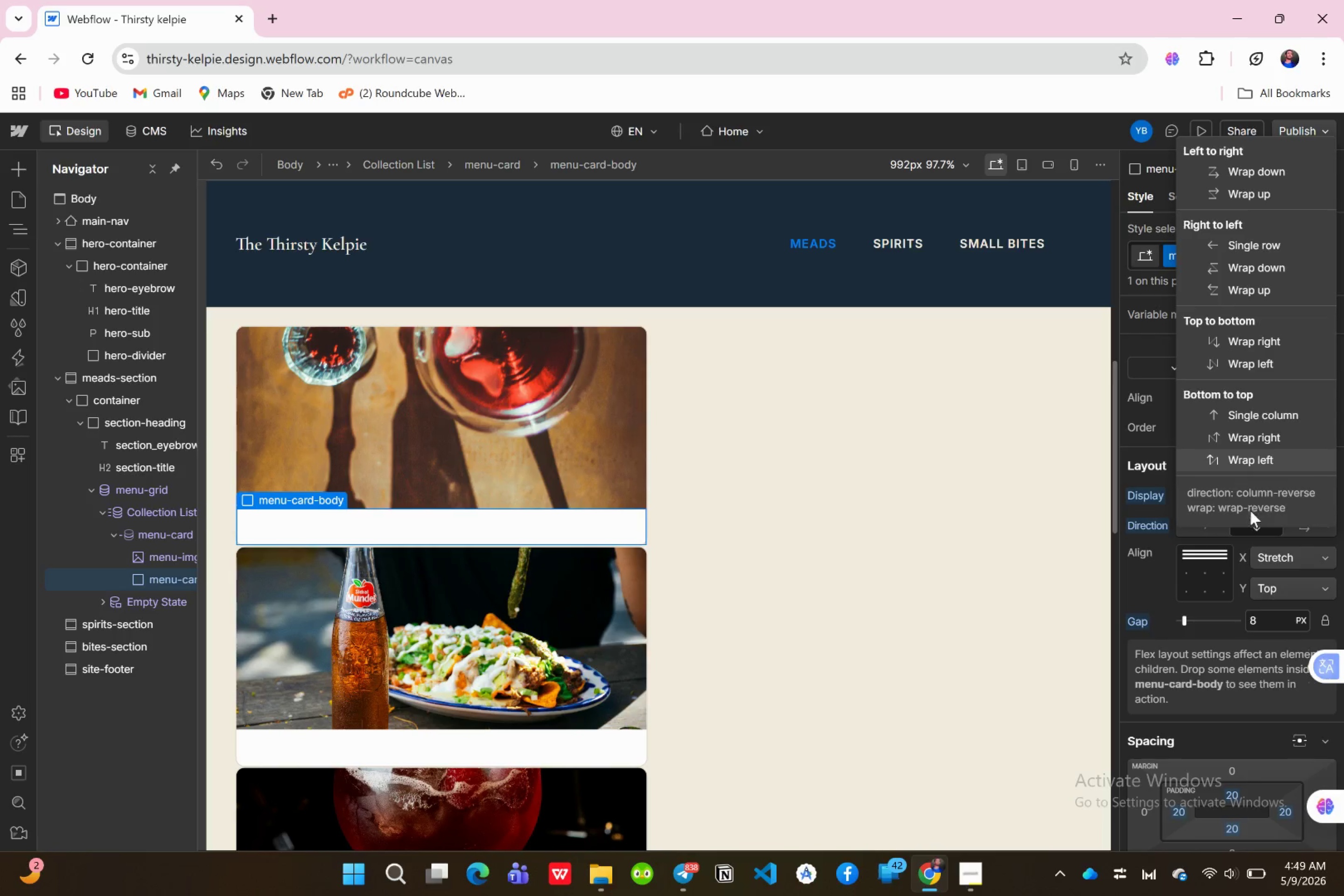 
left_click([1151, 448])
 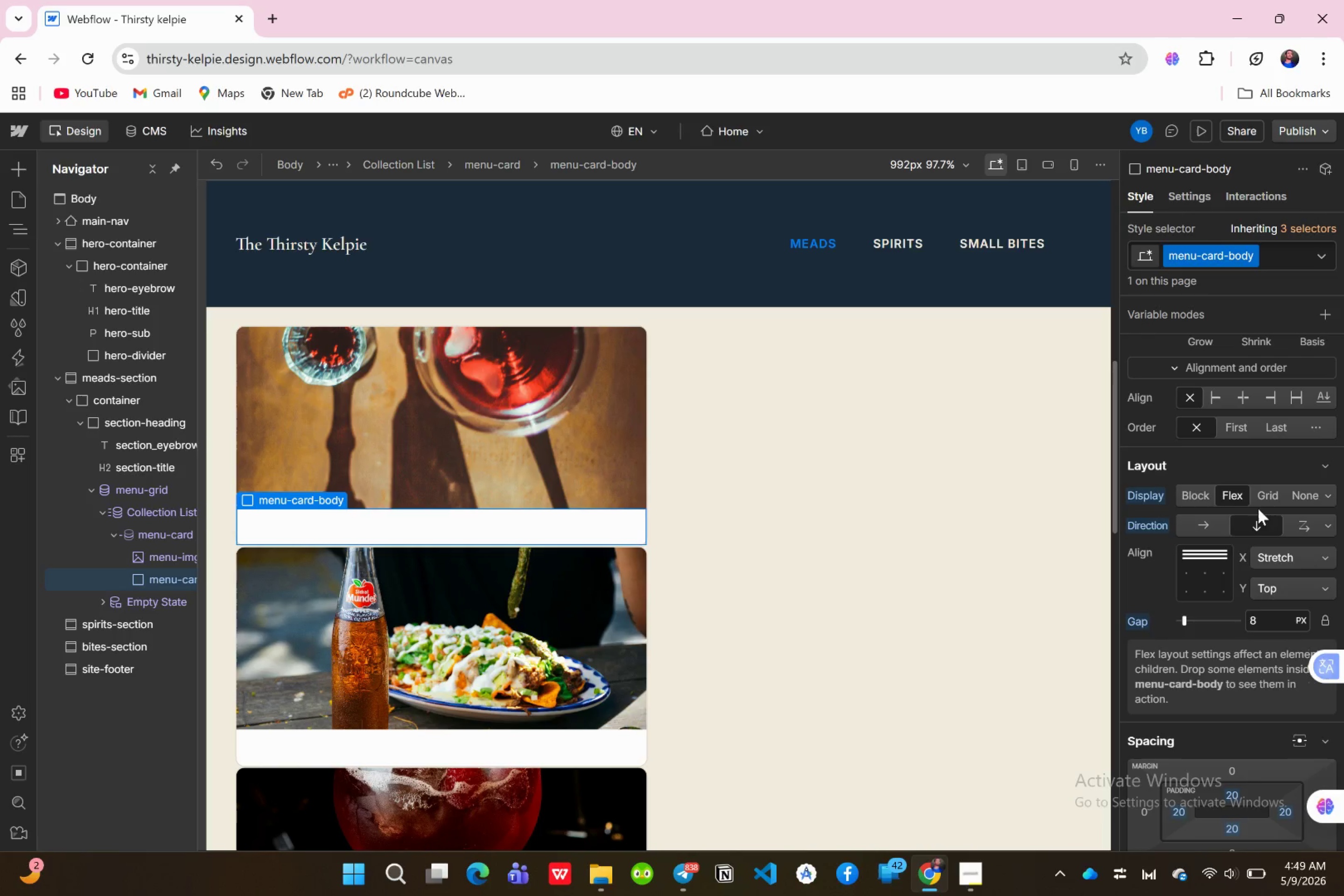 
scroll: coordinate [1264, 508], scroll_direction: down, amount: 1.0
 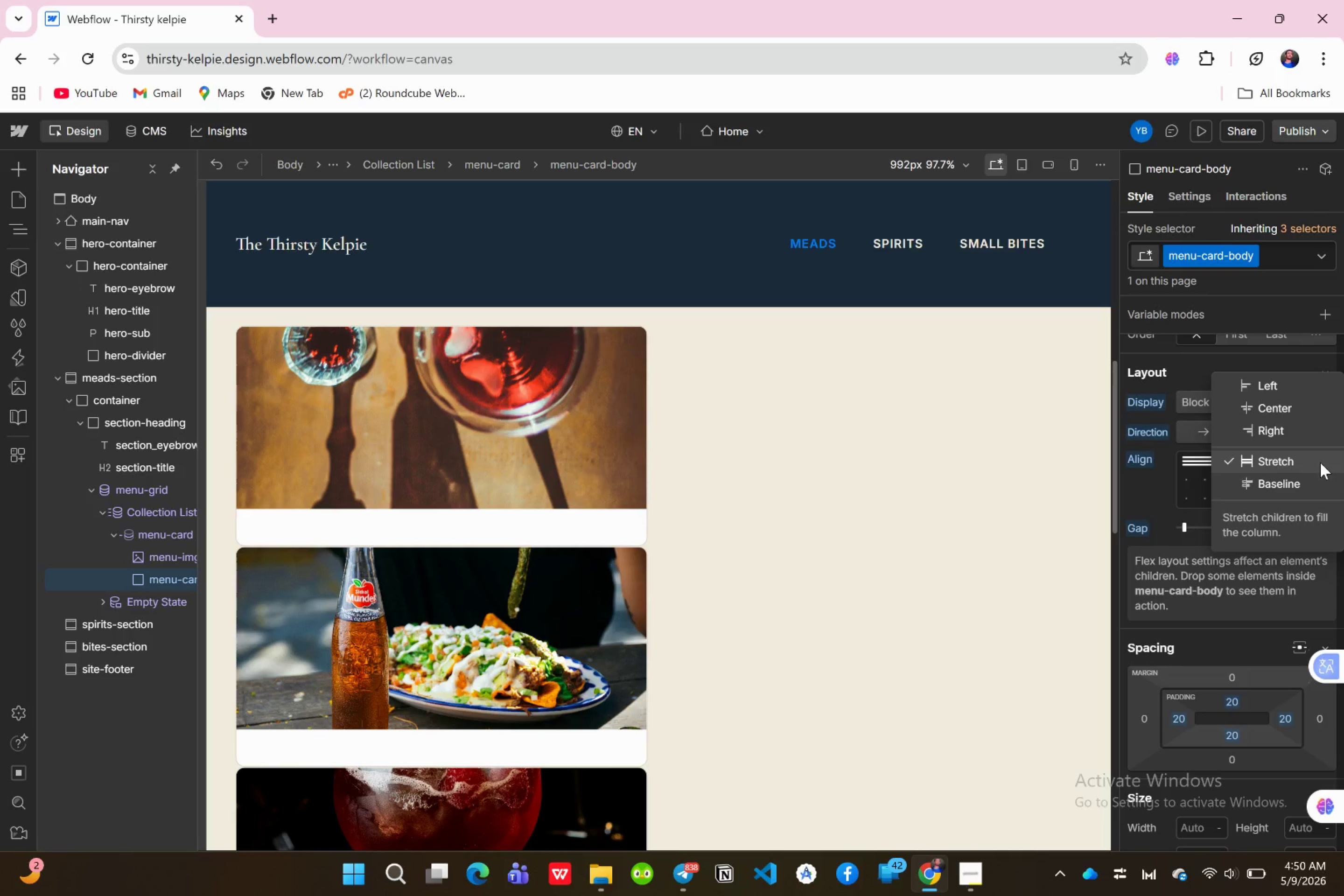 
left_click([1320, 462])
 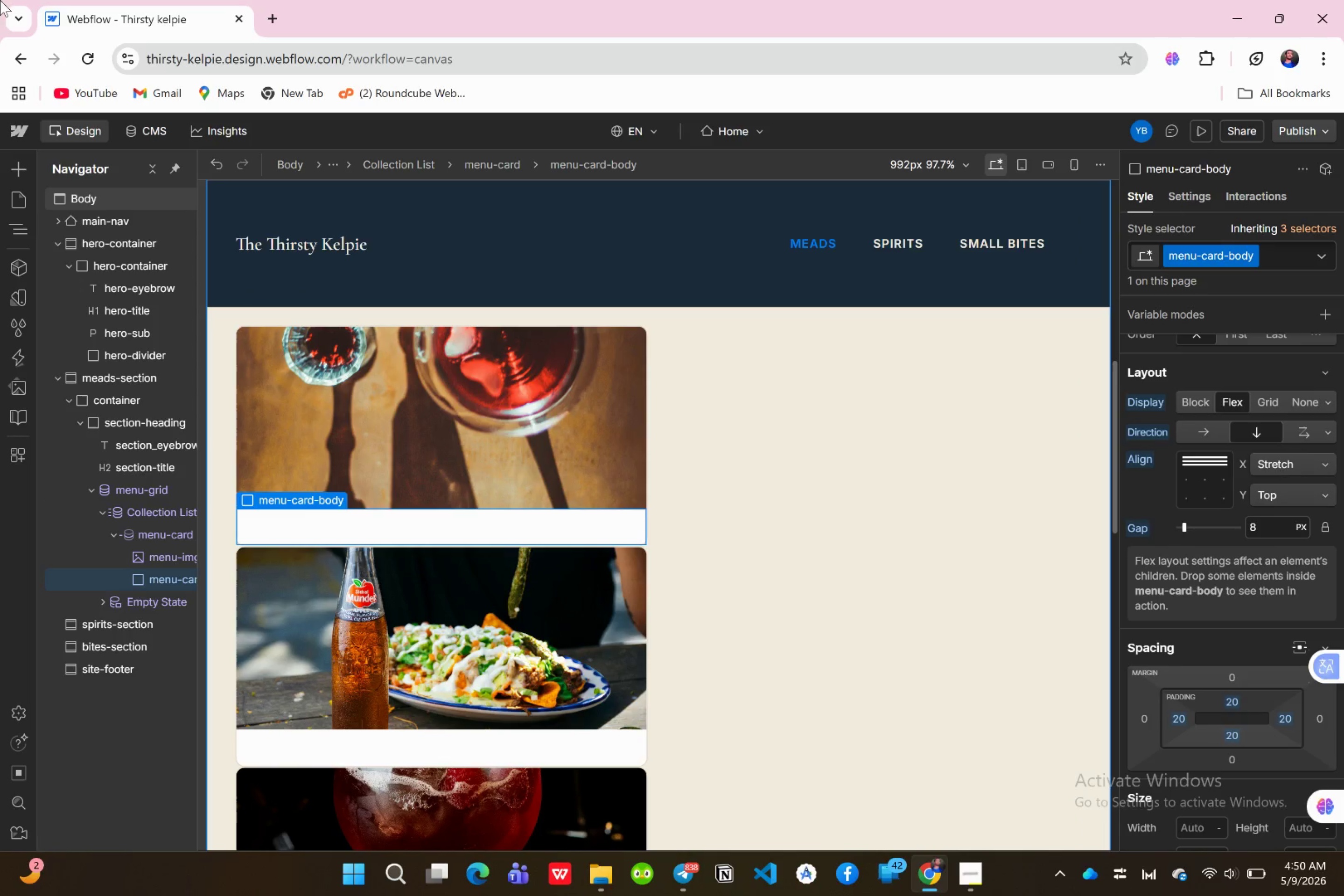 
wait(16.46)
 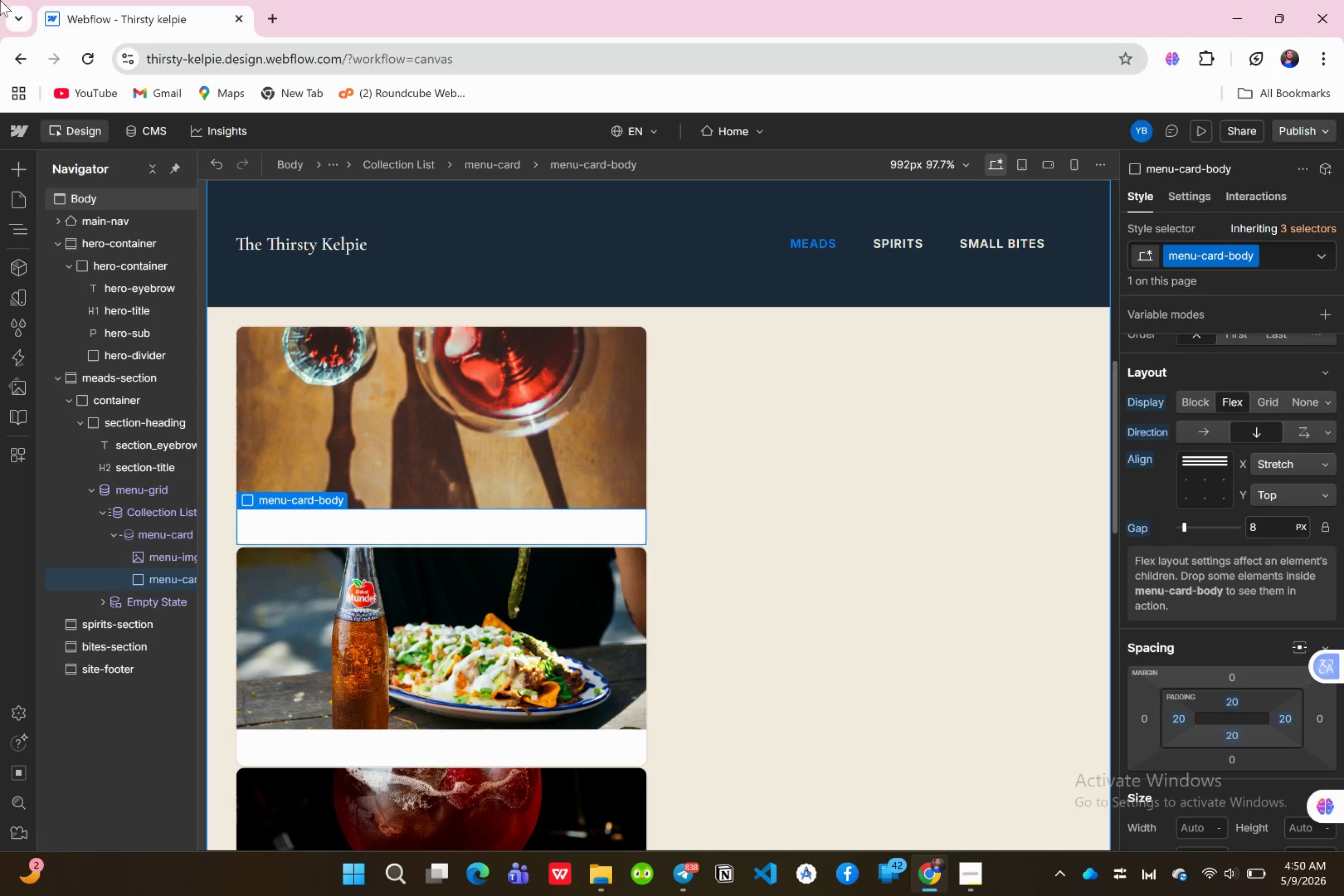 
left_click([12, 173])
 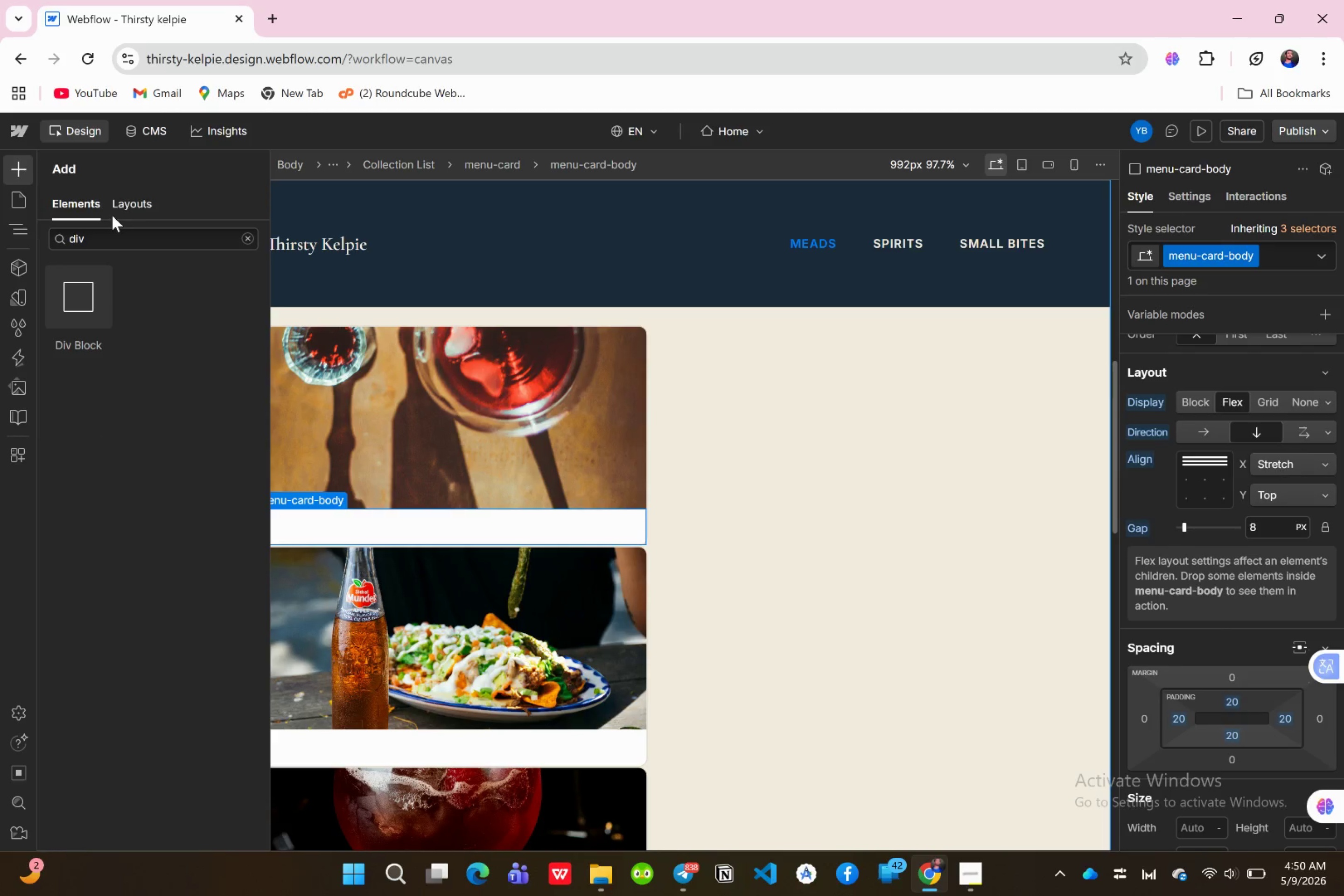 
left_click([110, 243])
 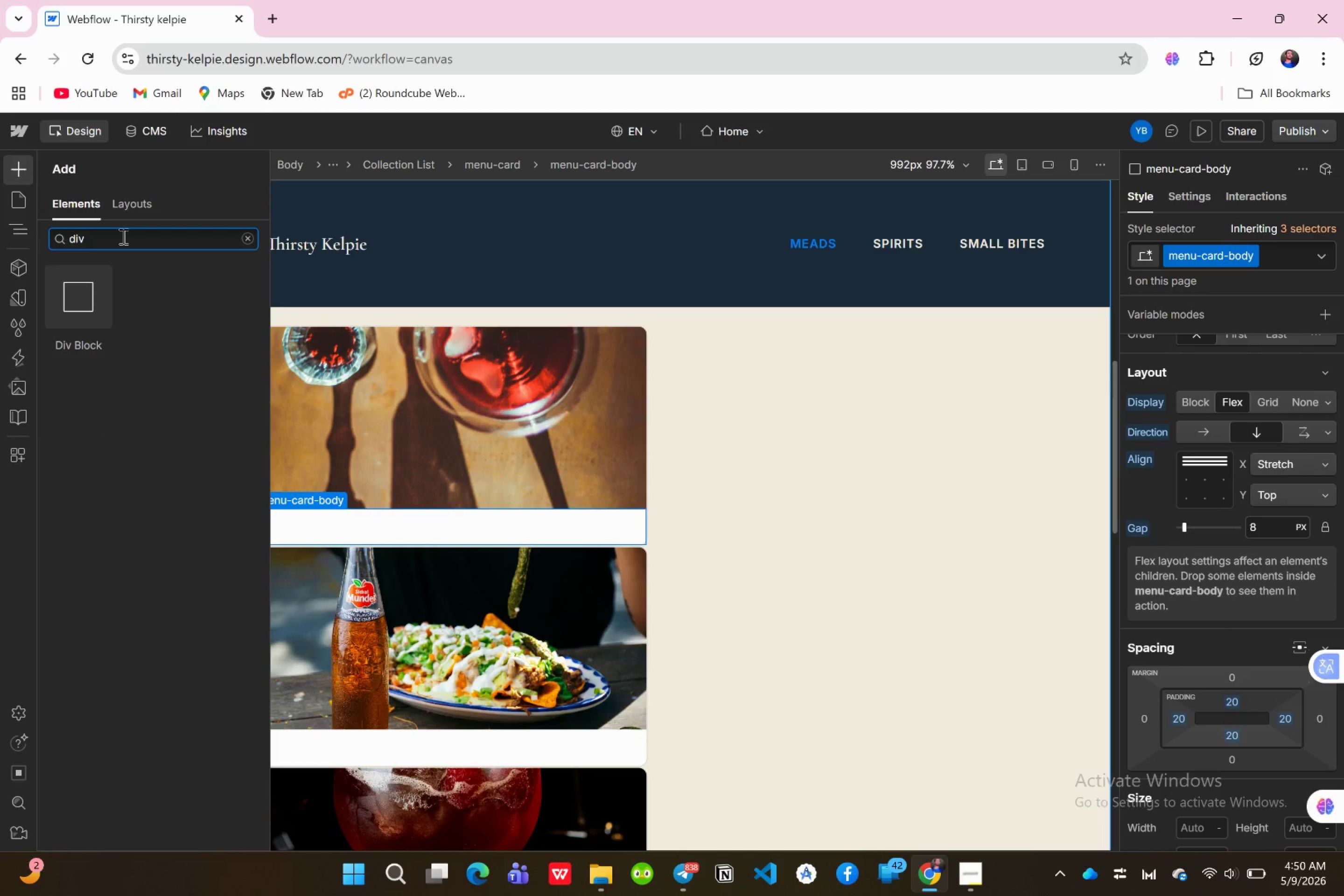 
key(Backspace)
key(Backspace)
key(Backspace)
type(tex)
 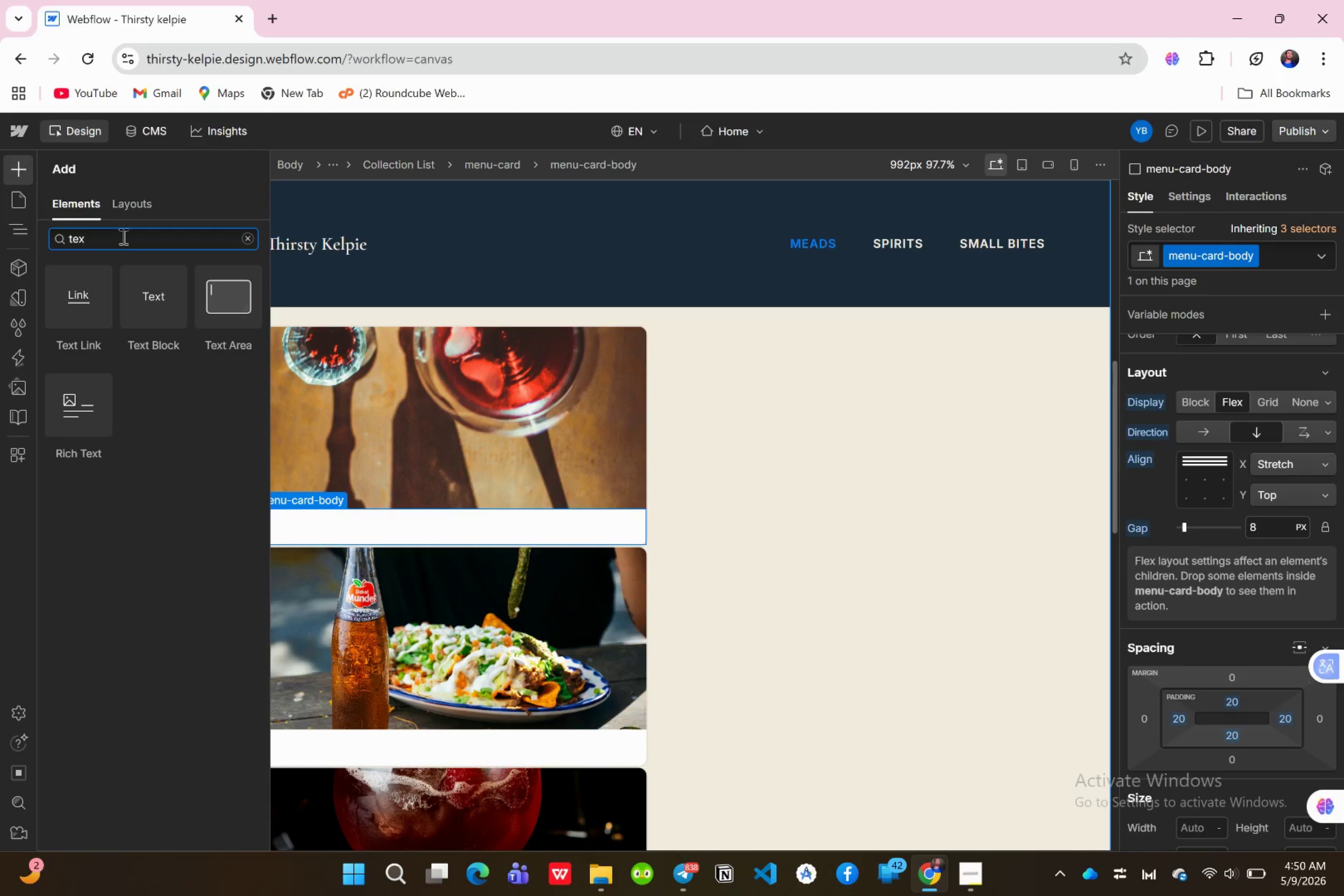 
left_click_drag(start_coordinate=[162, 303], to_coordinate=[168, 589])
 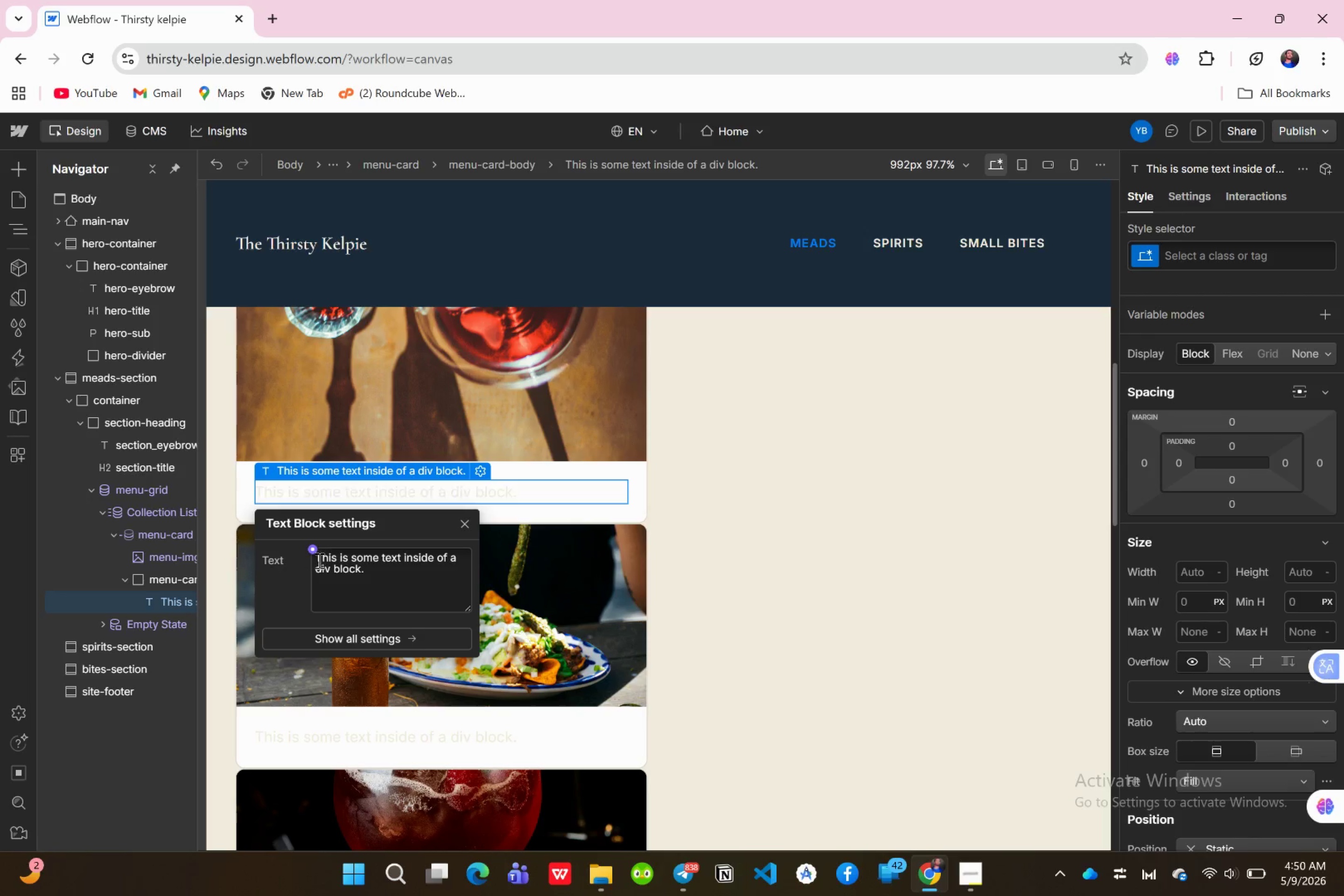 
wait(17.05)
 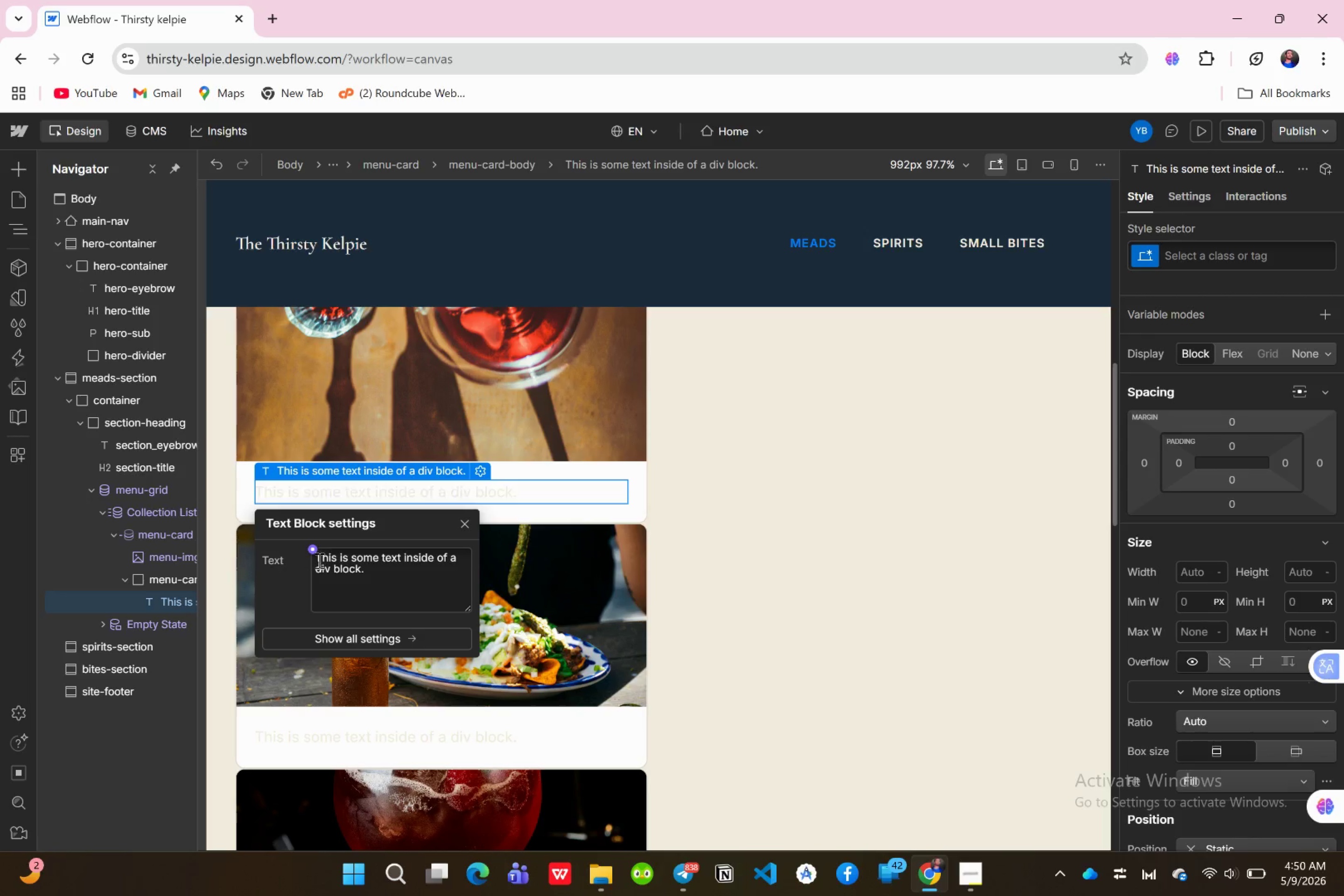 
left_click([313, 549])
 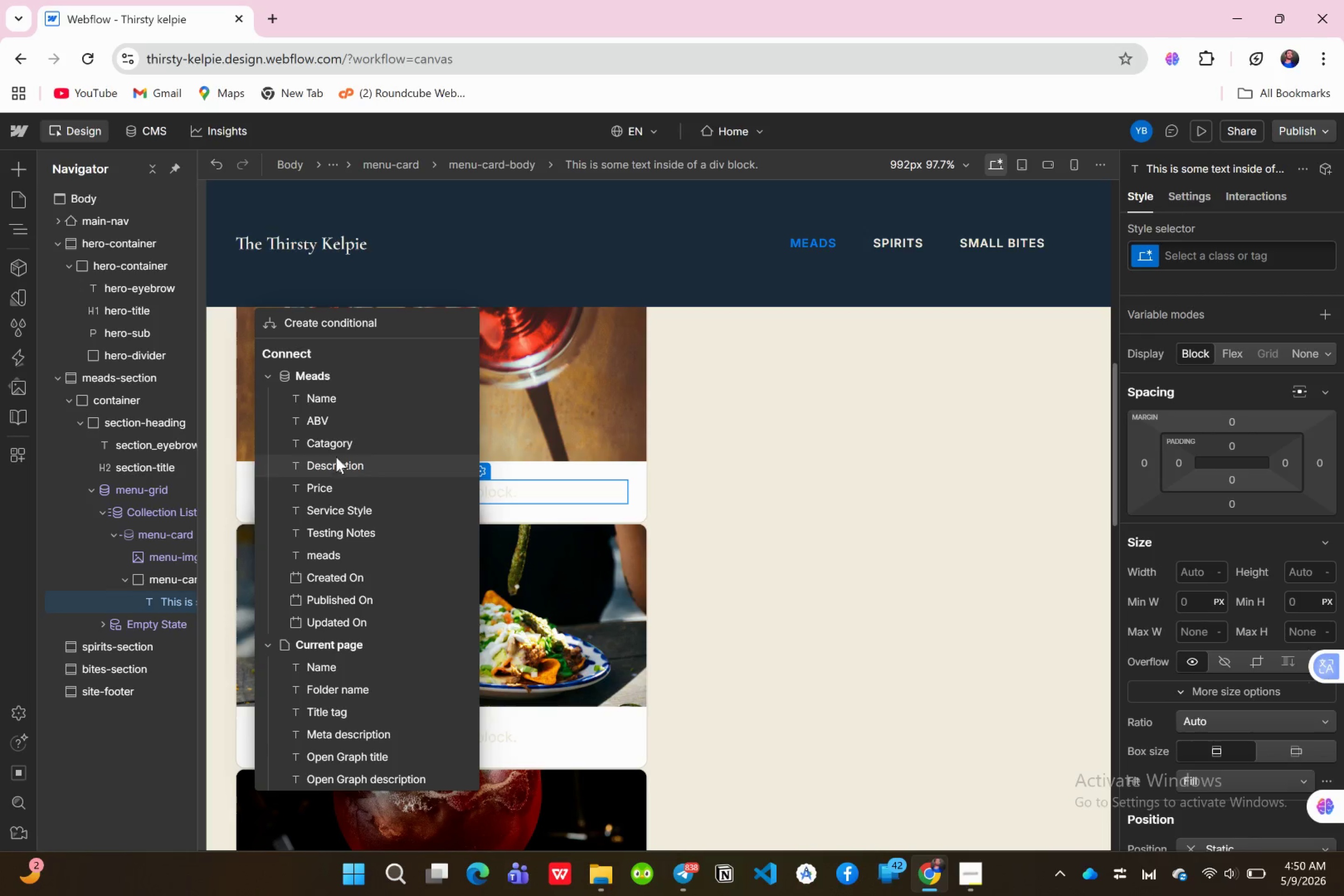 
left_click([337, 446])
 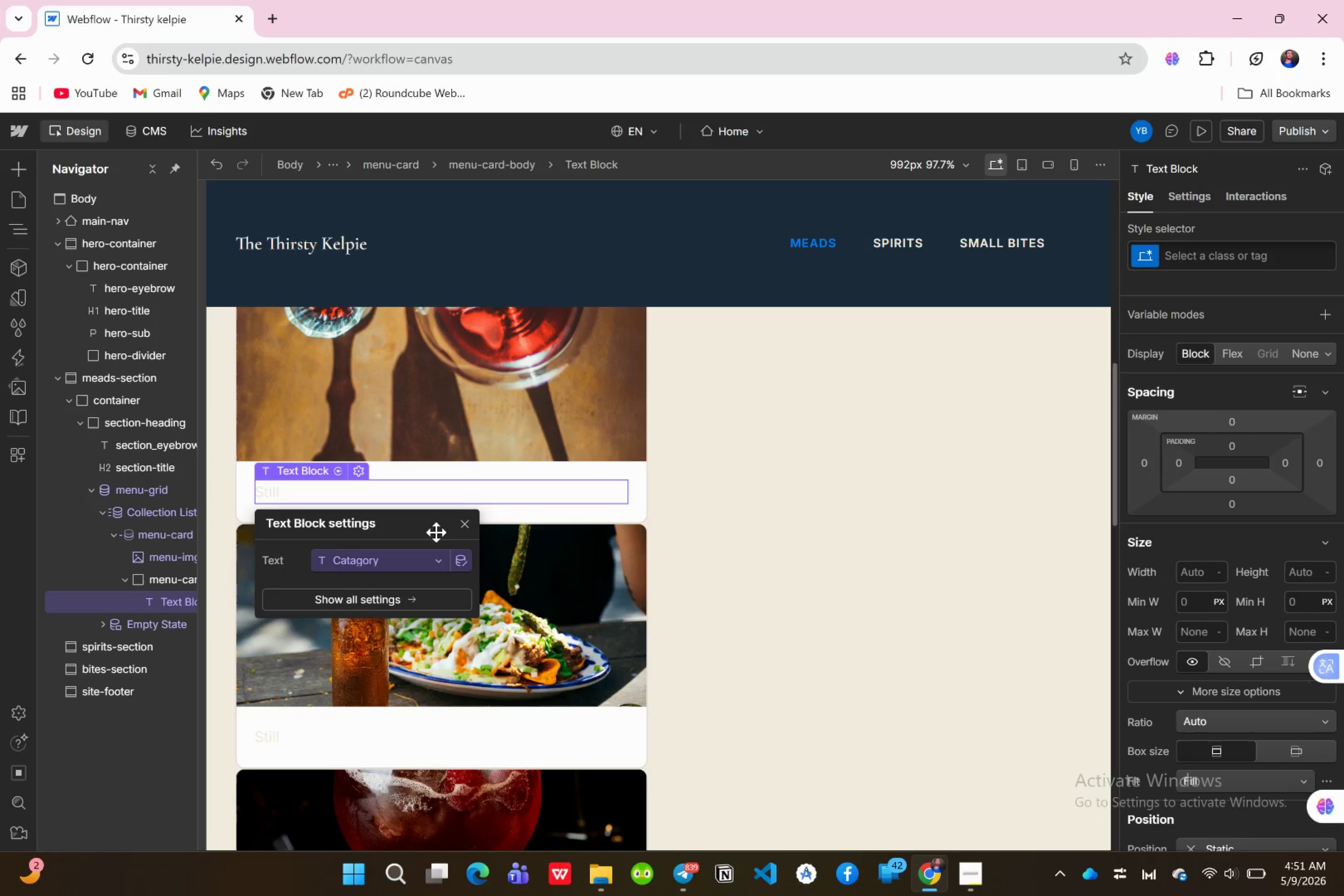 
wait(34.29)
 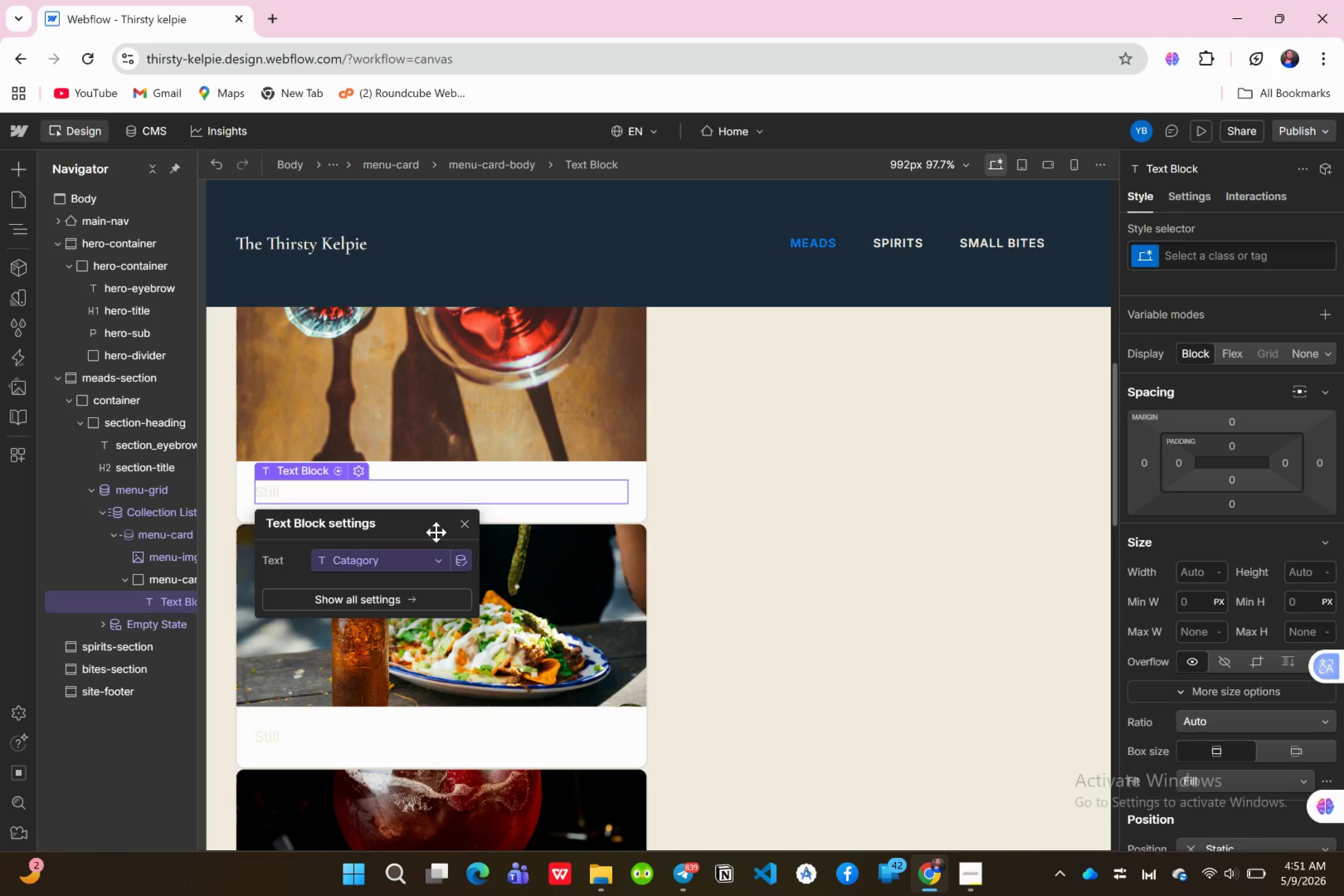 
left_click([460, 528])
 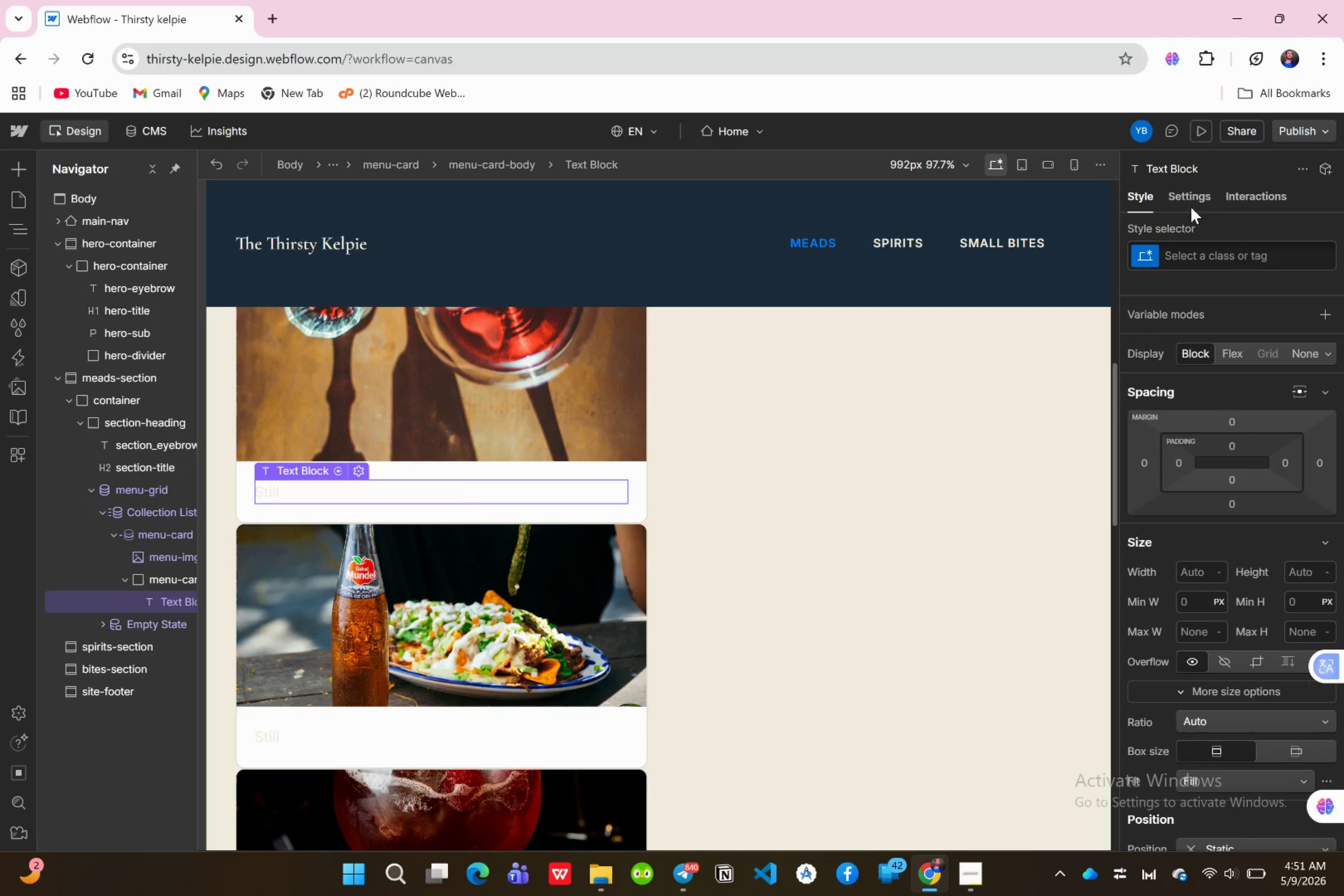 
left_click_drag(start_coordinate=[1184, 248], to_coordinate=[1184, 251])
 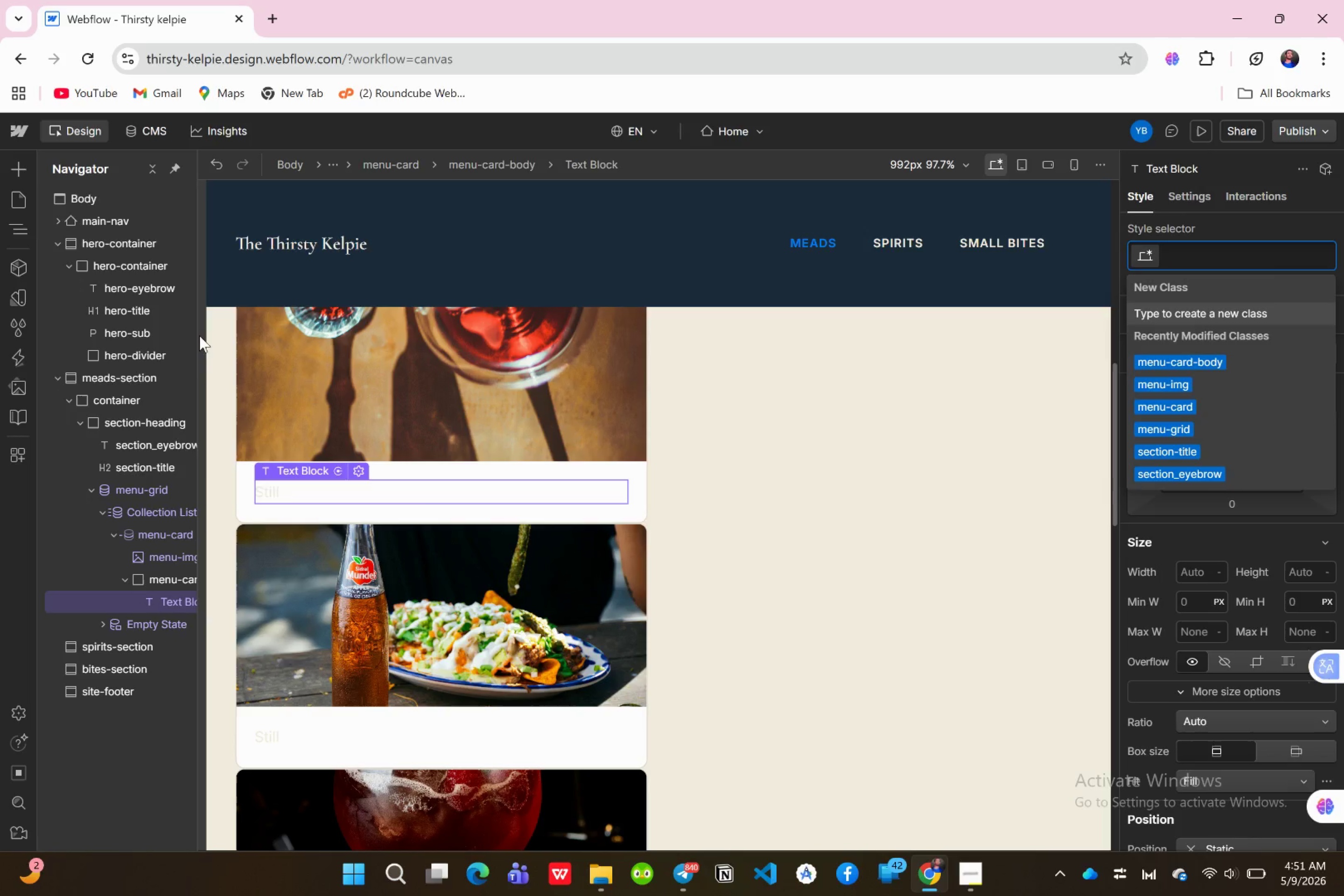 
left_click_drag(start_coordinate=[196, 334], to_coordinate=[246, 345])
 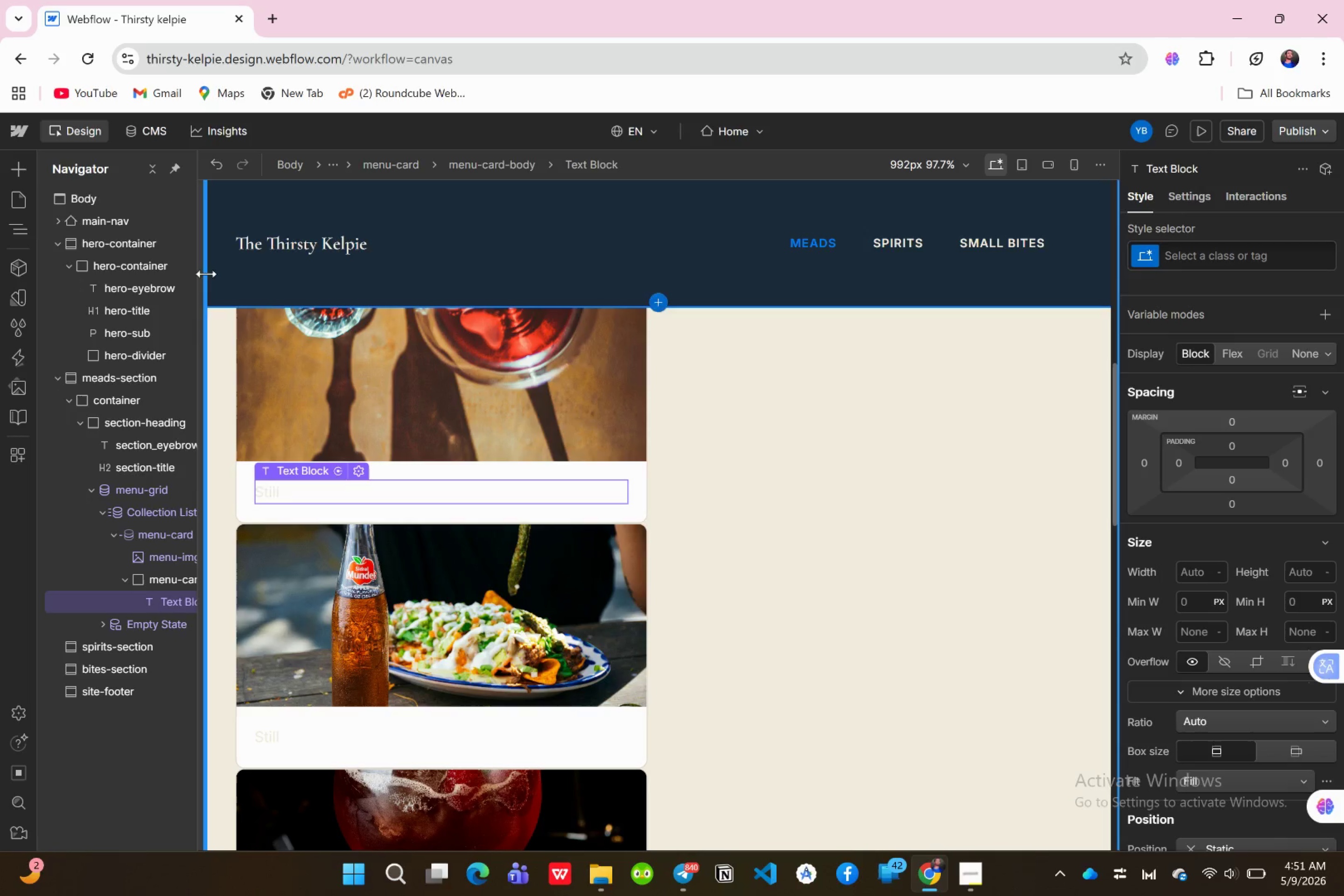 
left_click_drag(start_coordinate=[205, 273], to_coordinate=[266, 272])
 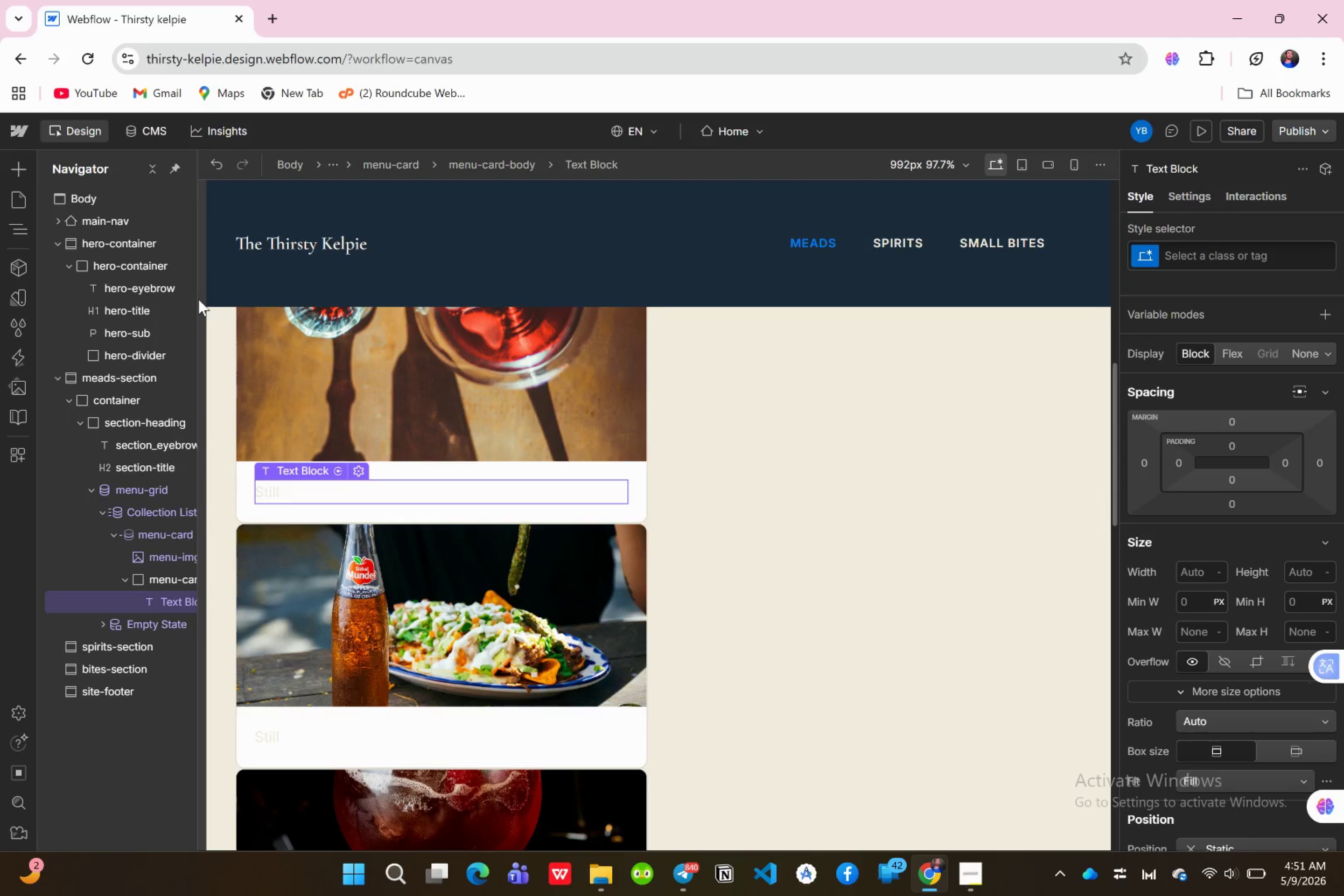 
left_click_drag(start_coordinate=[195, 297], to_coordinate=[226, 297])
 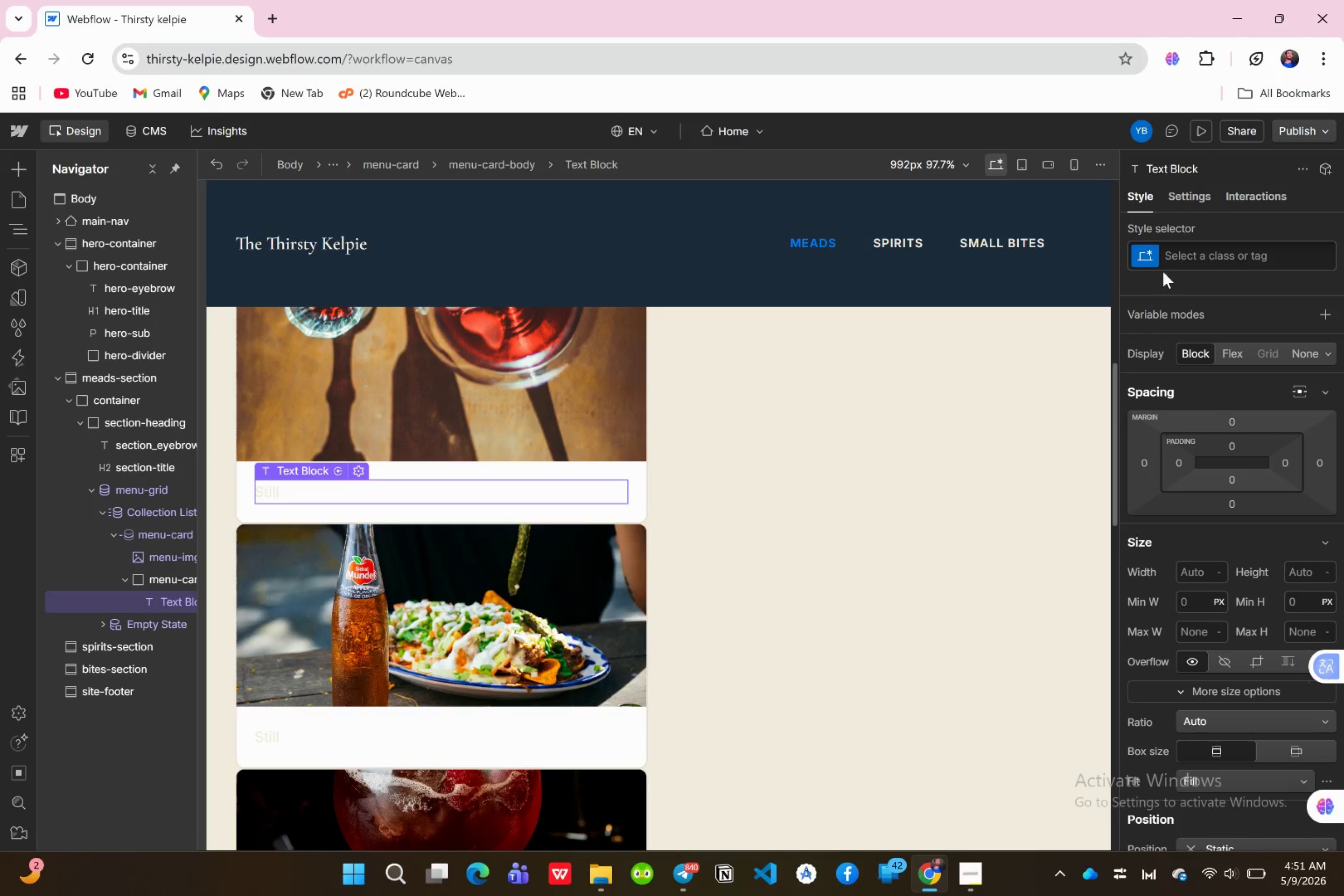 
left_click([156, 603])
 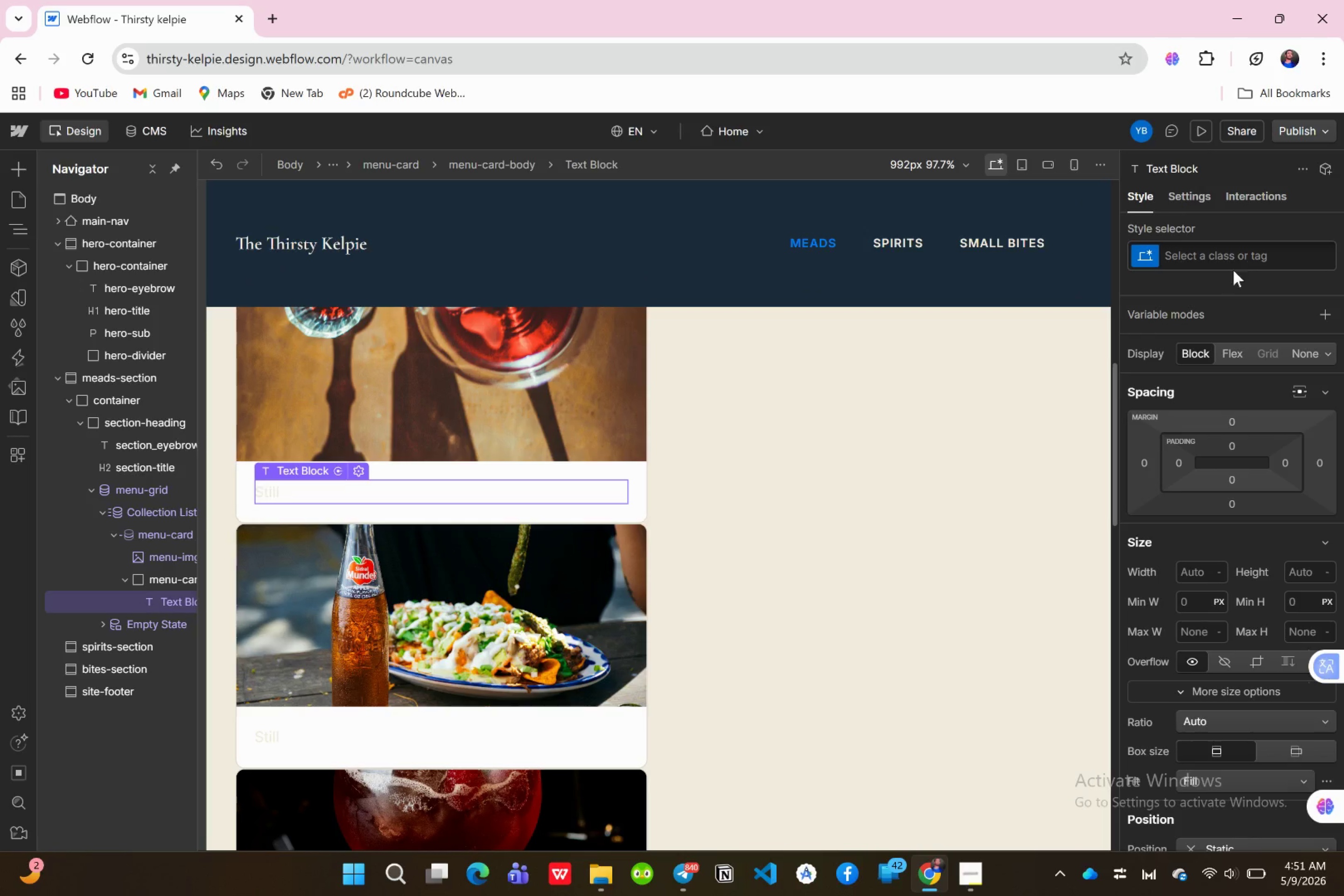 
left_click([1194, 253])
 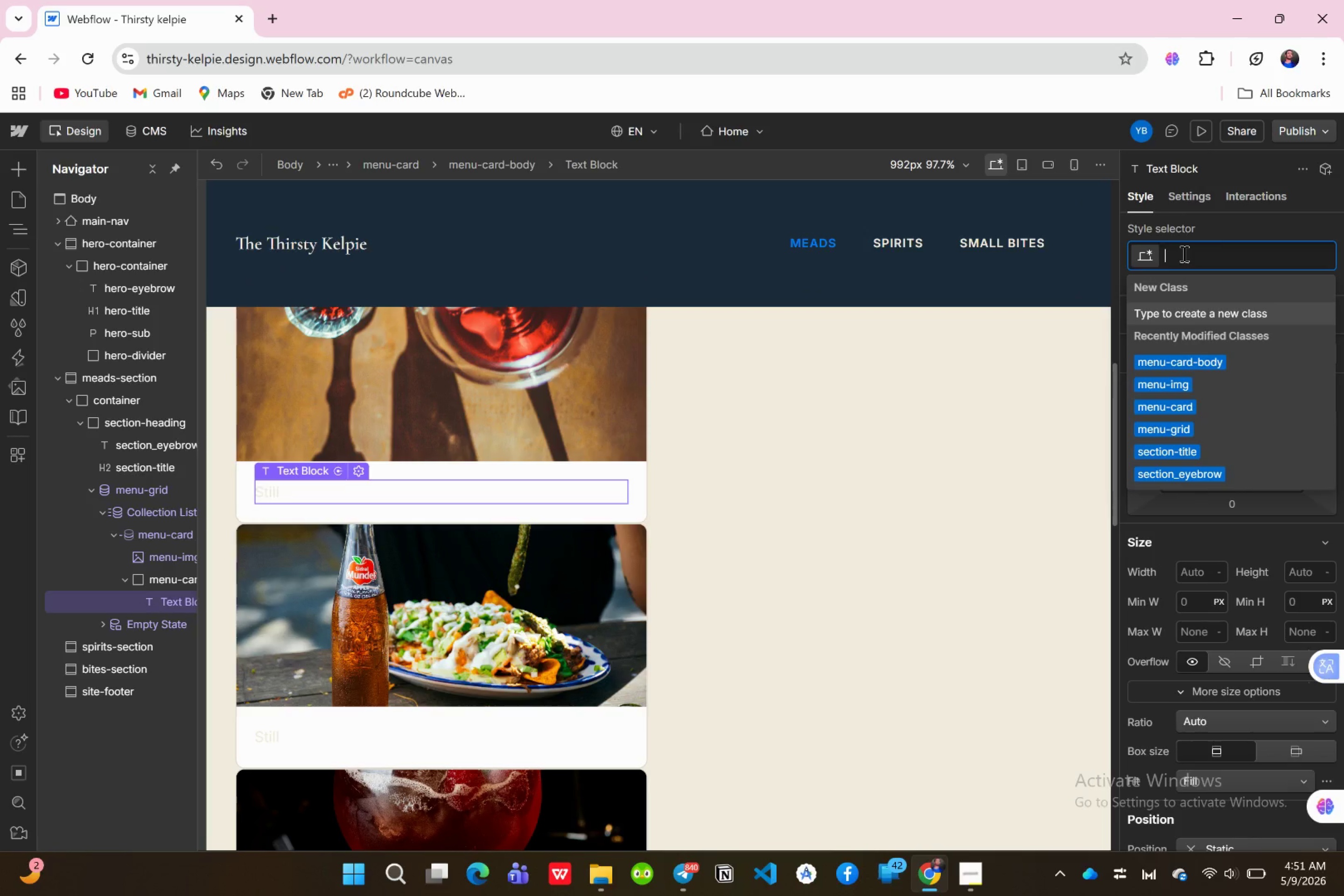 
type(menu-category)
 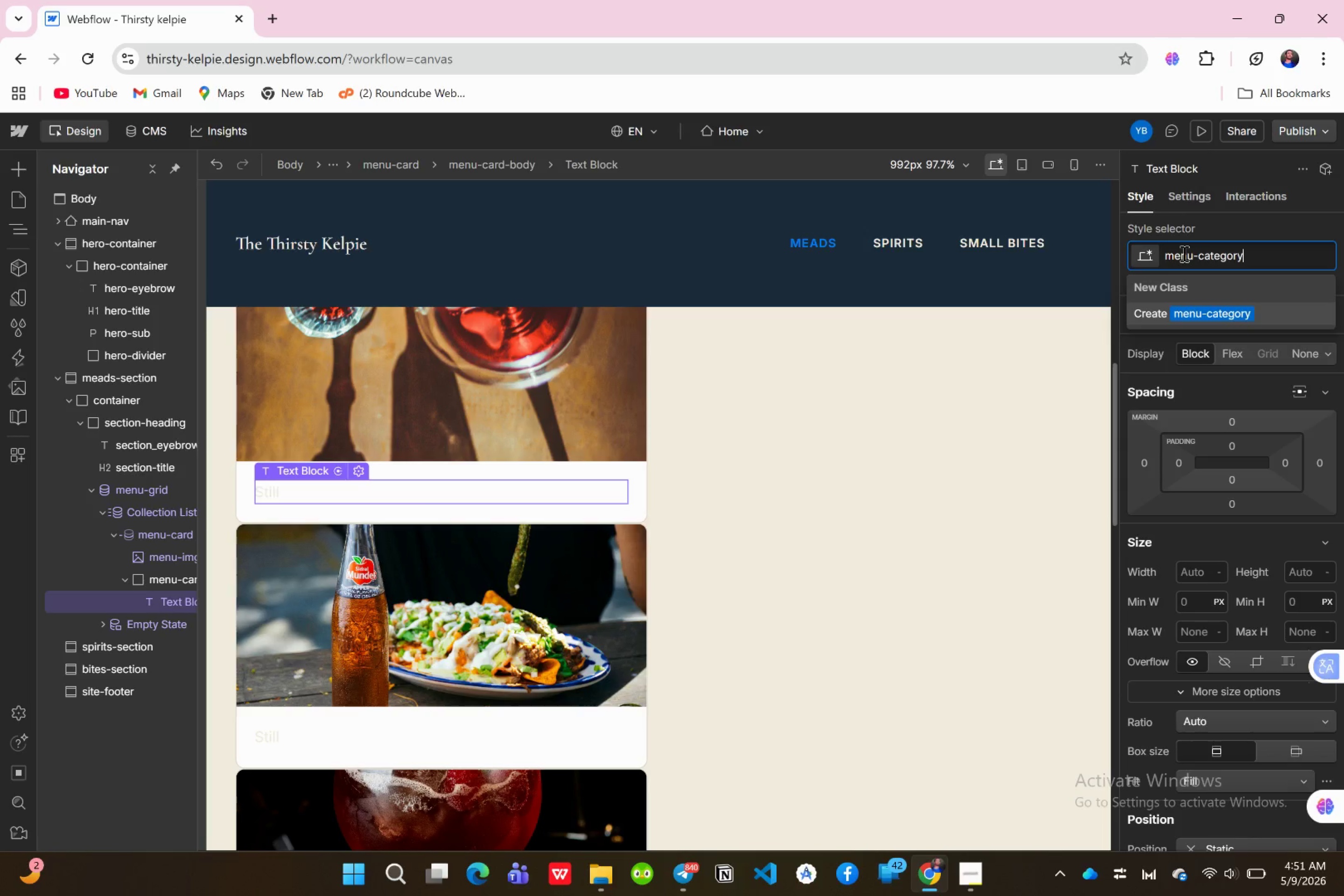 
key(Enter)
 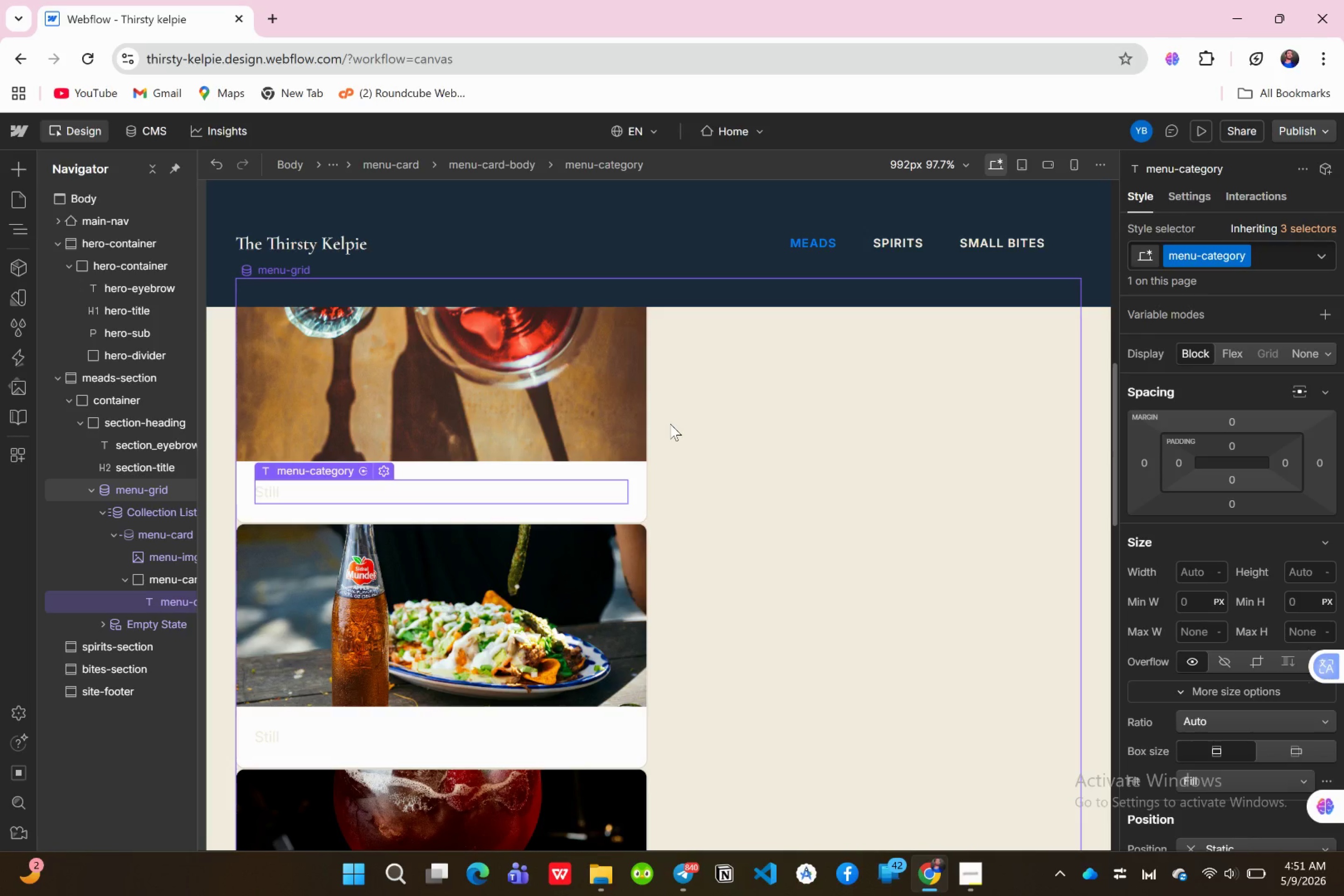 
wait(8.26)
 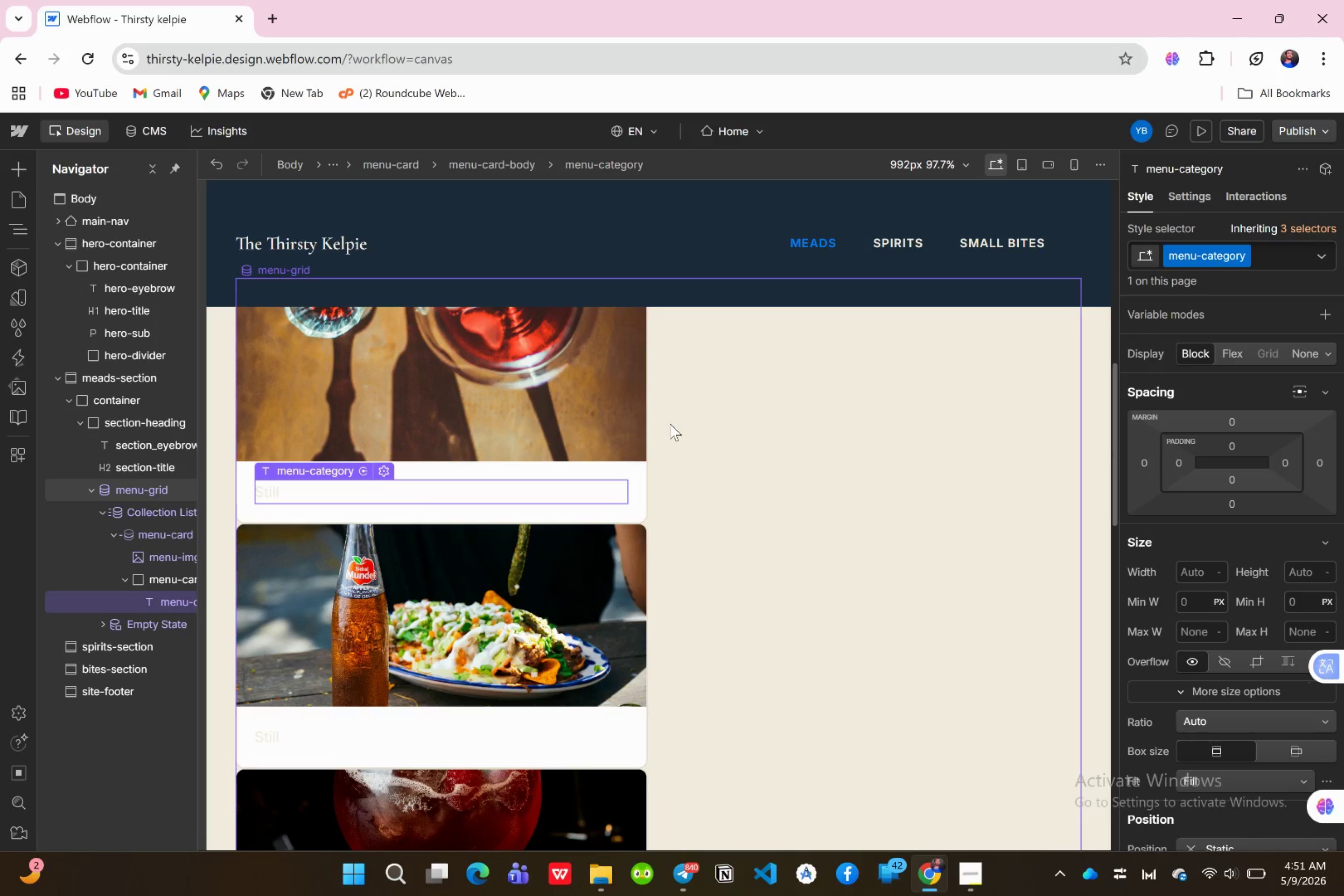 
scroll: coordinate [1219, 616], scroll_direction: down, amount: 5.0
 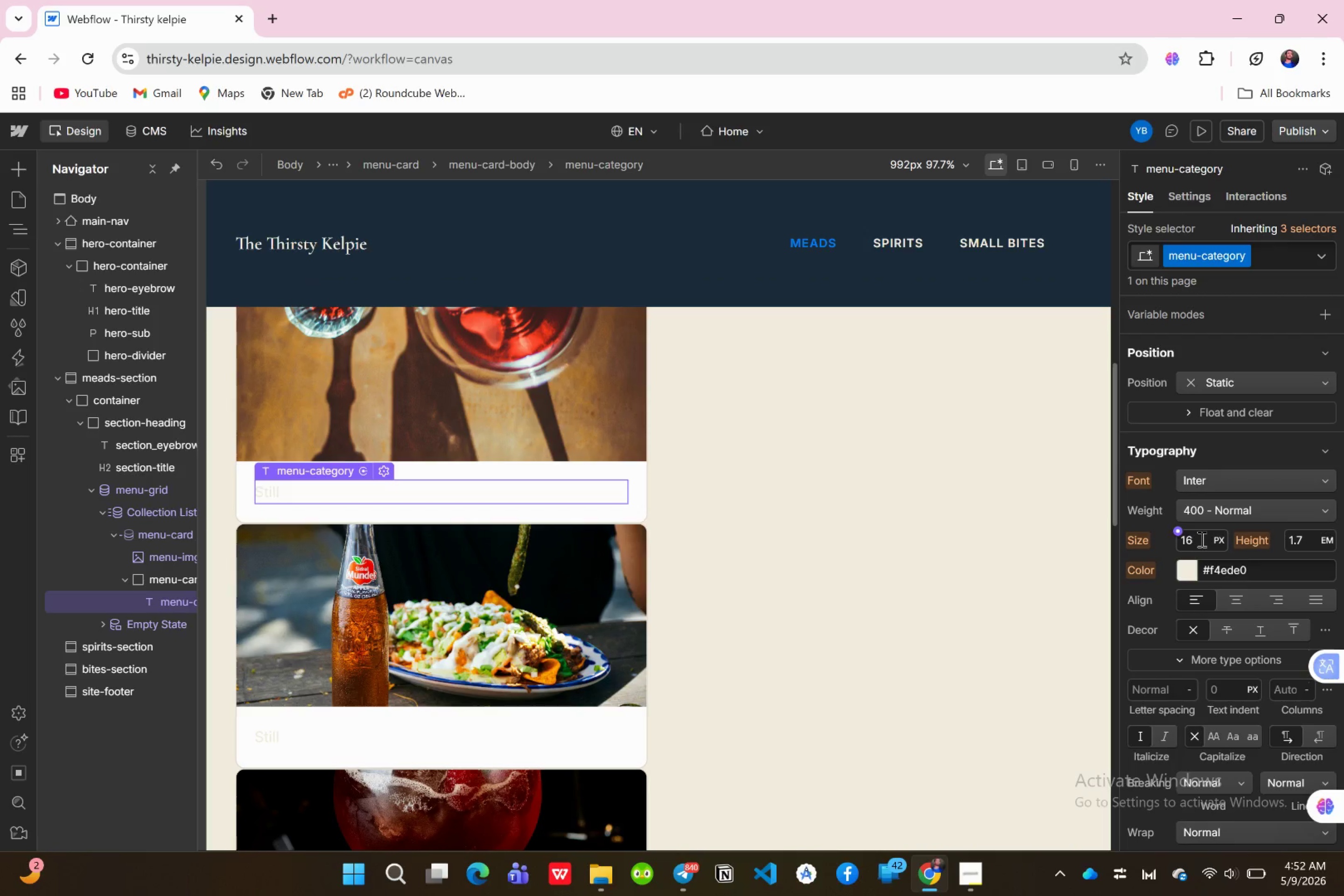 
left_click([1201, 539])
 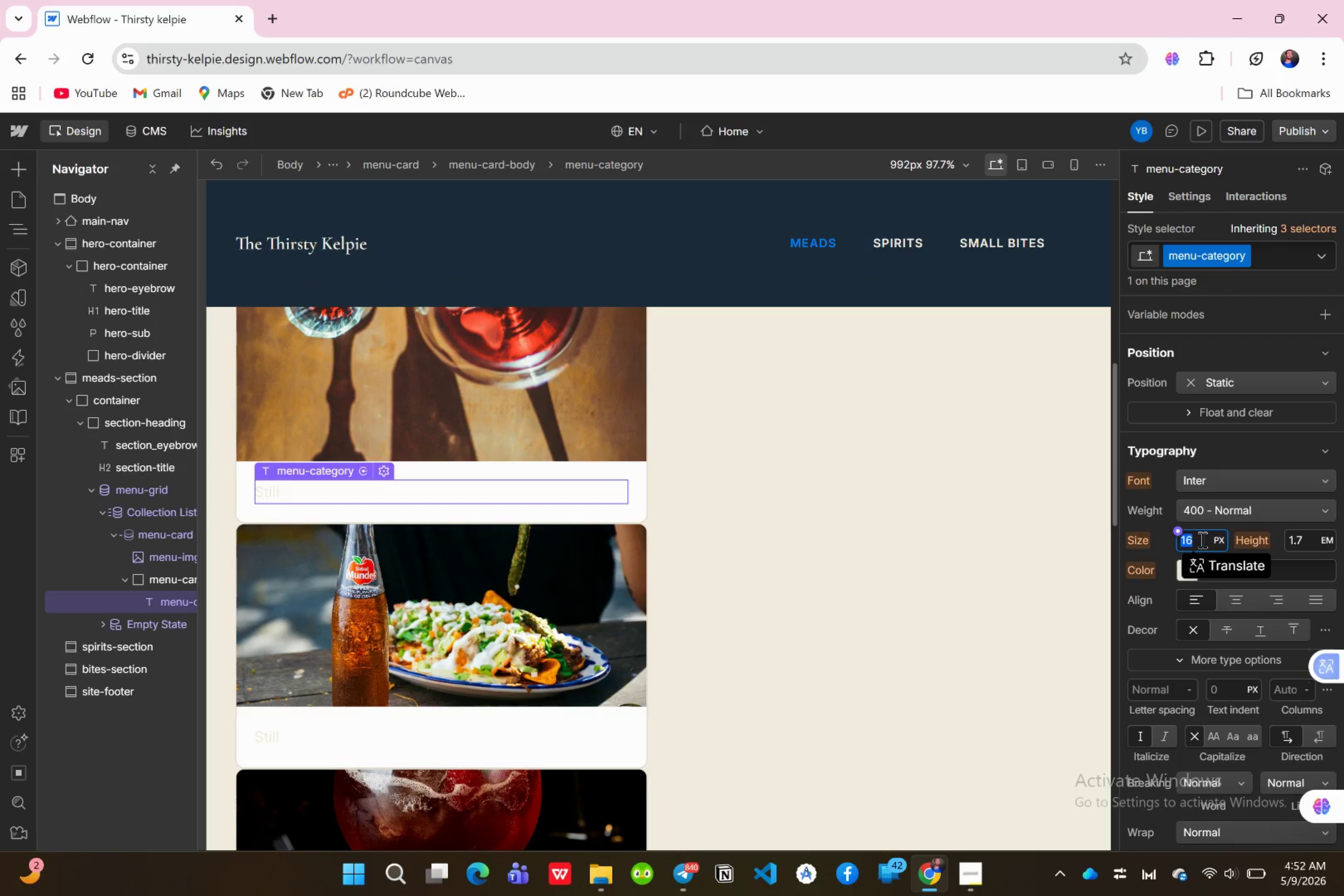 
type(10)
 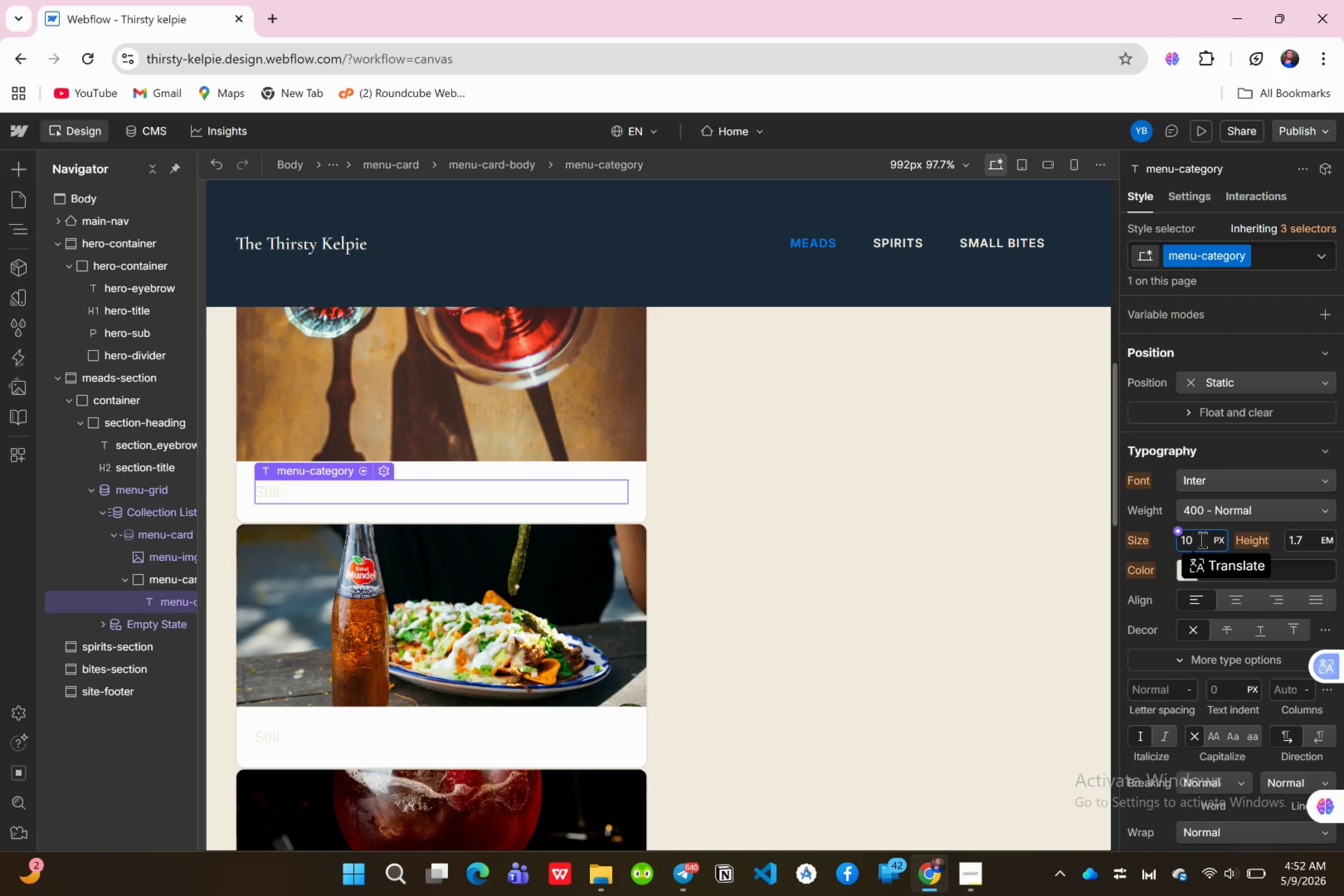 
key(Enter)
 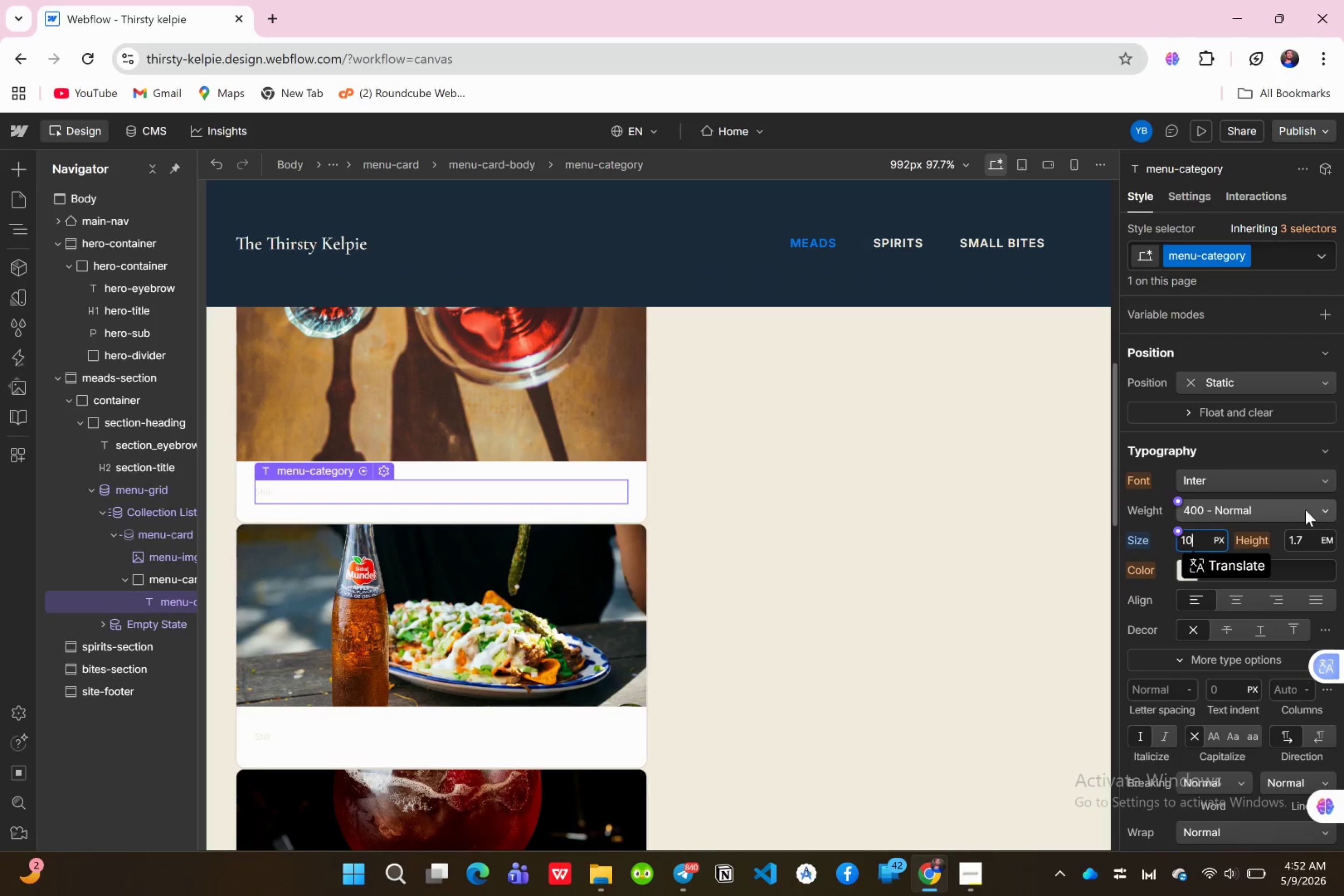 
left_click([1295, 572])
 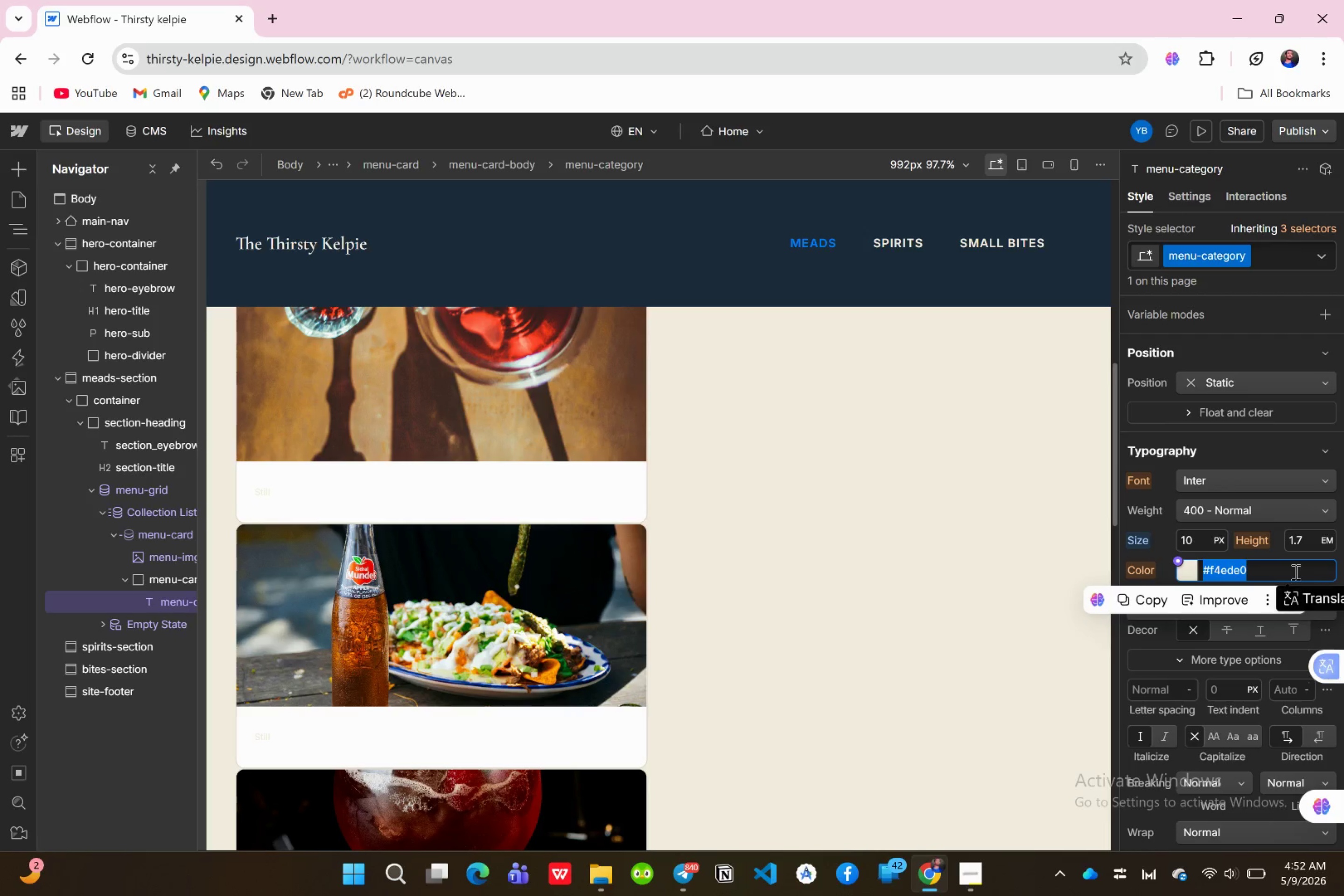 
hold_key(key=ControlLeft, duration=1.03)
 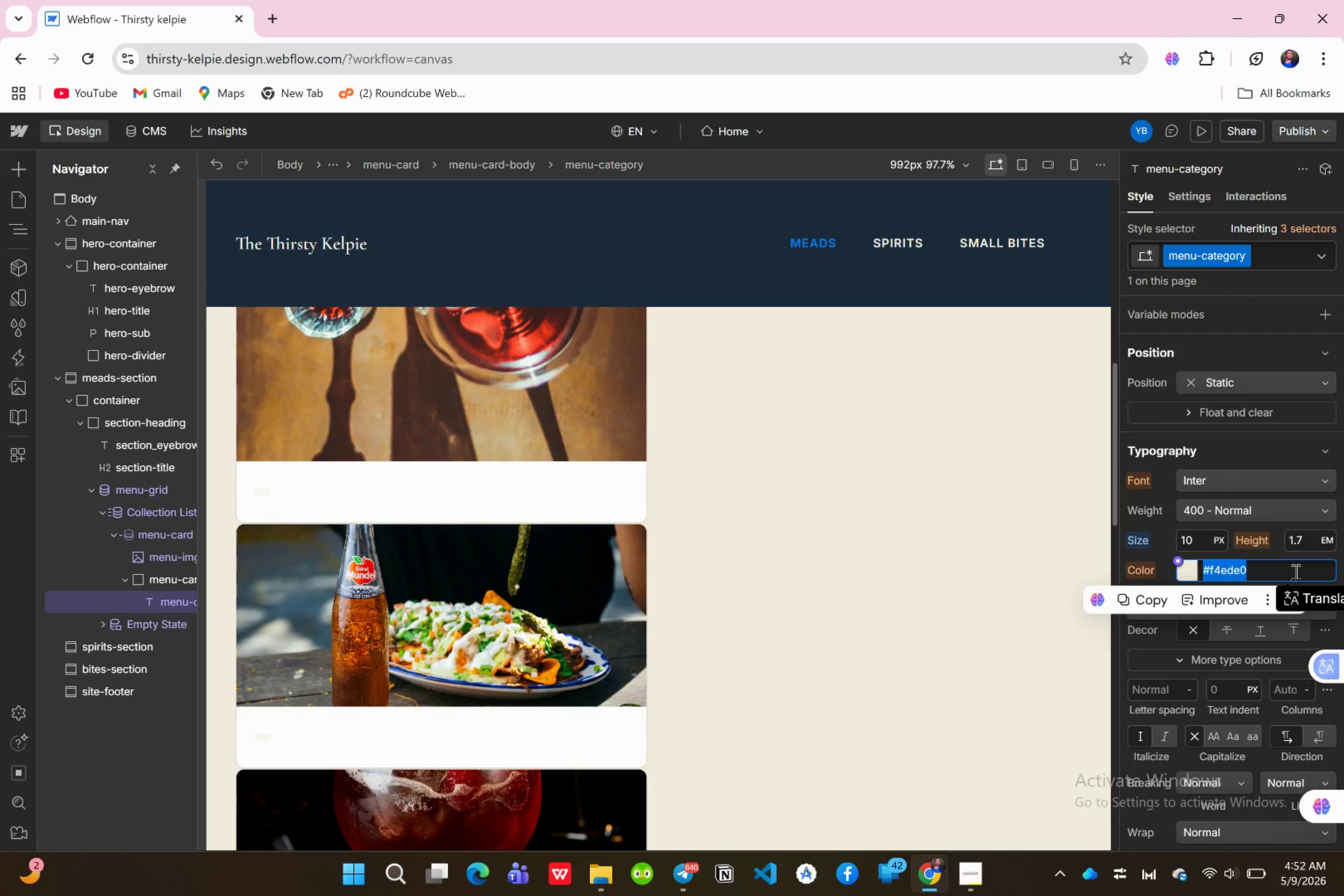 
key(Shift+3)
 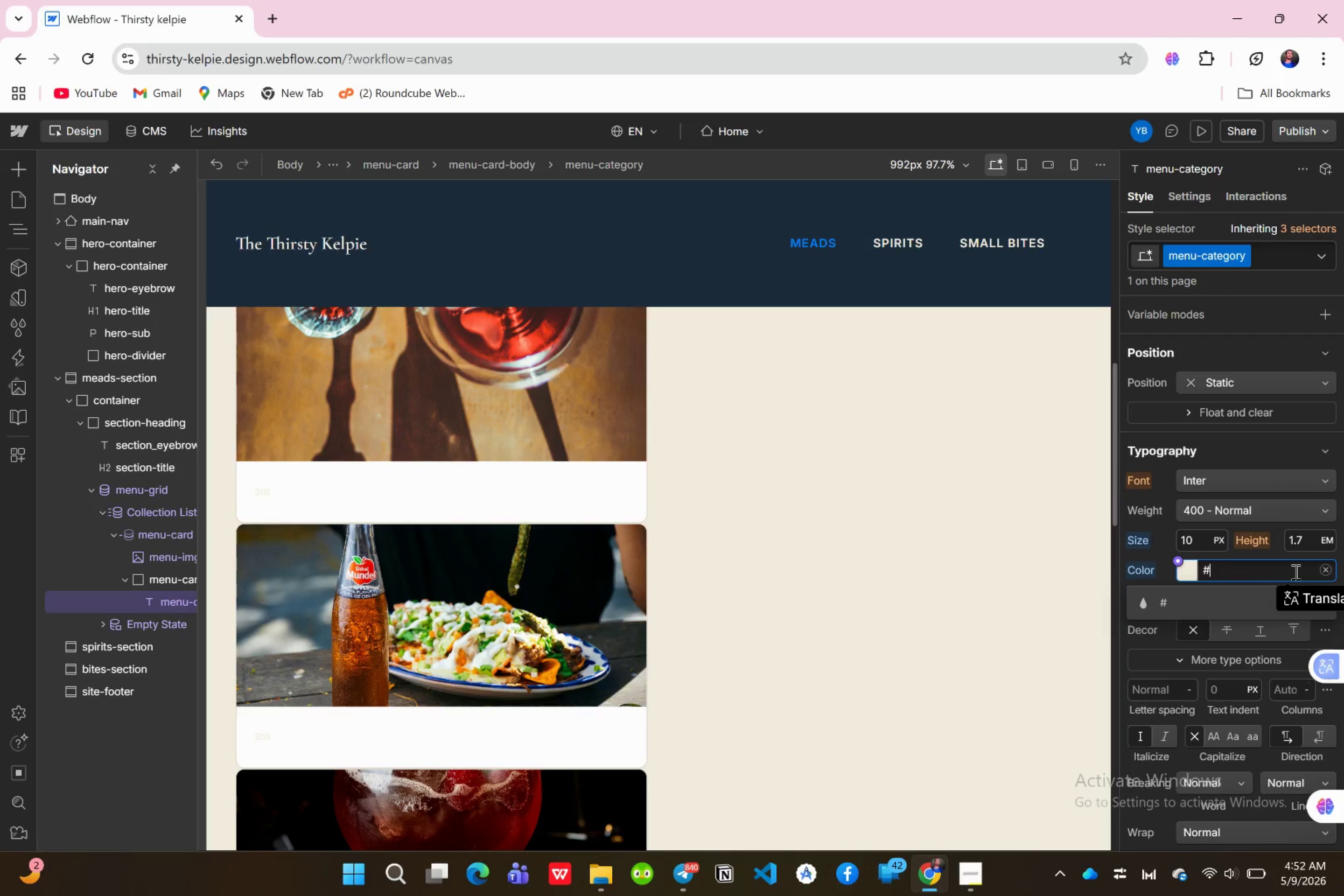 
type(6b9e9a)
 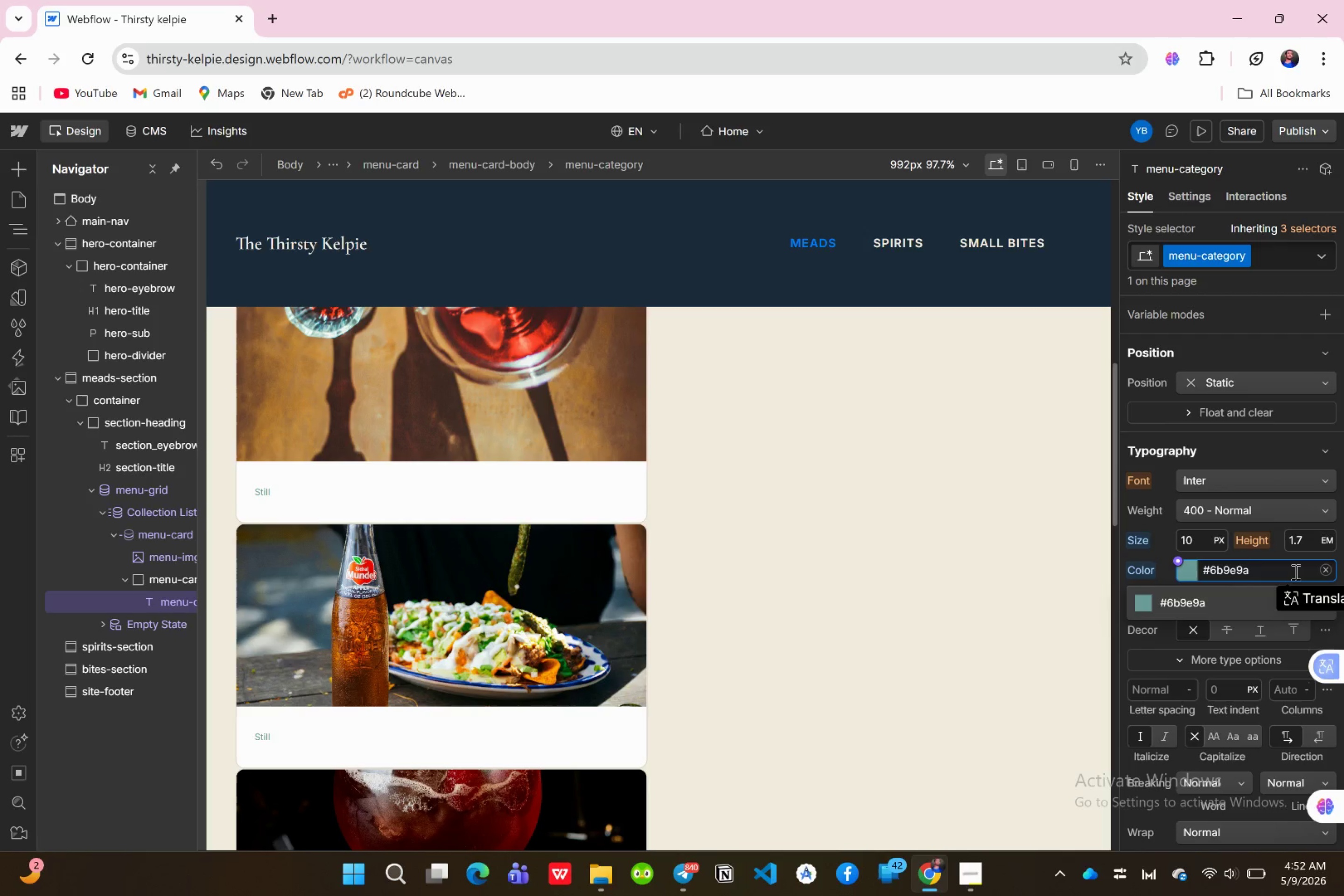 
key(Enter)
 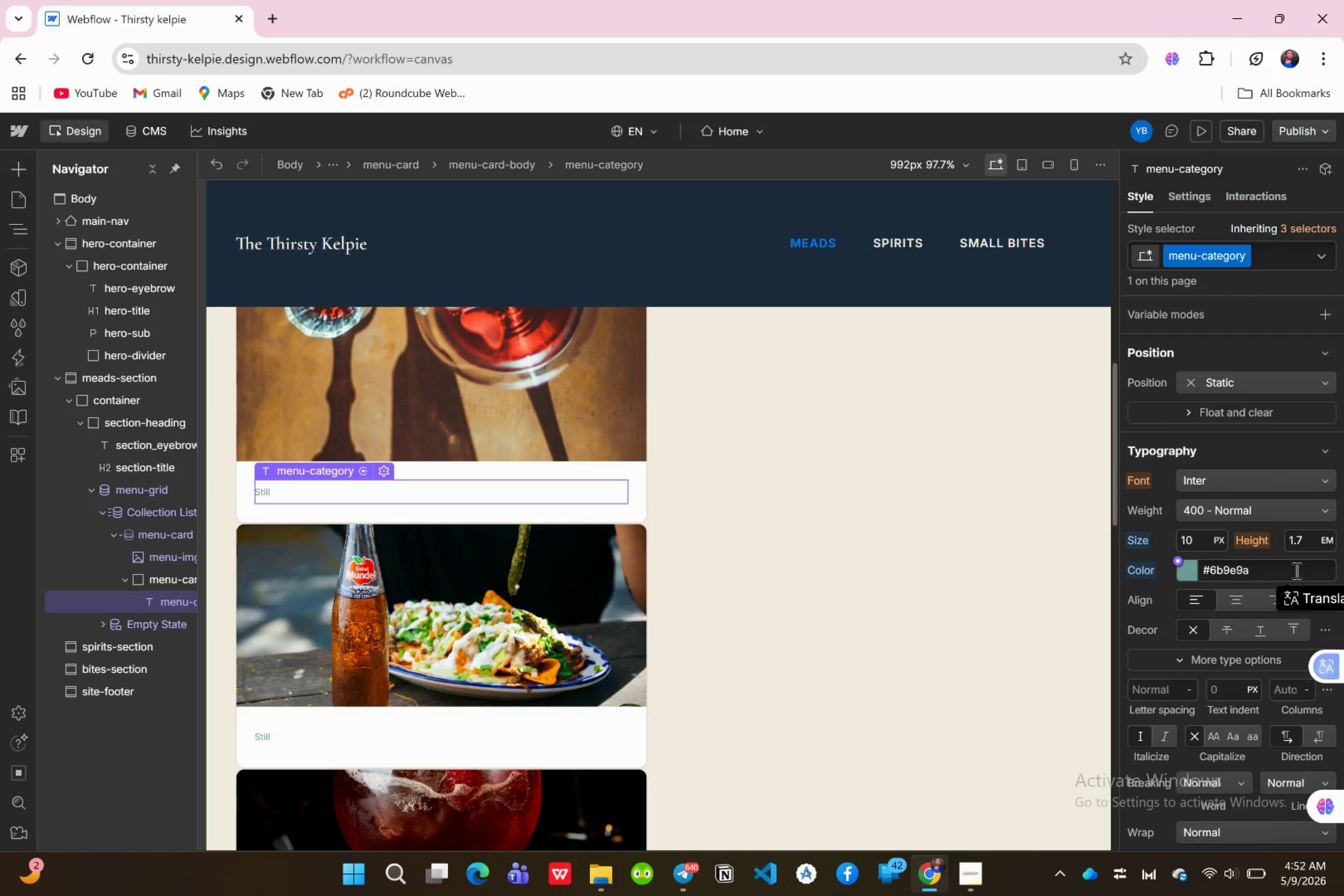 
wait(8.11)
 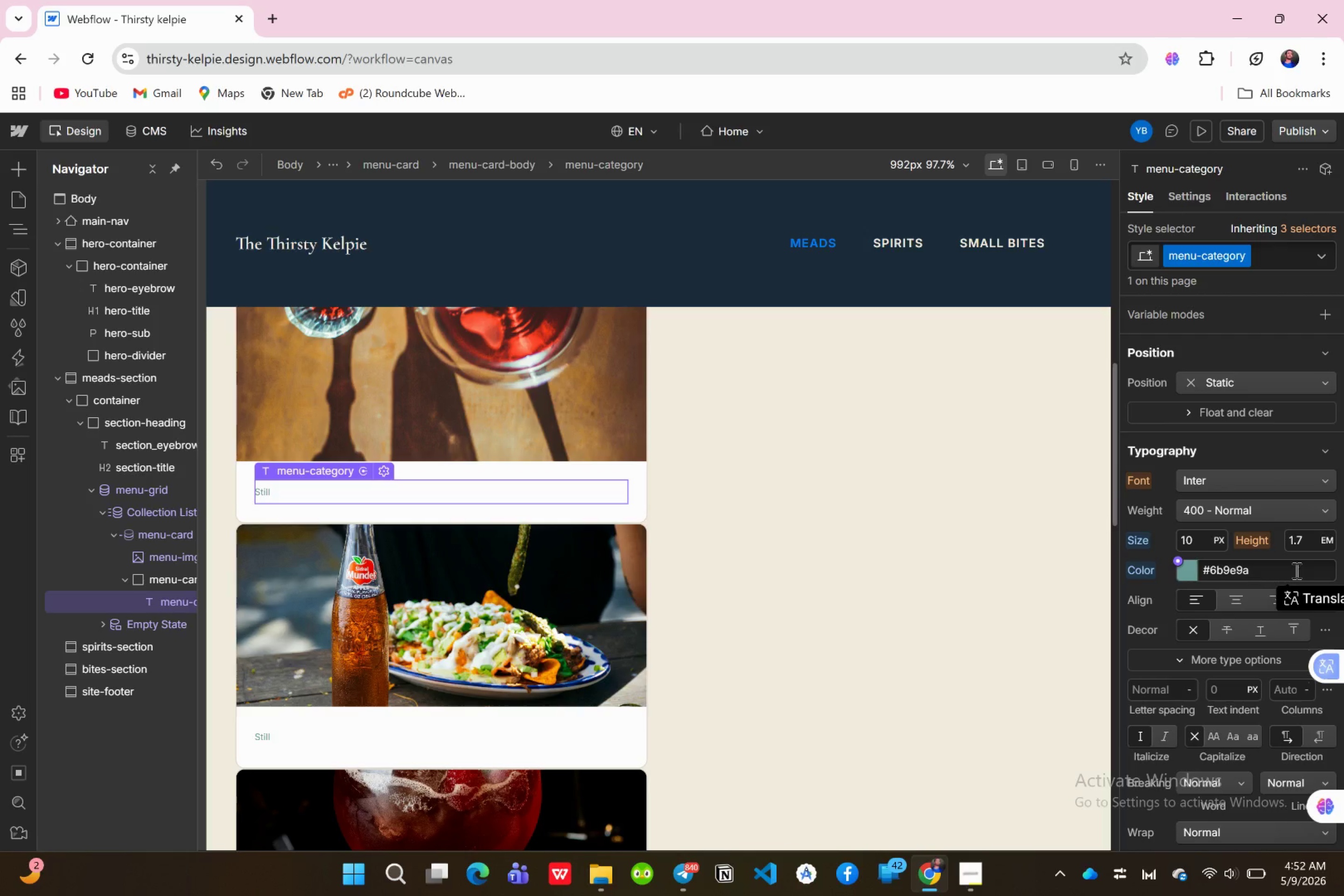 
left_click([1214, 736])
 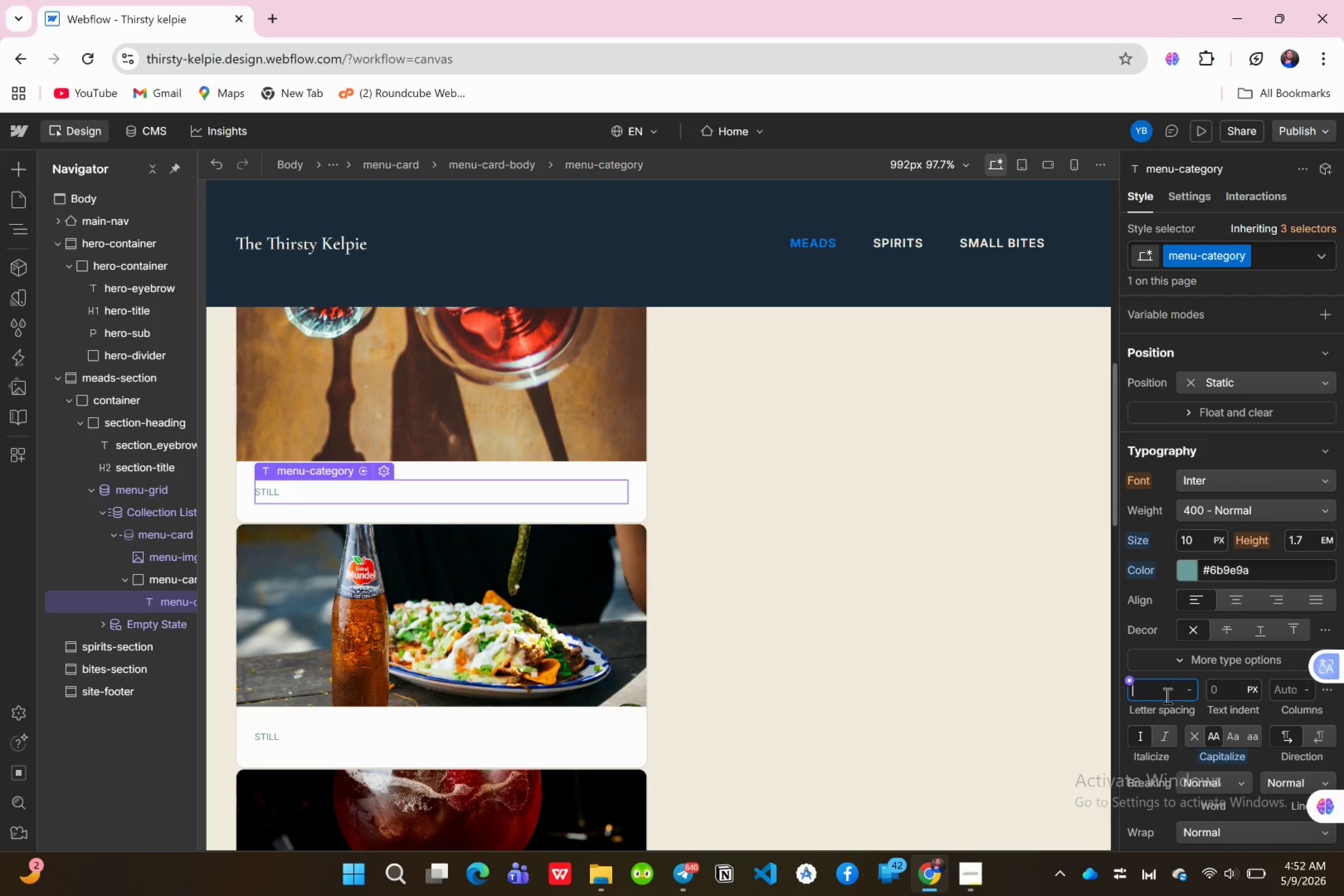 
wait(6.84)
 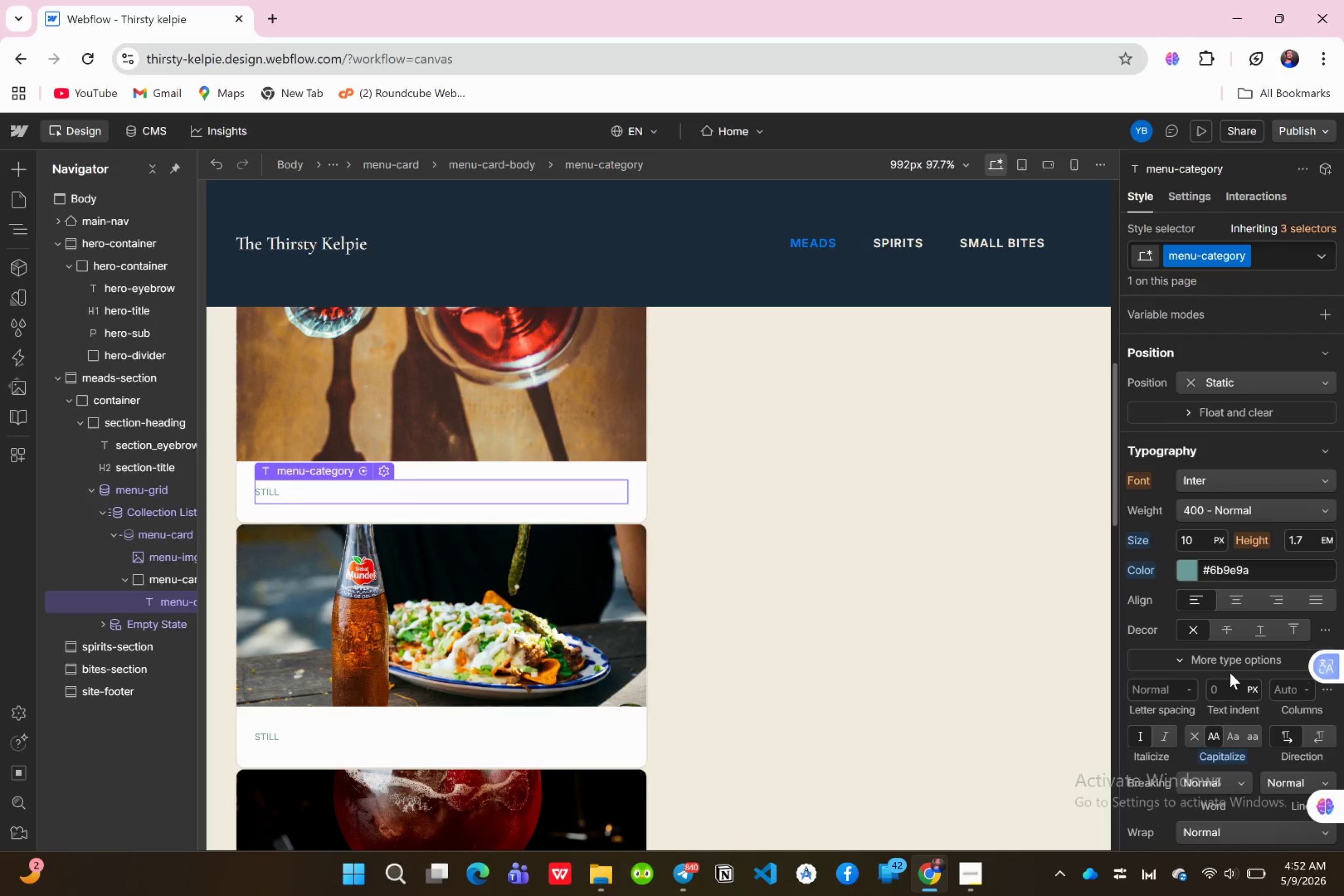 
type(0.12)
 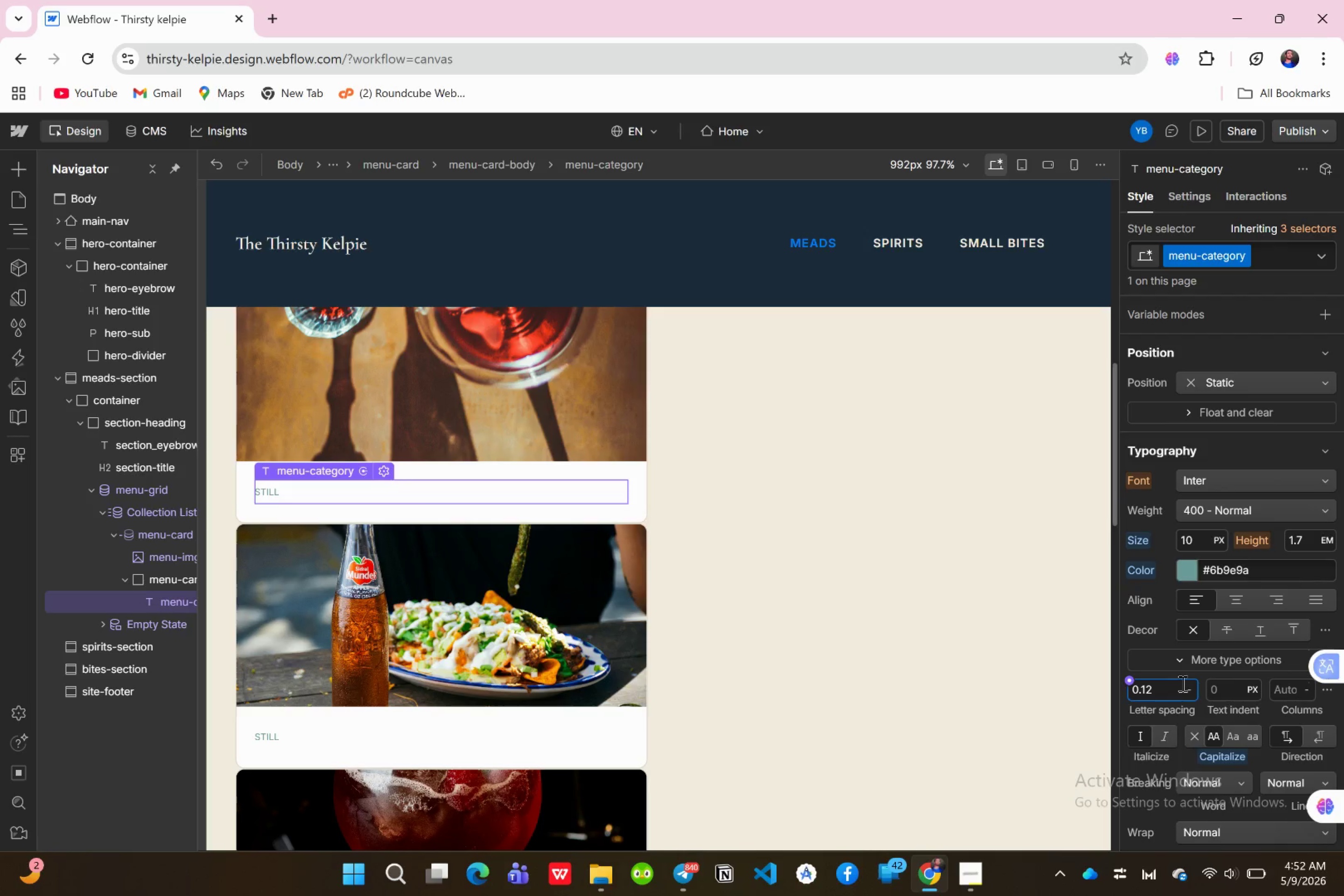 
left_click([1183, 684])
 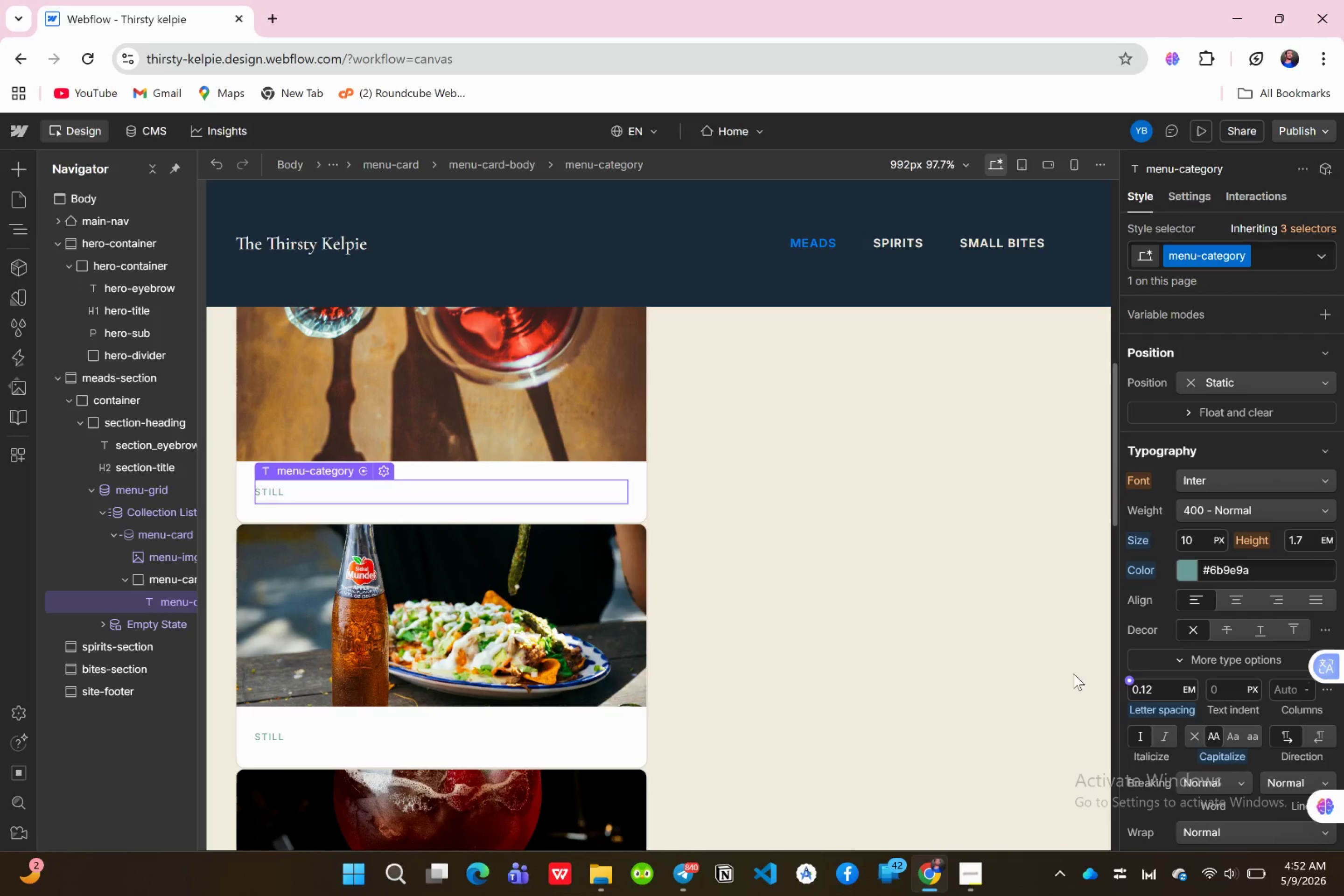 
wait(6.3)
 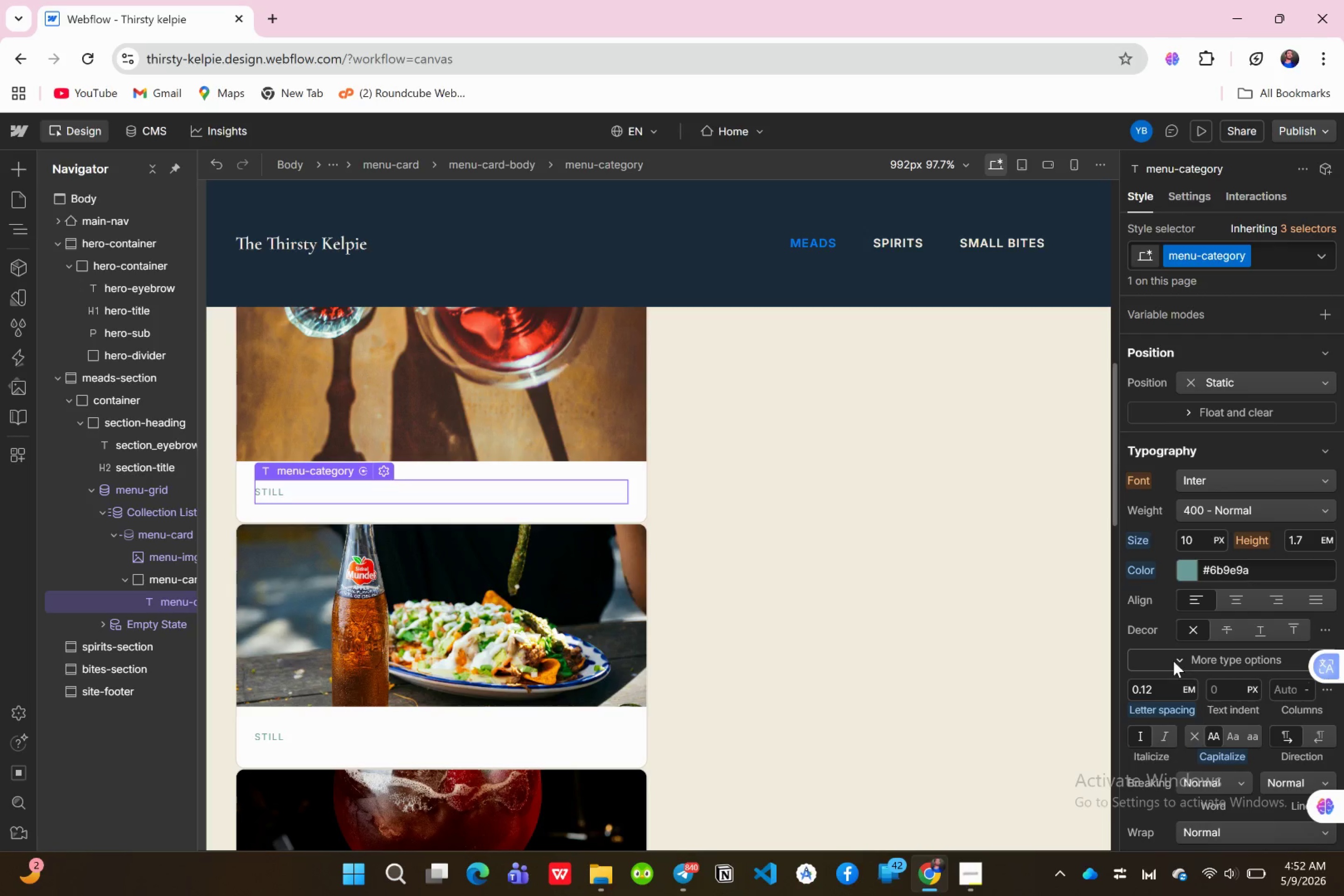 
left_click([19, 173])
 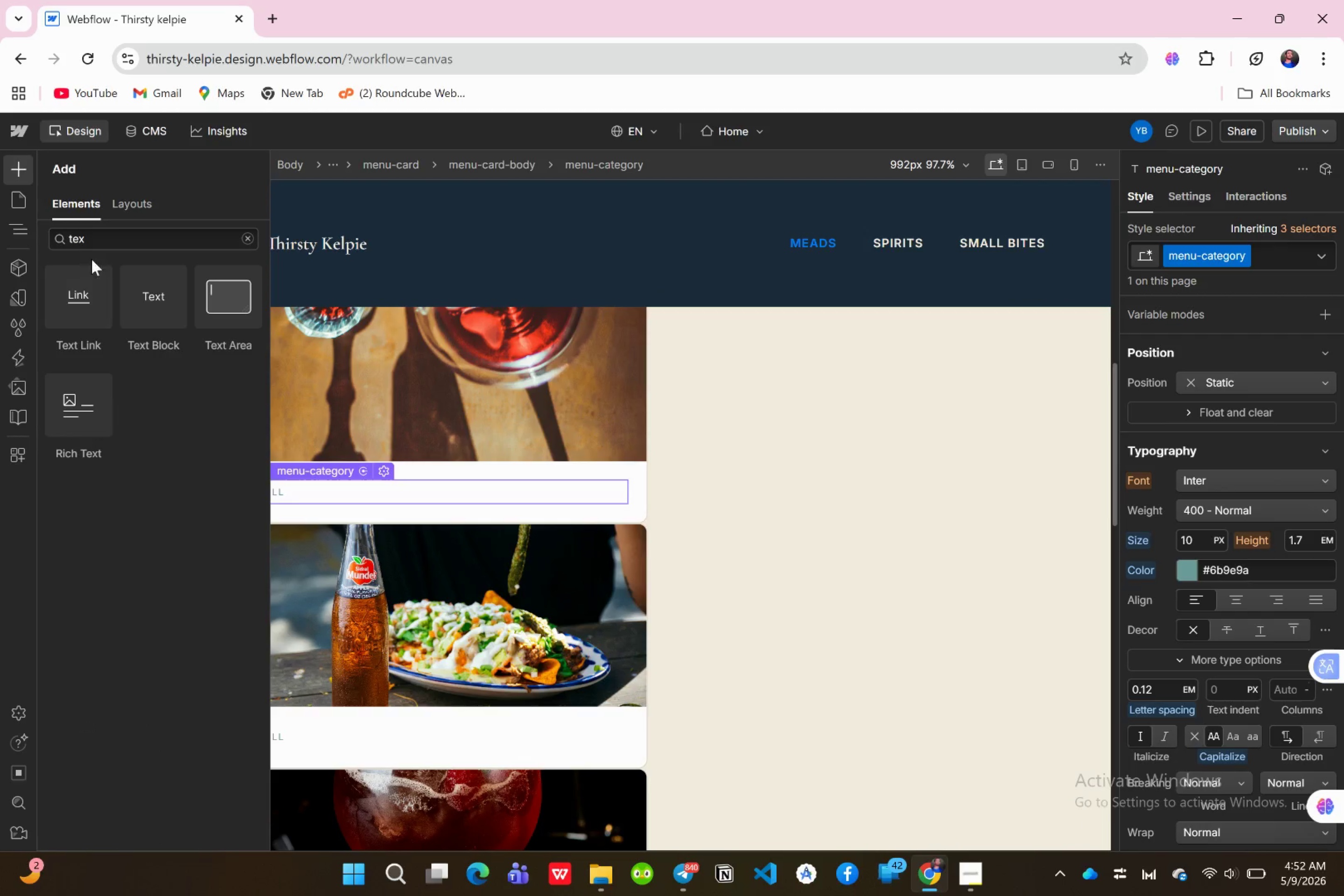 
left_click([109, 238])
 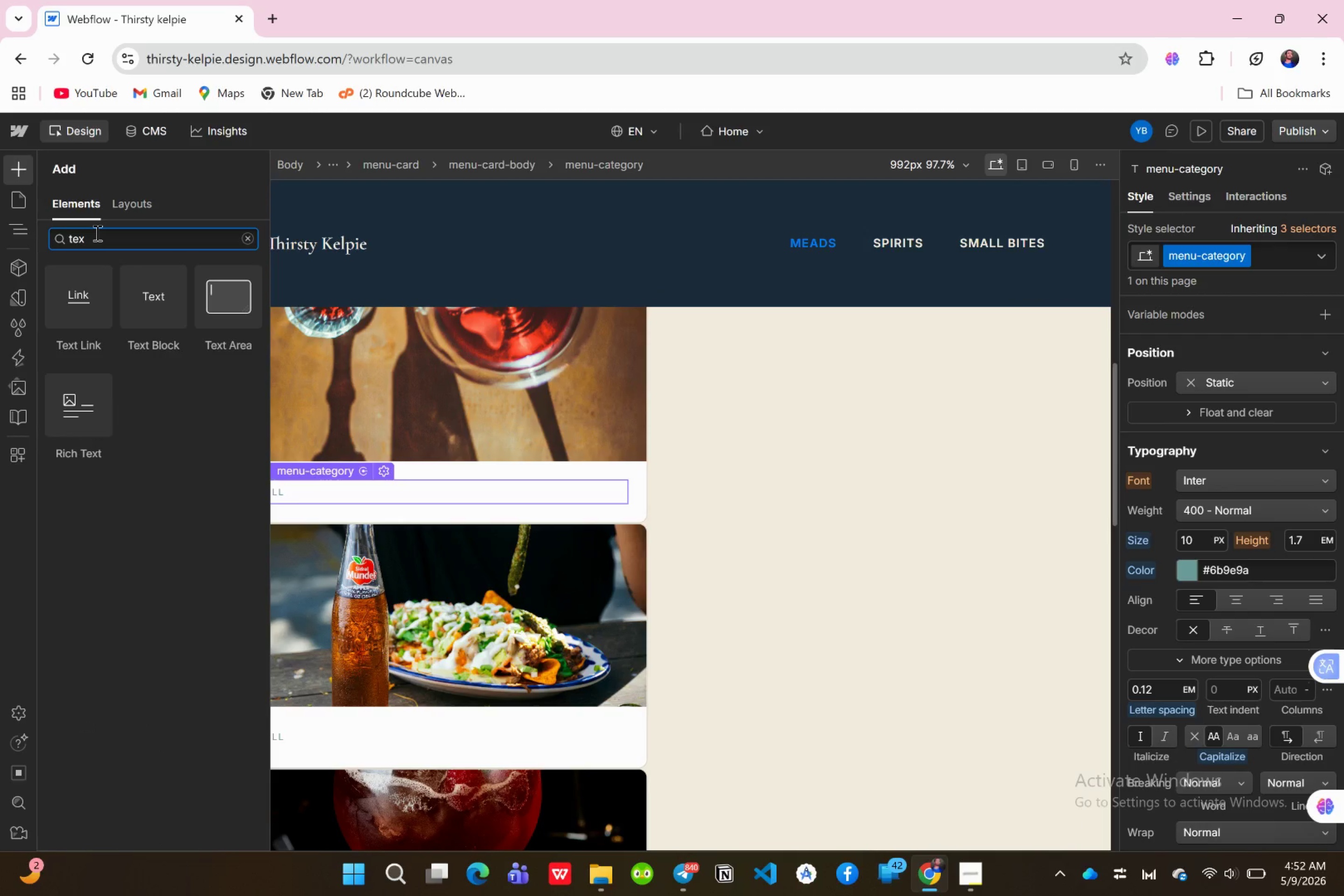 
key(Backspace)
key(Backspace)
key(Backspace)
type(head)
 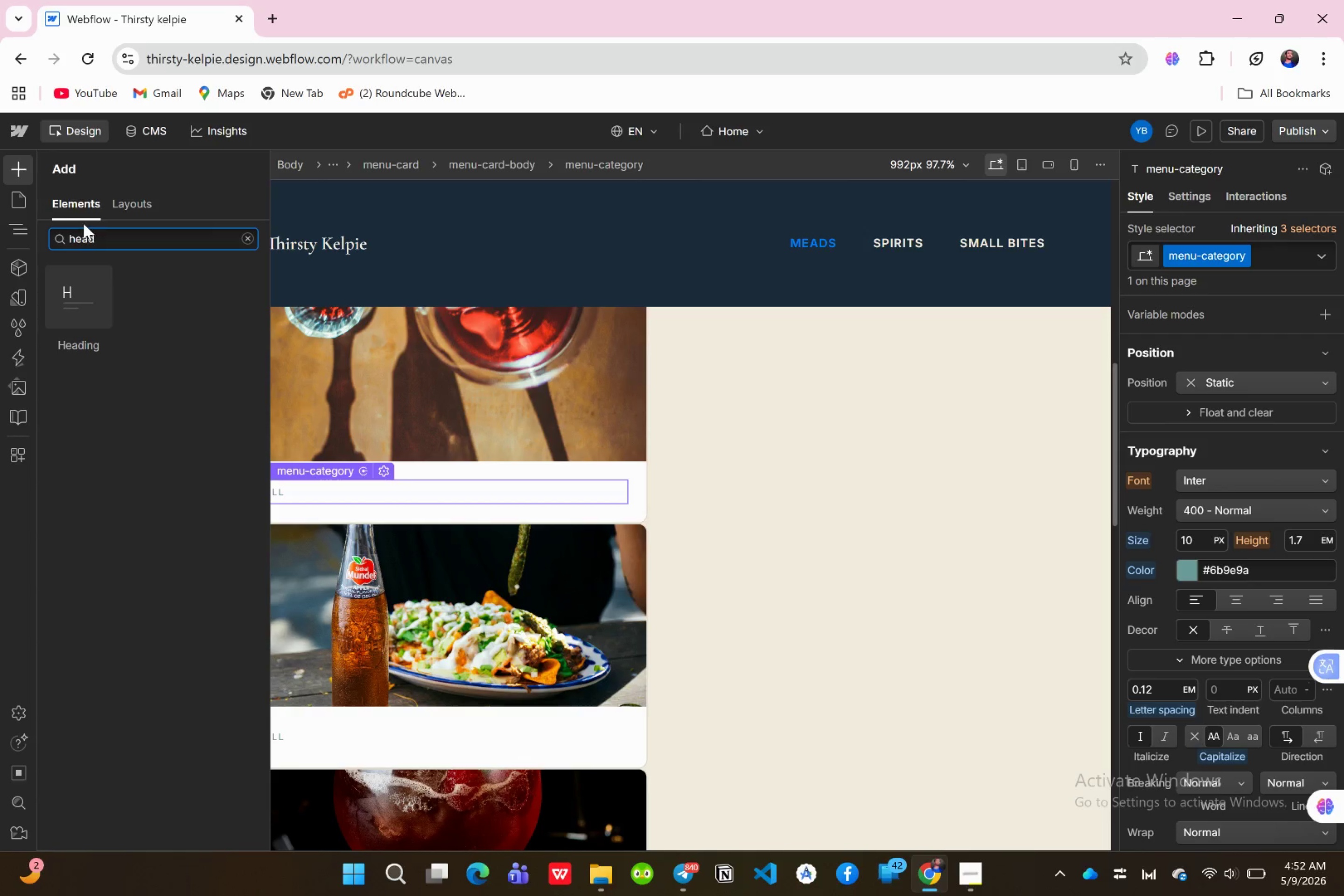 
left_click_drag(start_coordinate=[76, 306], to_coordinate=[160, 631])
 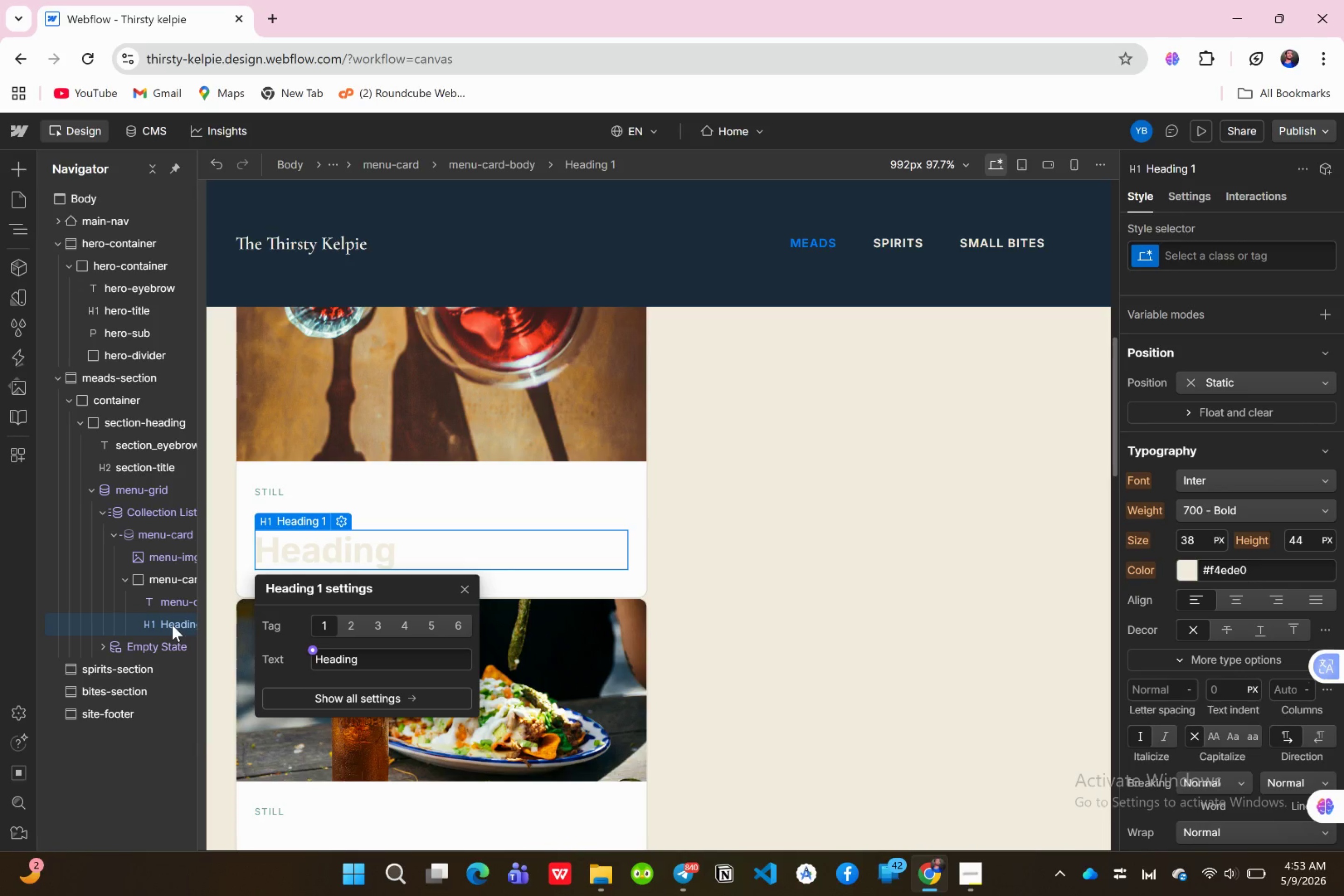 
wait(6.63)
 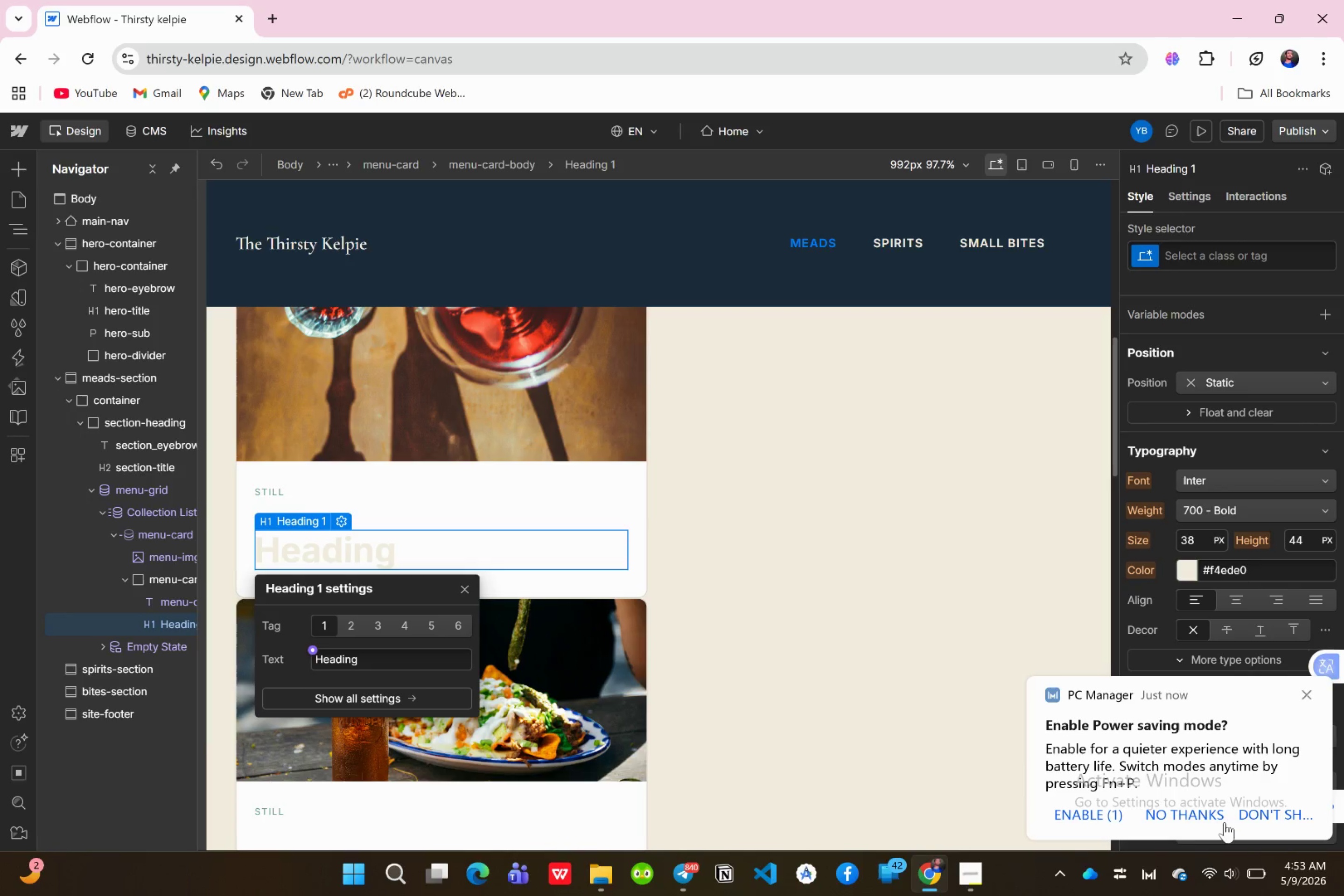 
left_click([382, 626])
 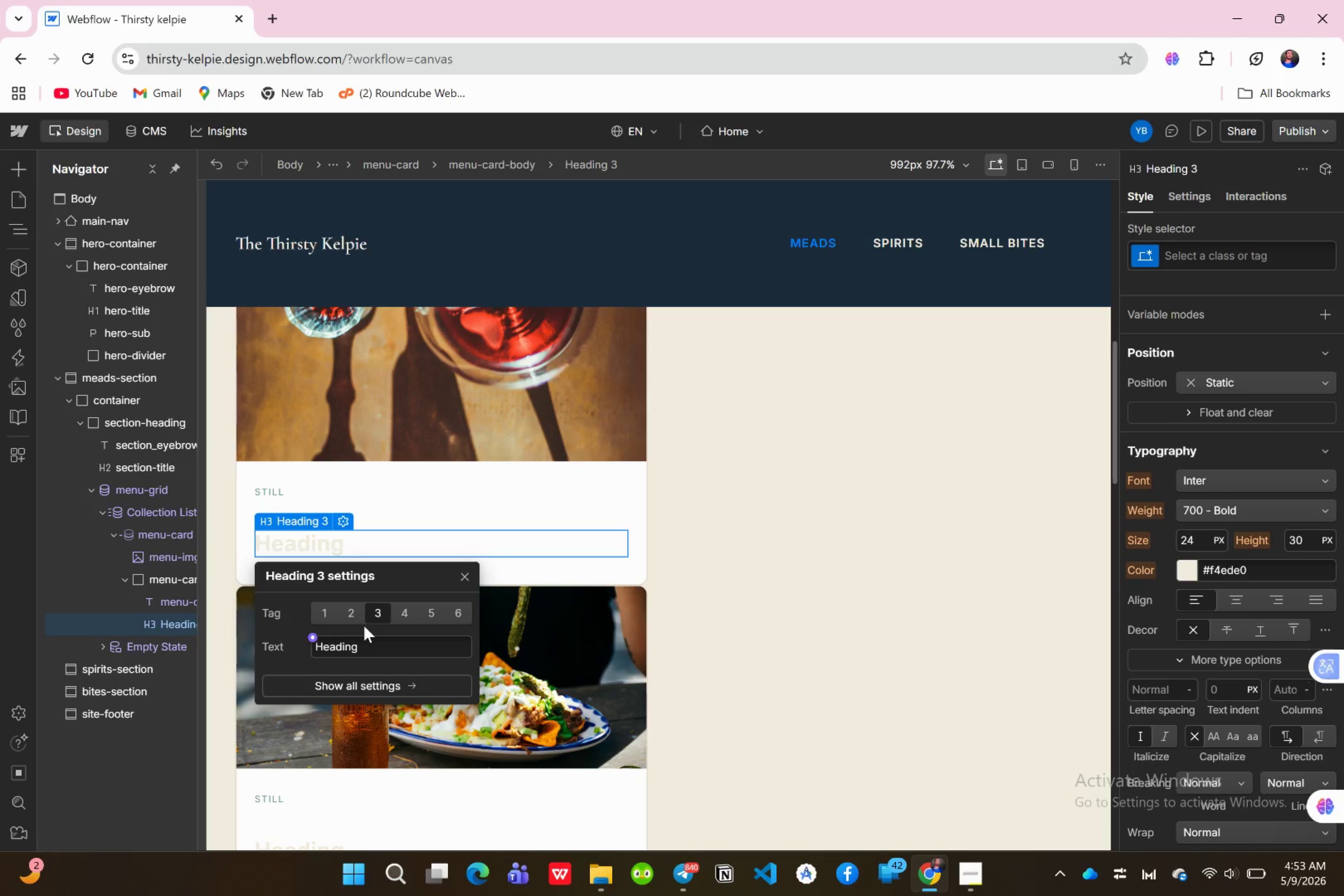 
wait(11.38)
 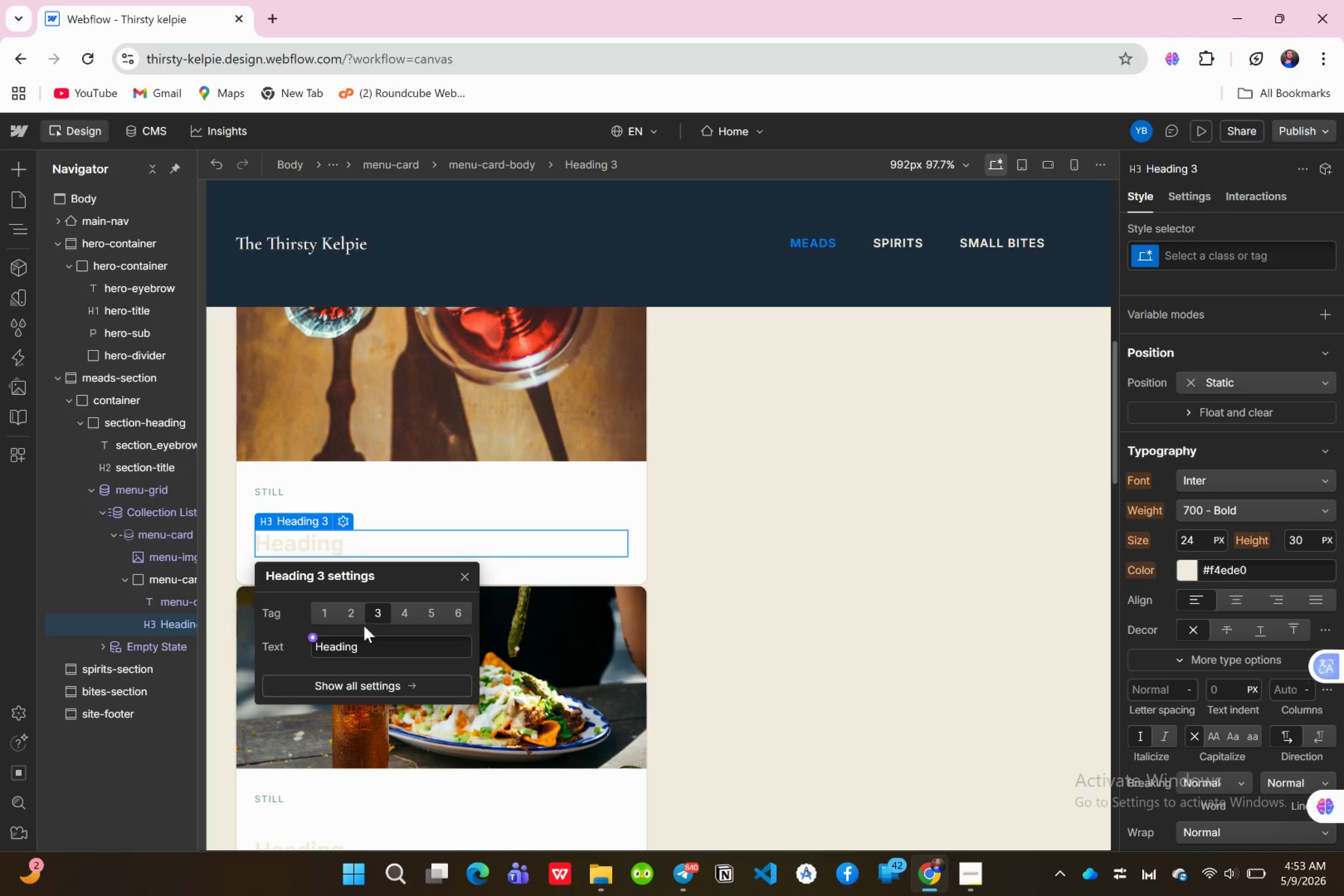 
left_click([310, 638])
 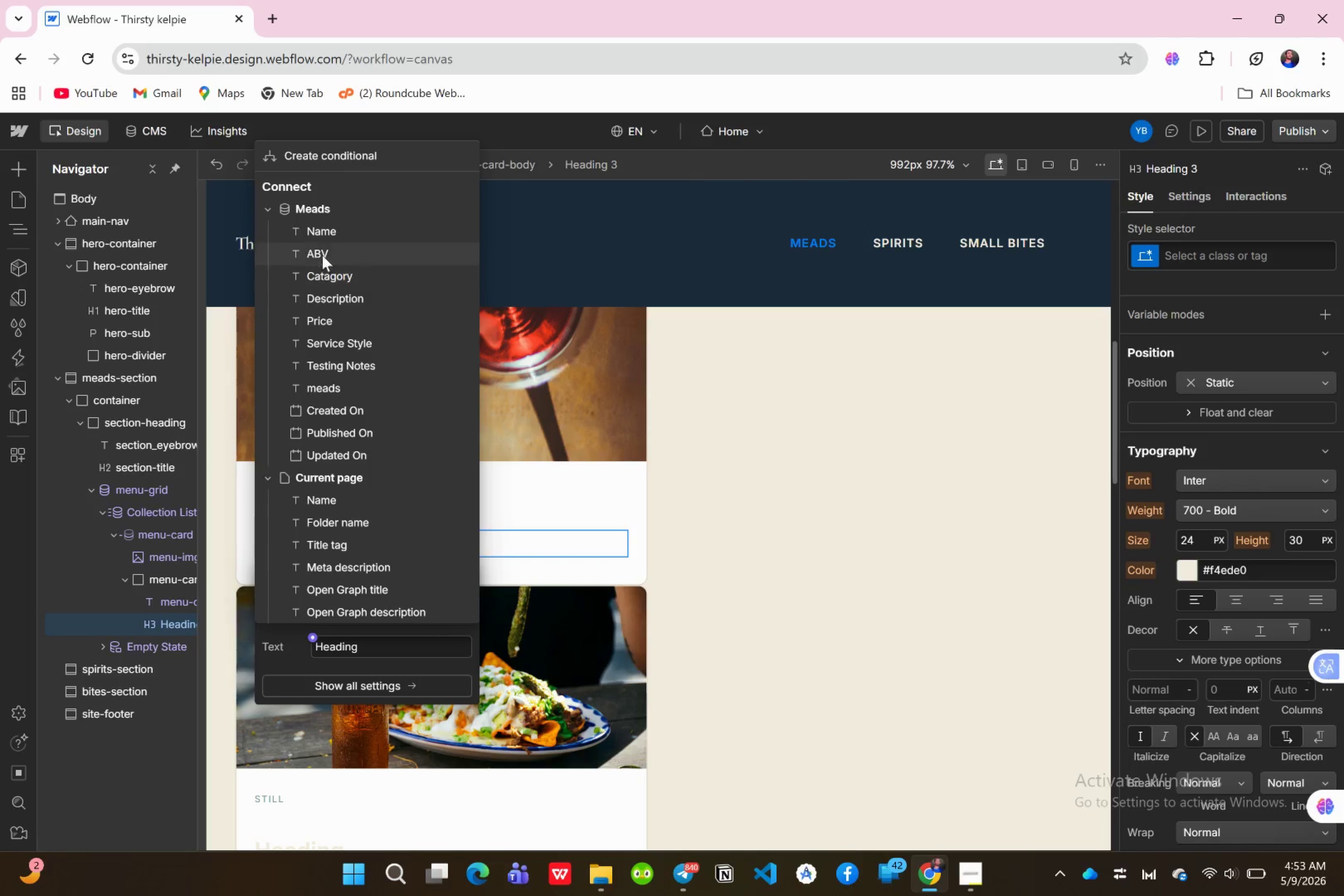 
left_click([320, 229])
 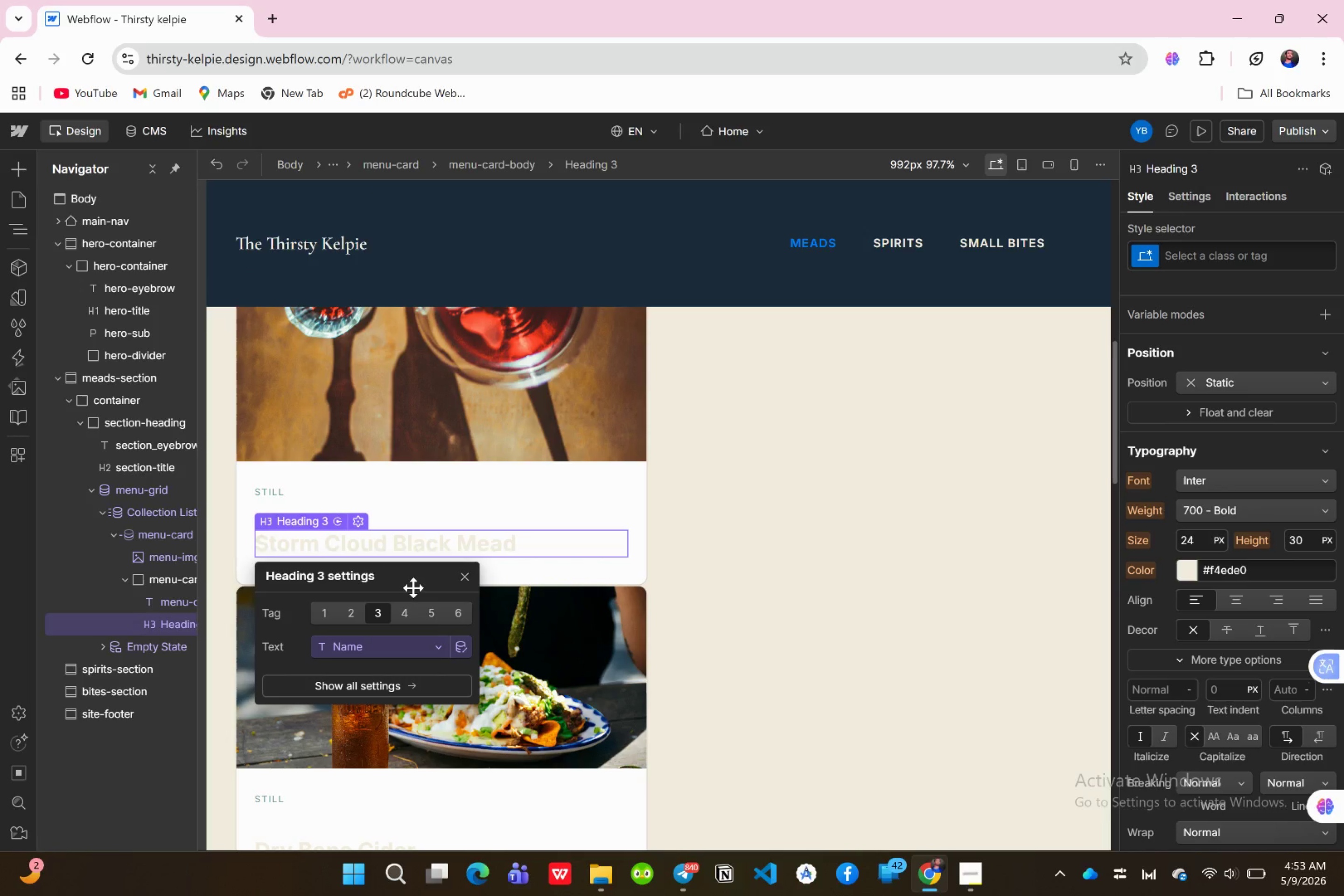 
wait(8.49)
 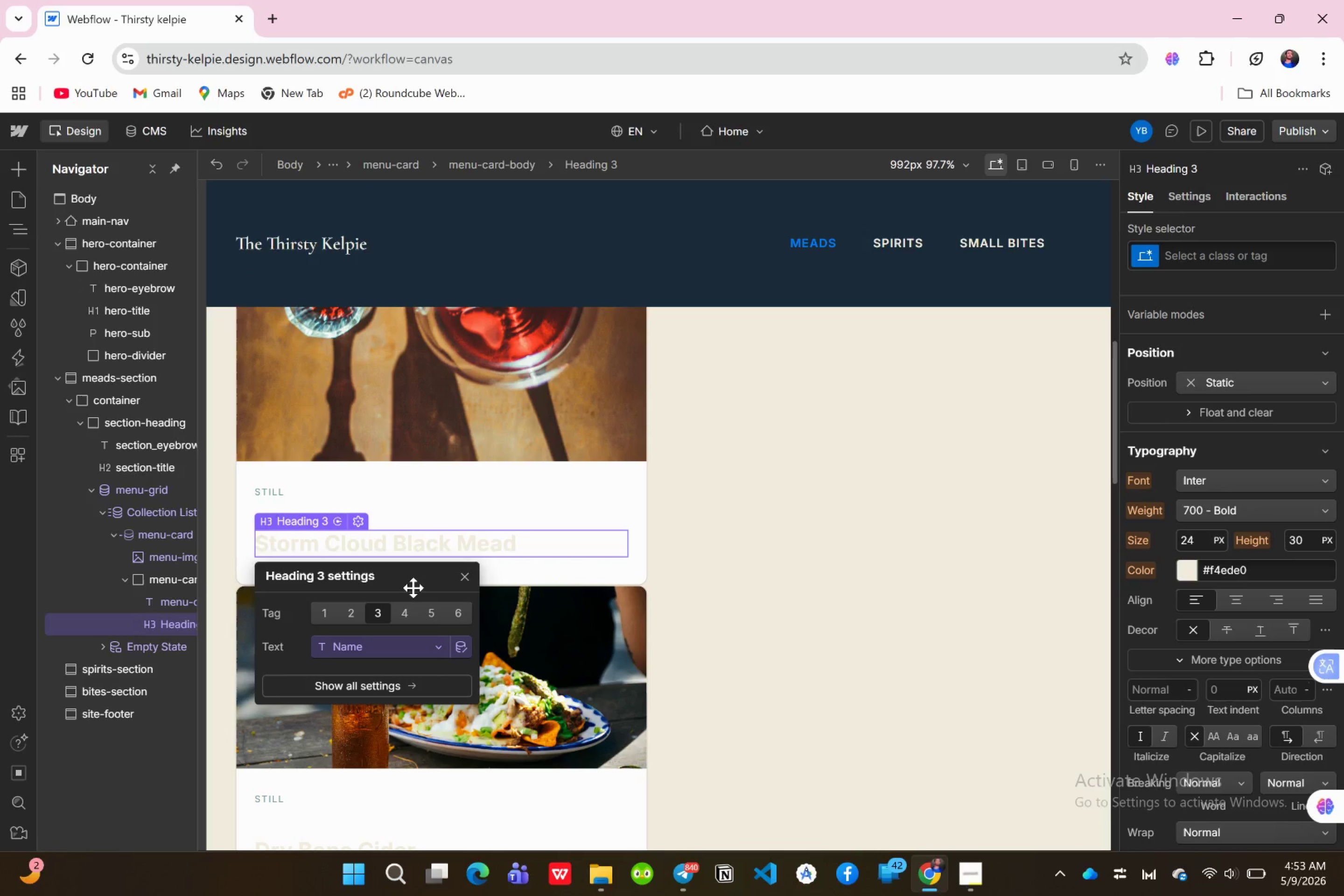 
left_click([470, 577])
 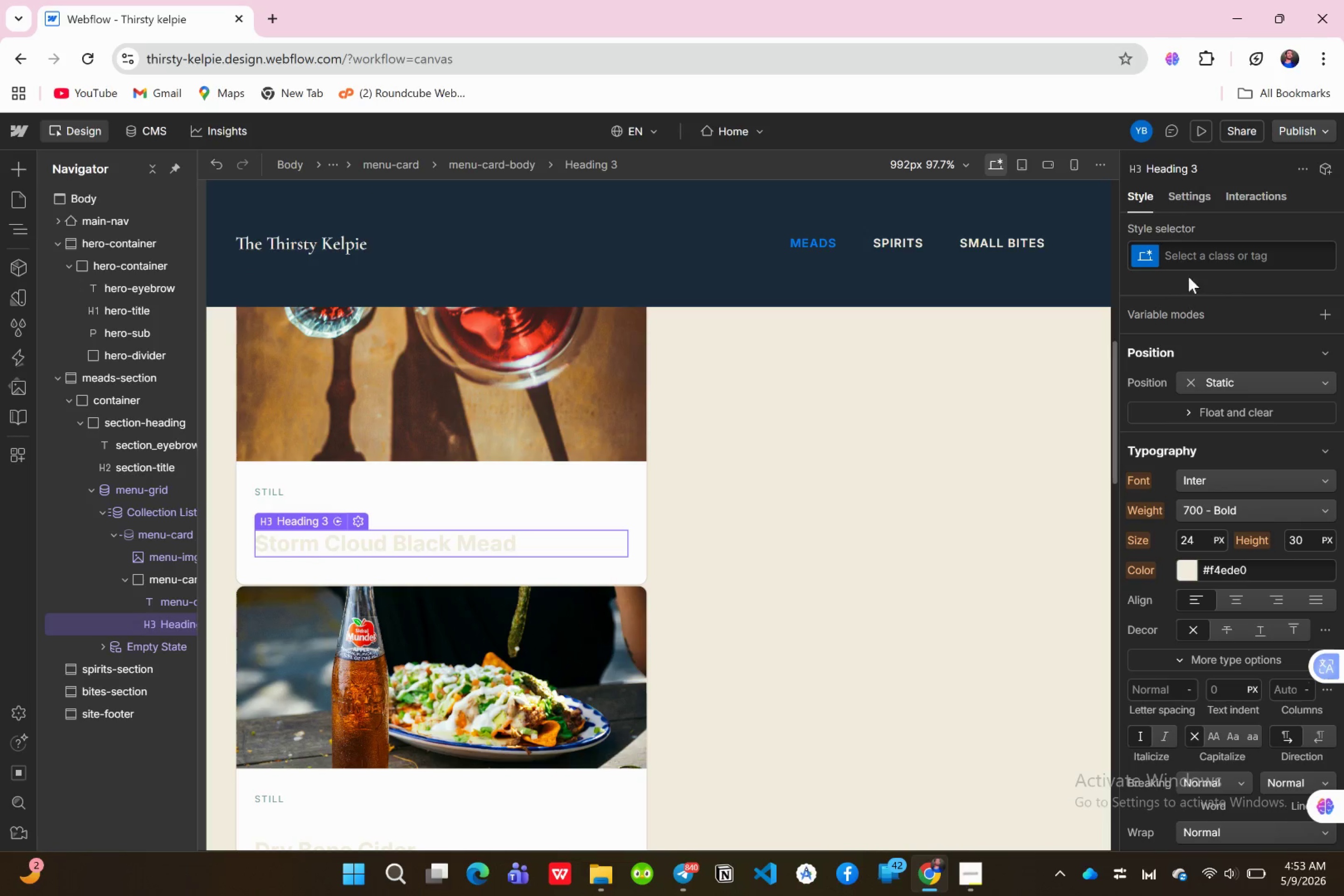 
left_click_drag(start_coordinate=[1196, 254], to_coordinate=[1193, 254])
 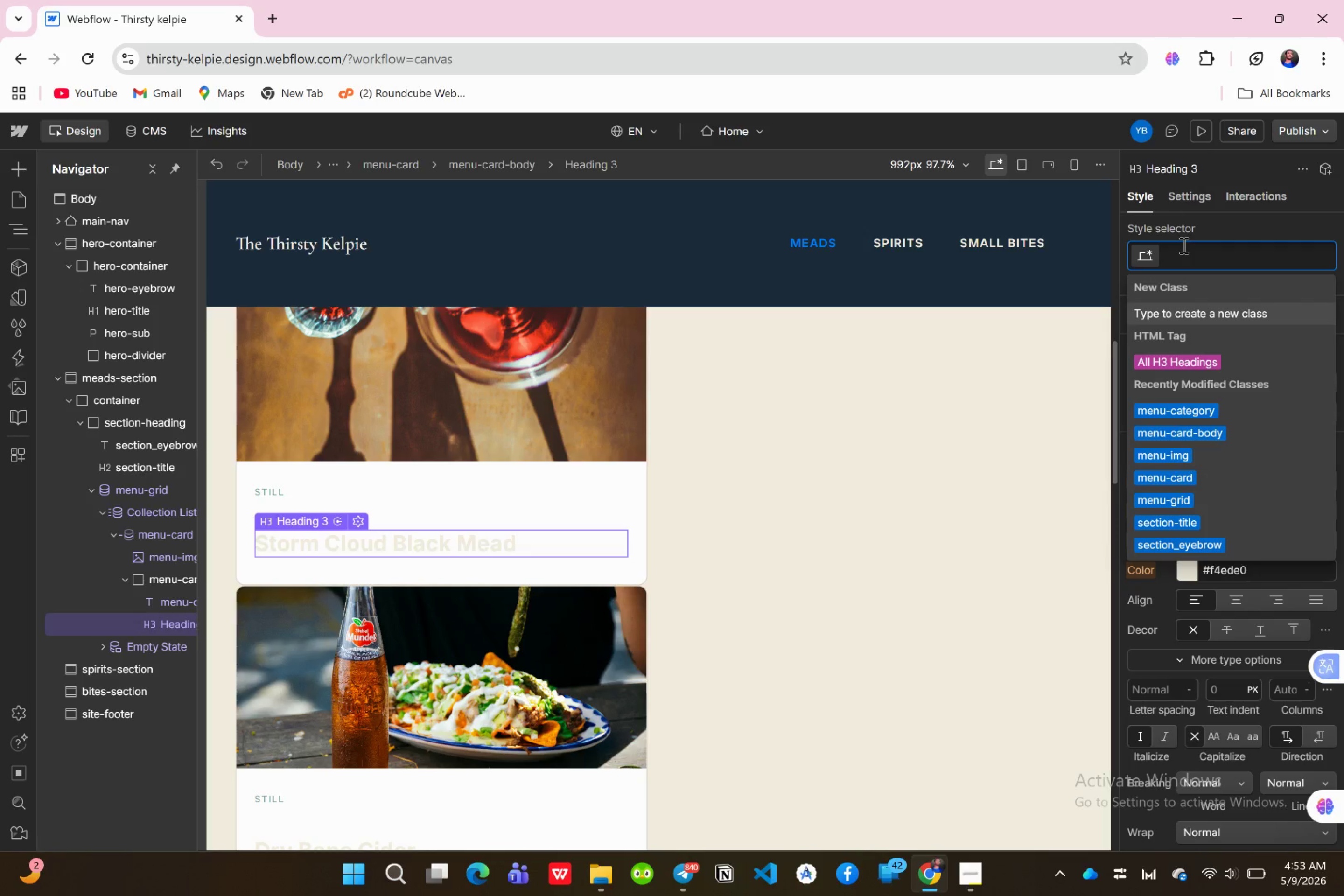 
type(menu-name)
 